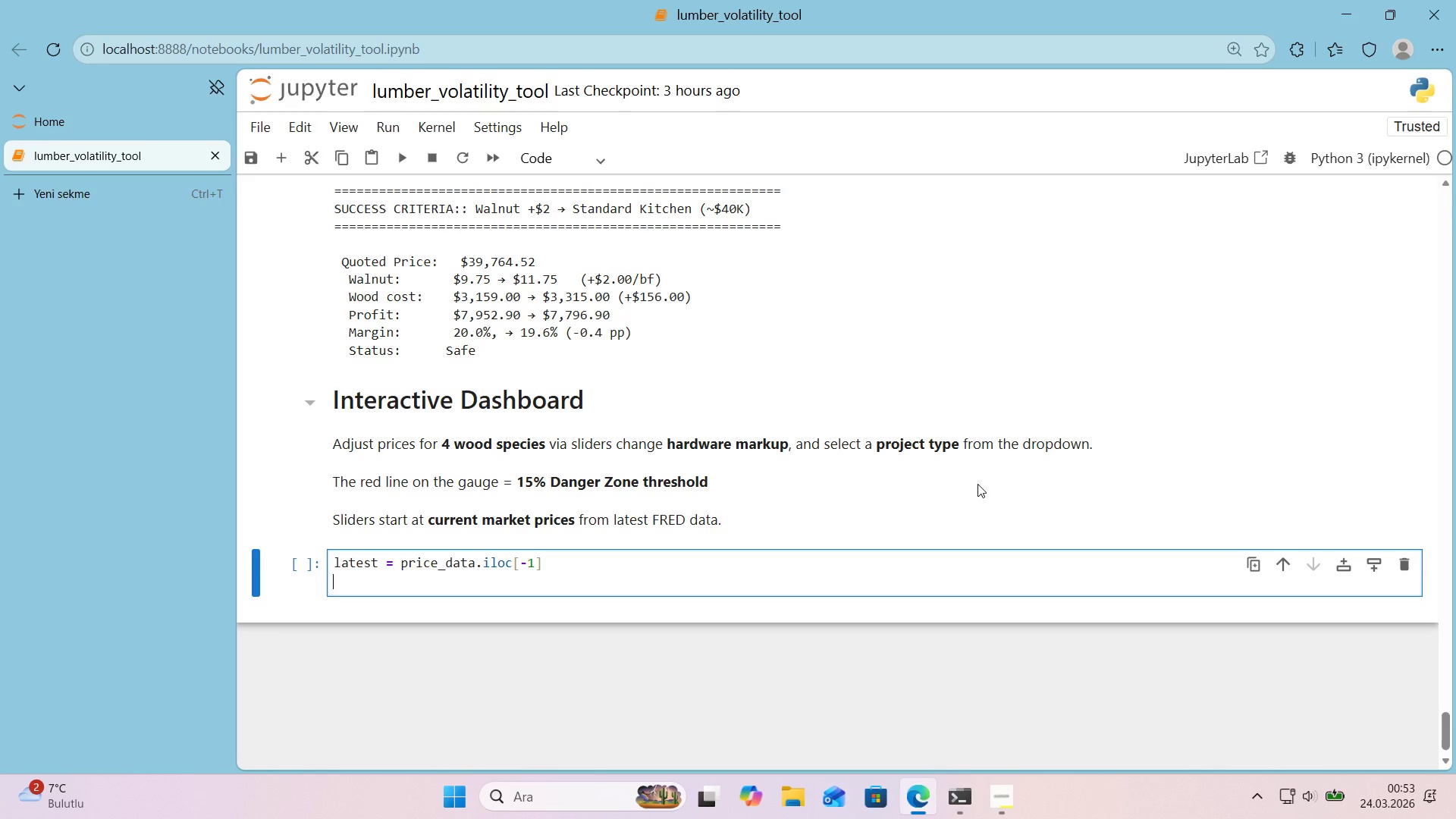 
type(cur ) sp)
key(Backspace)
key(Backspace)
 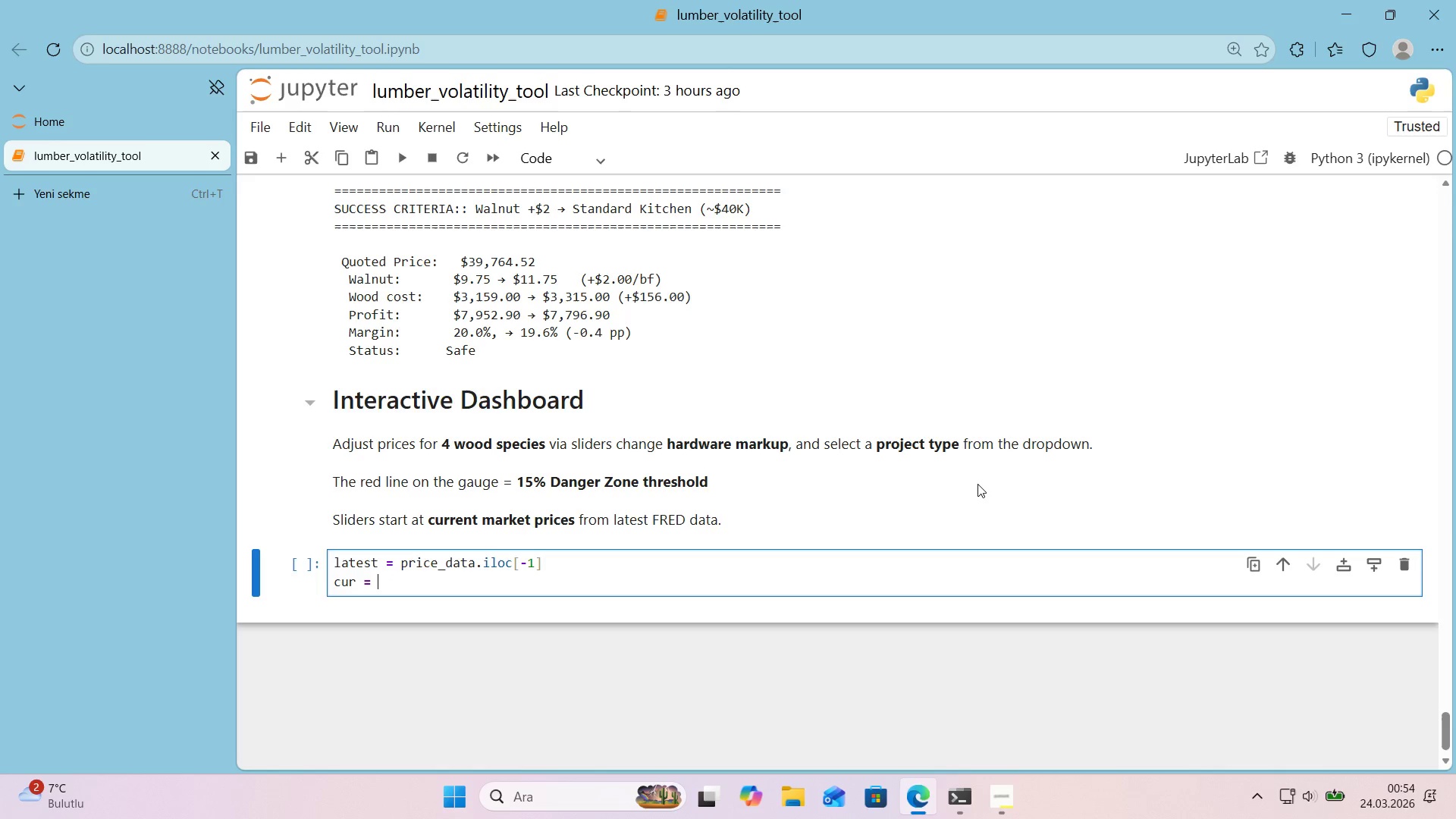 
key(Alt+Control+7)
 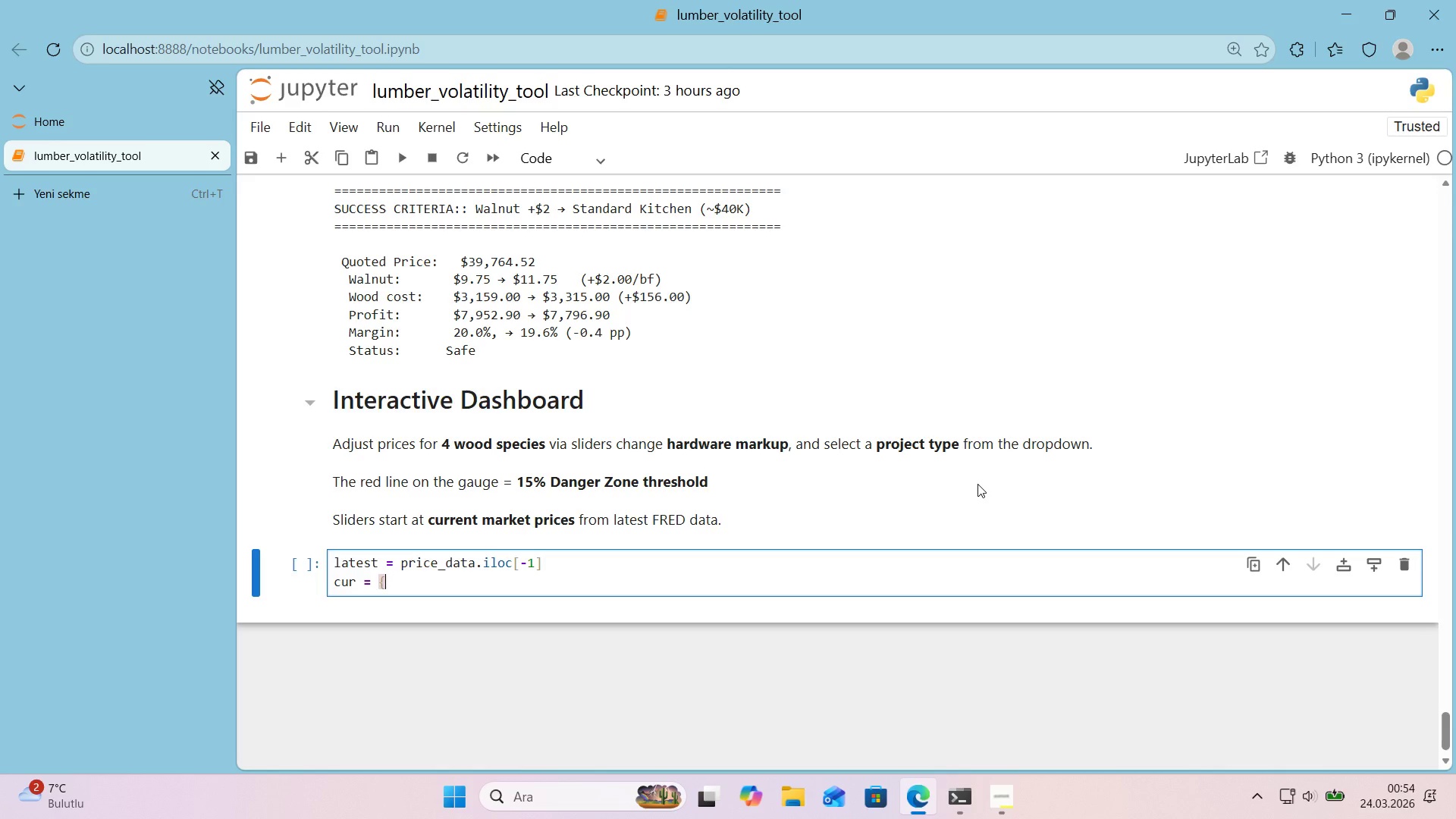 
key(Alt+Control+0)
 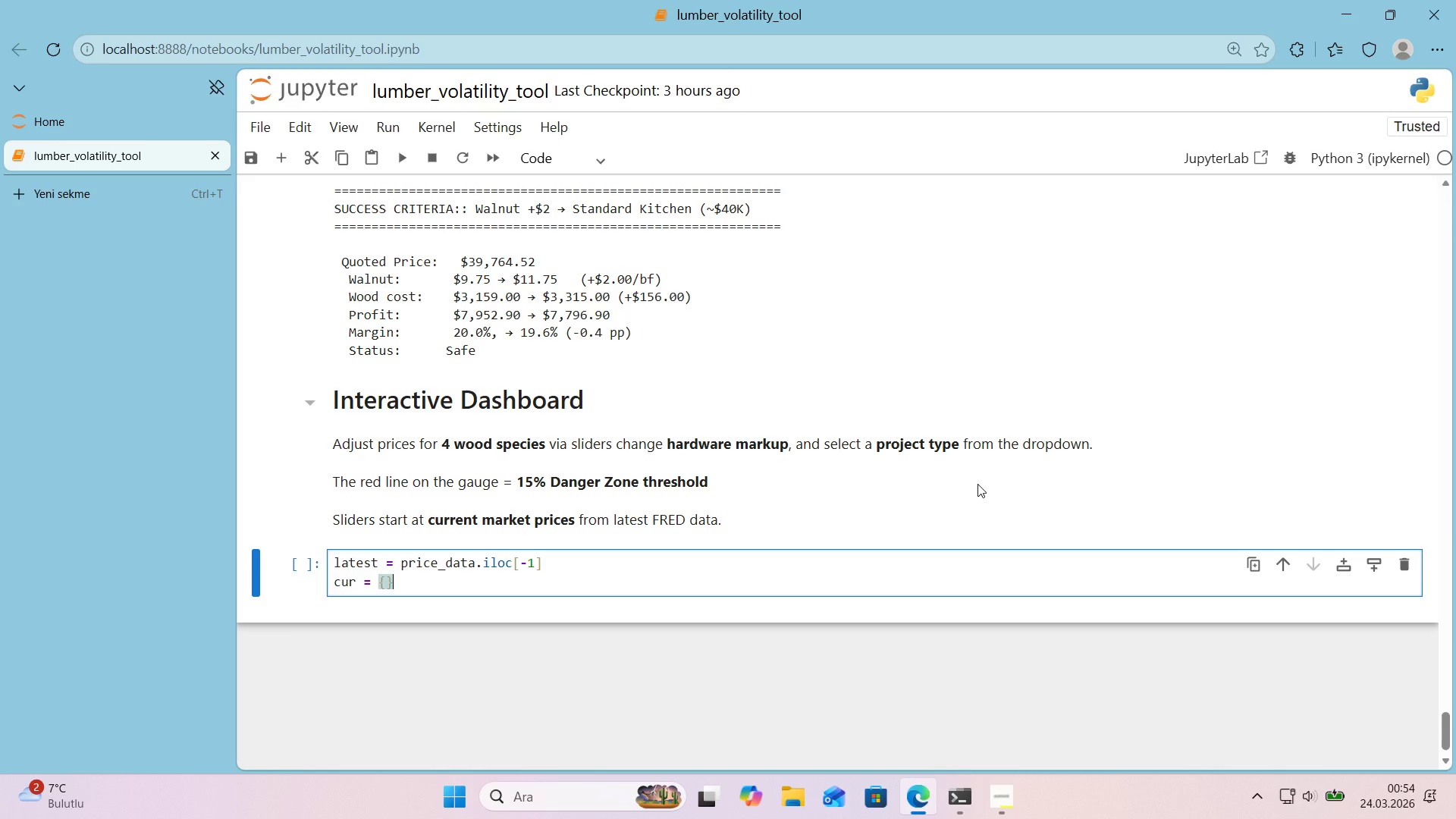 
key(Control+ControlRight)
 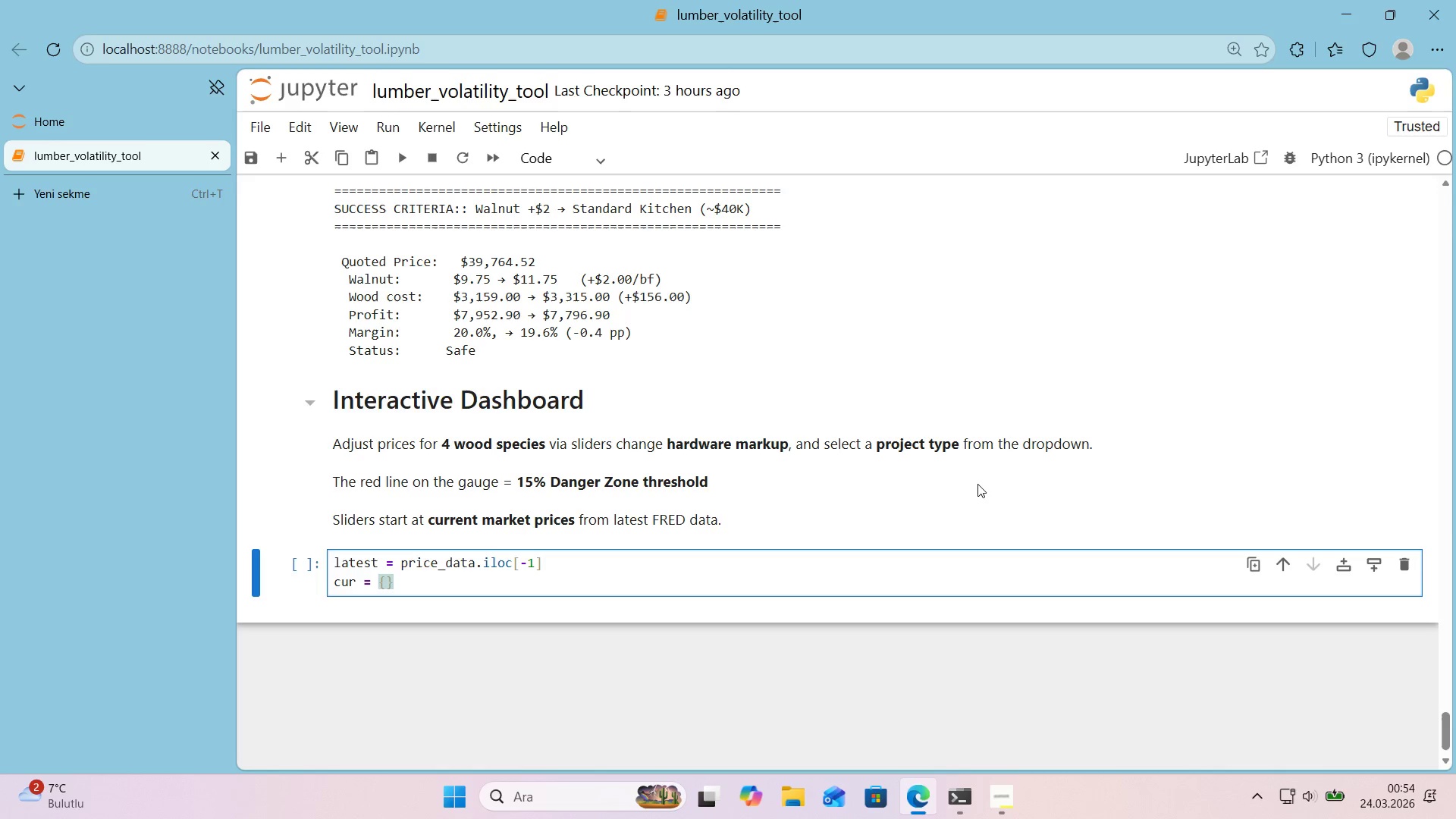 
key(Control+ControlRight)
 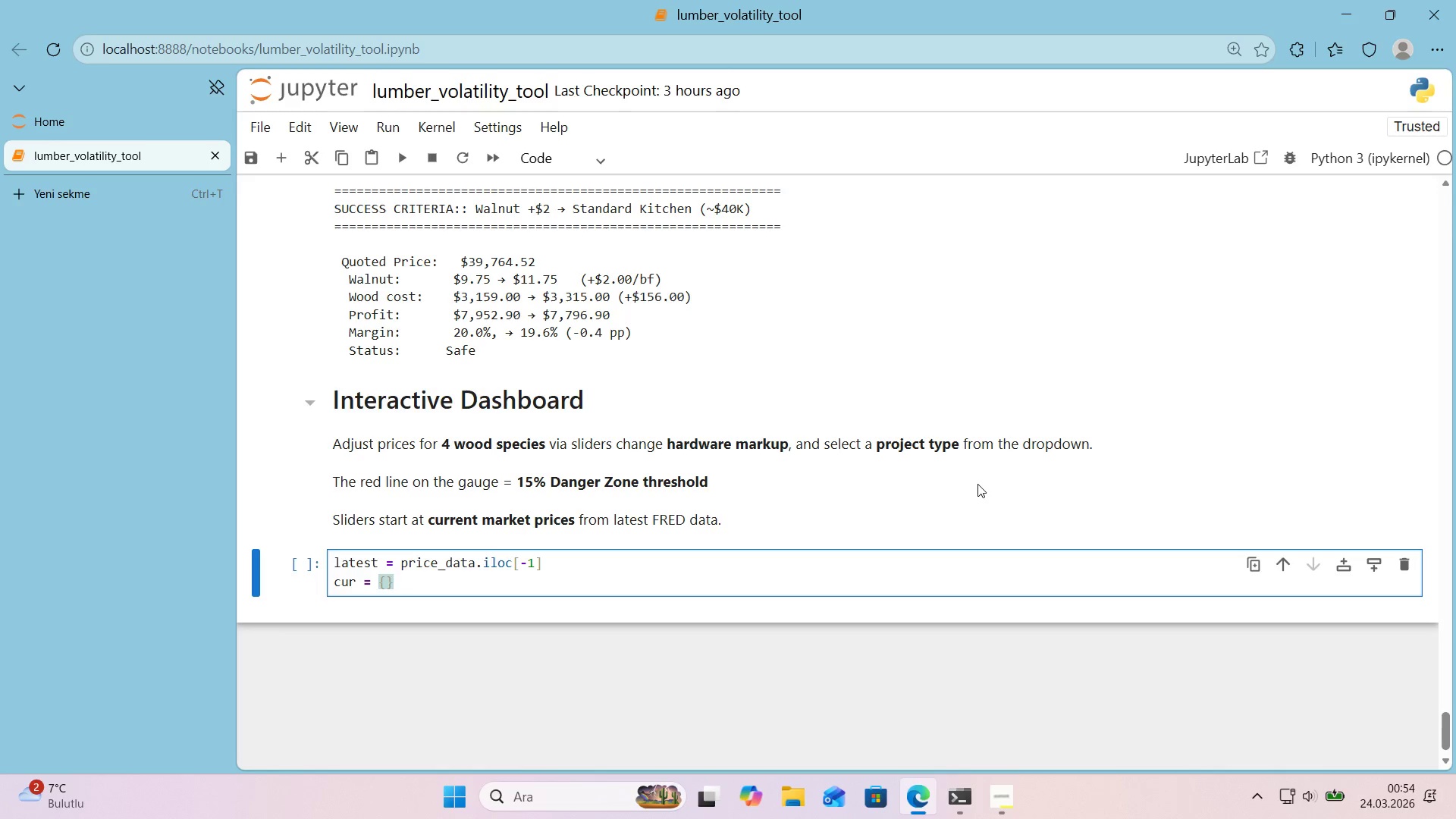 
key(ArrowLeft)
 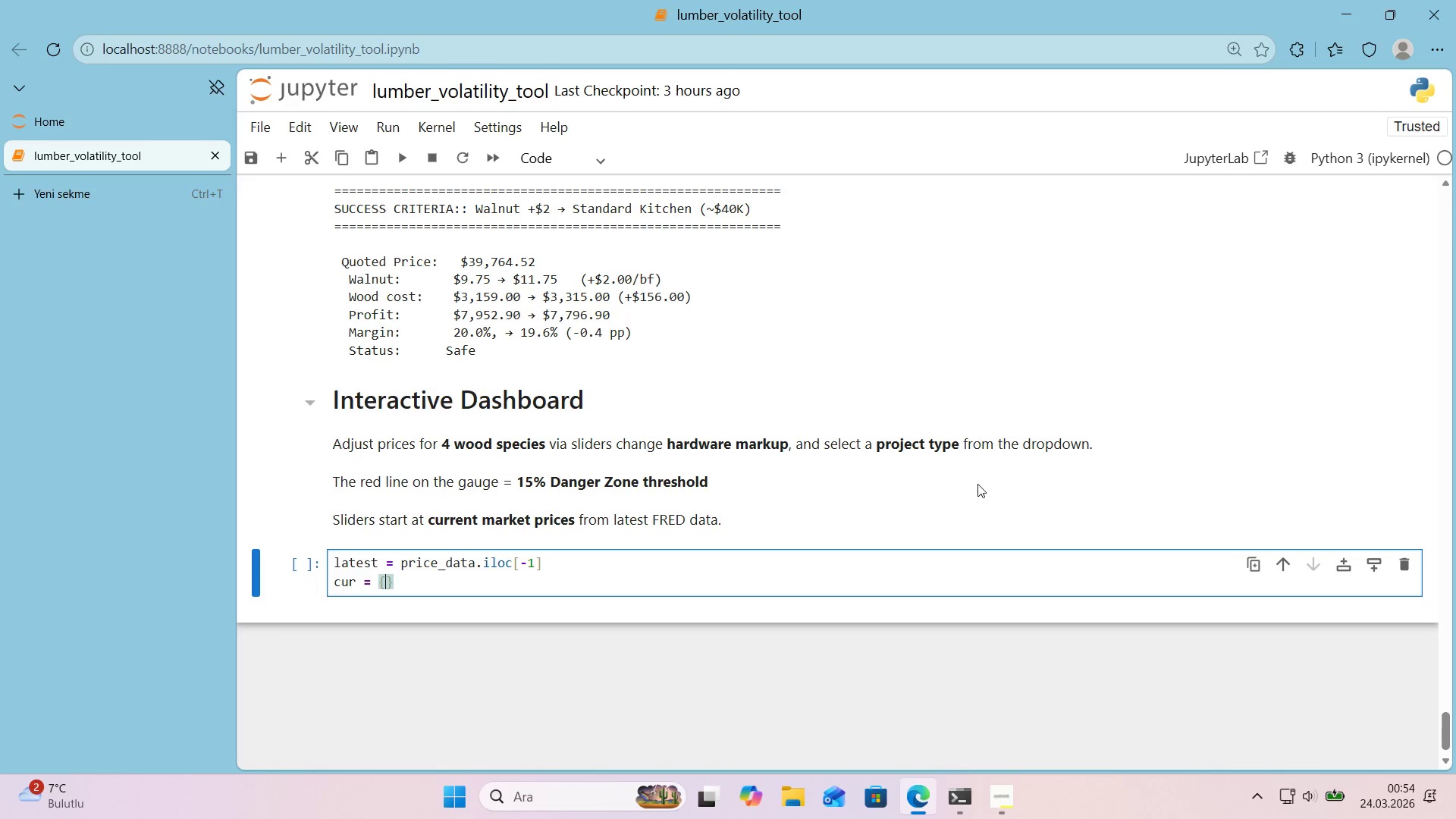 
type(sp>  latest)
 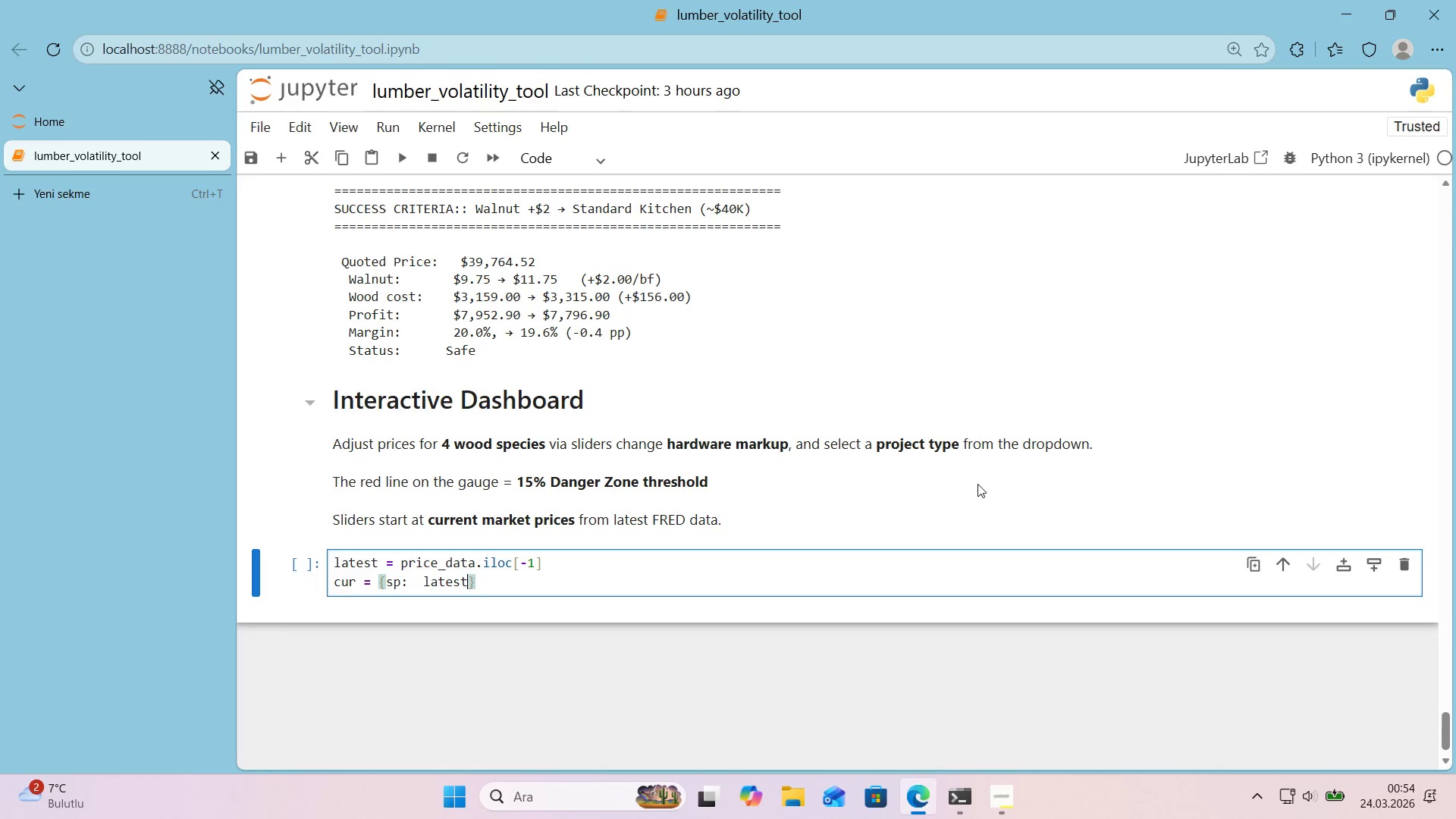 
hold_key(key=ShiftRight, duration=0.33)
 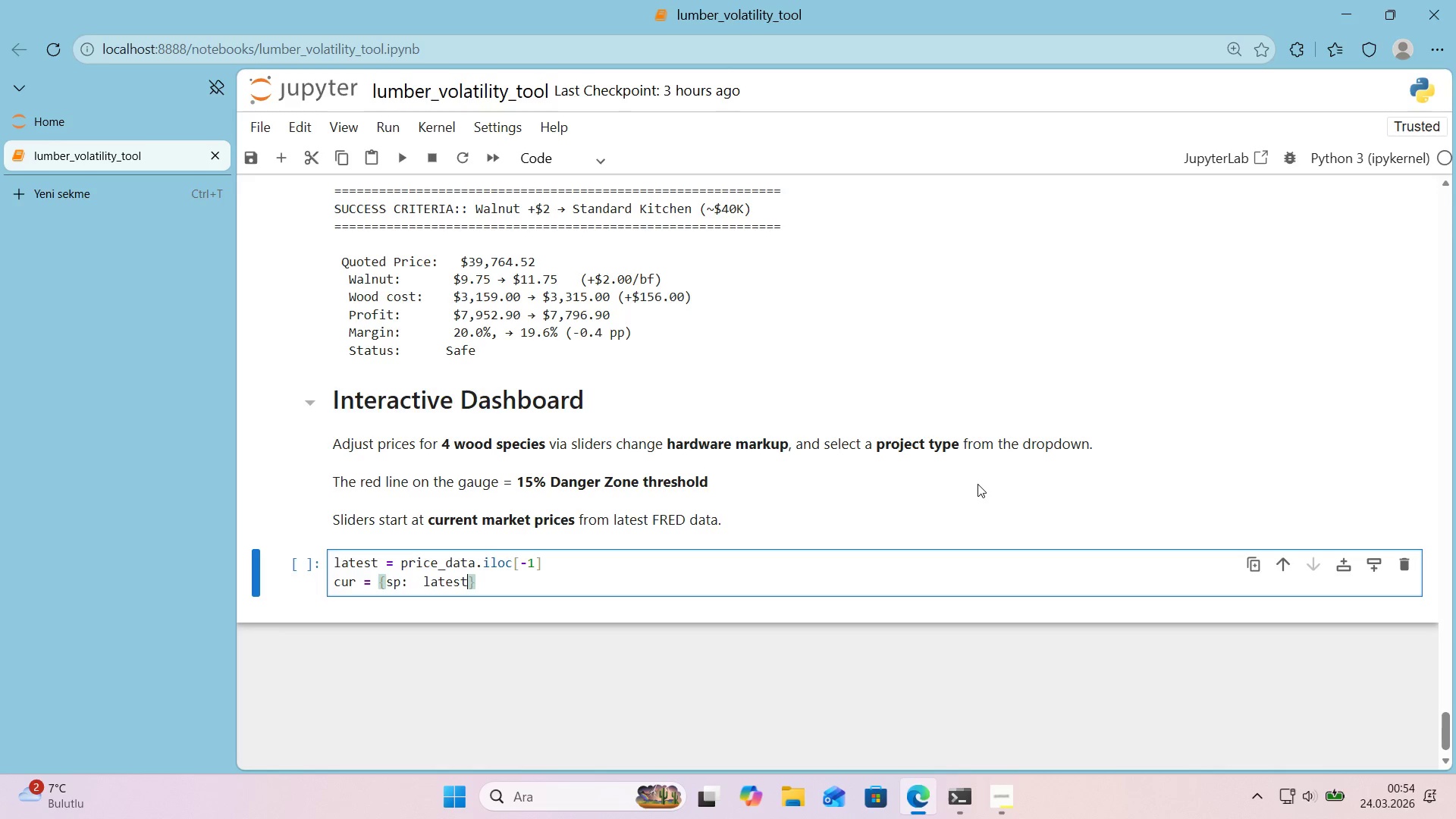 
key(Alt+Control+8)
 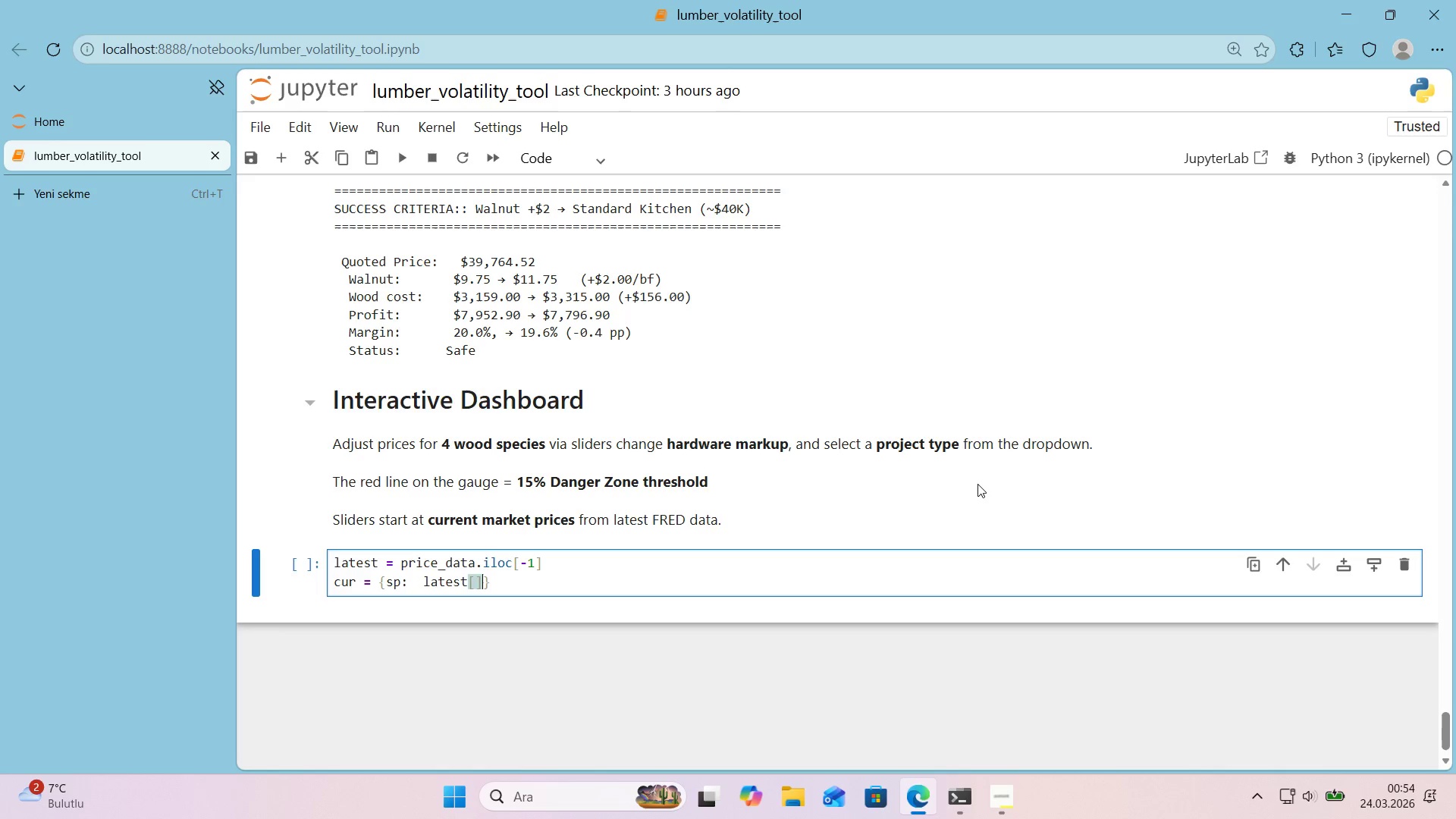 
key(Alt+Control+9)
 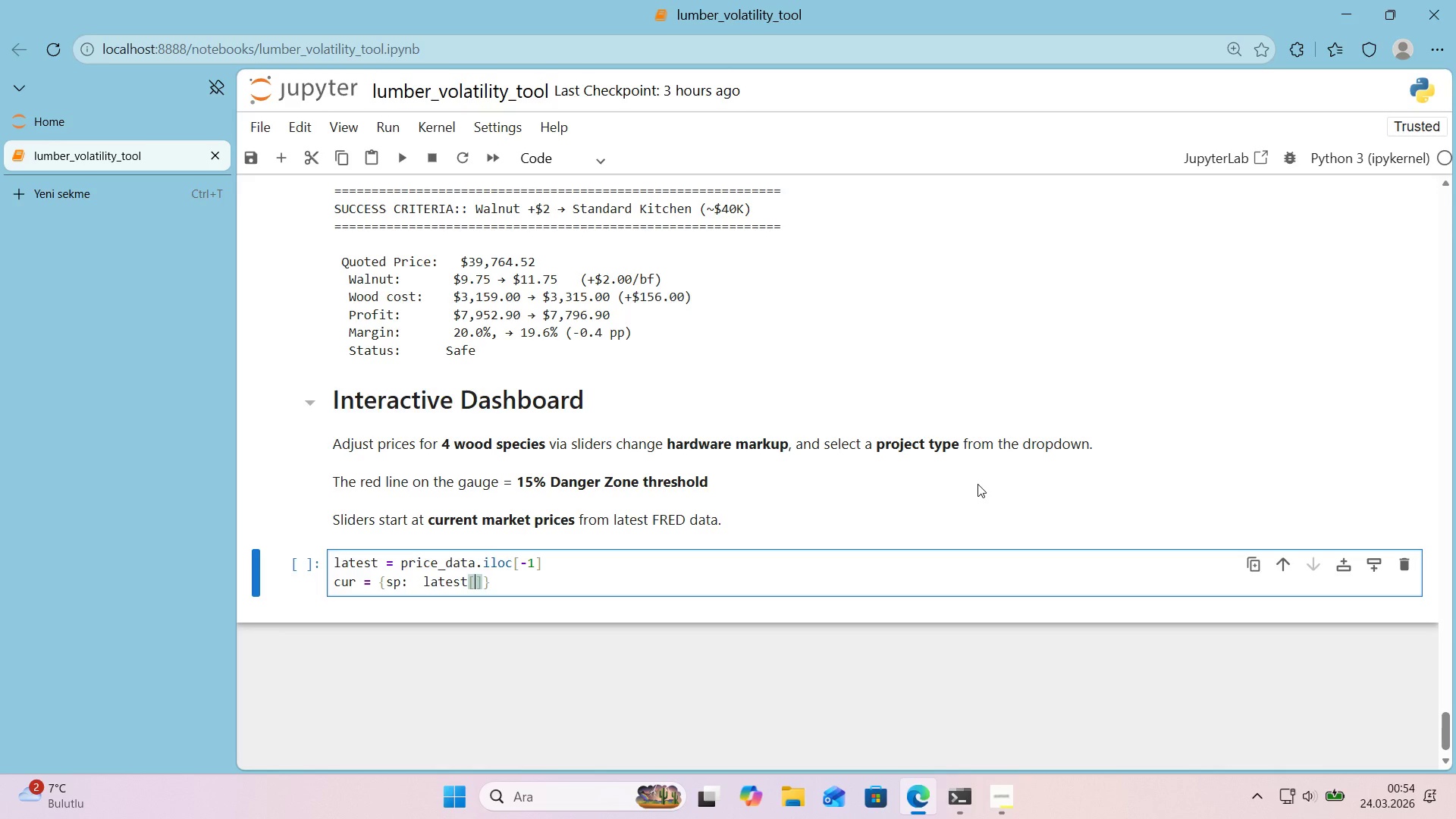 
key(ArrowLeft)
 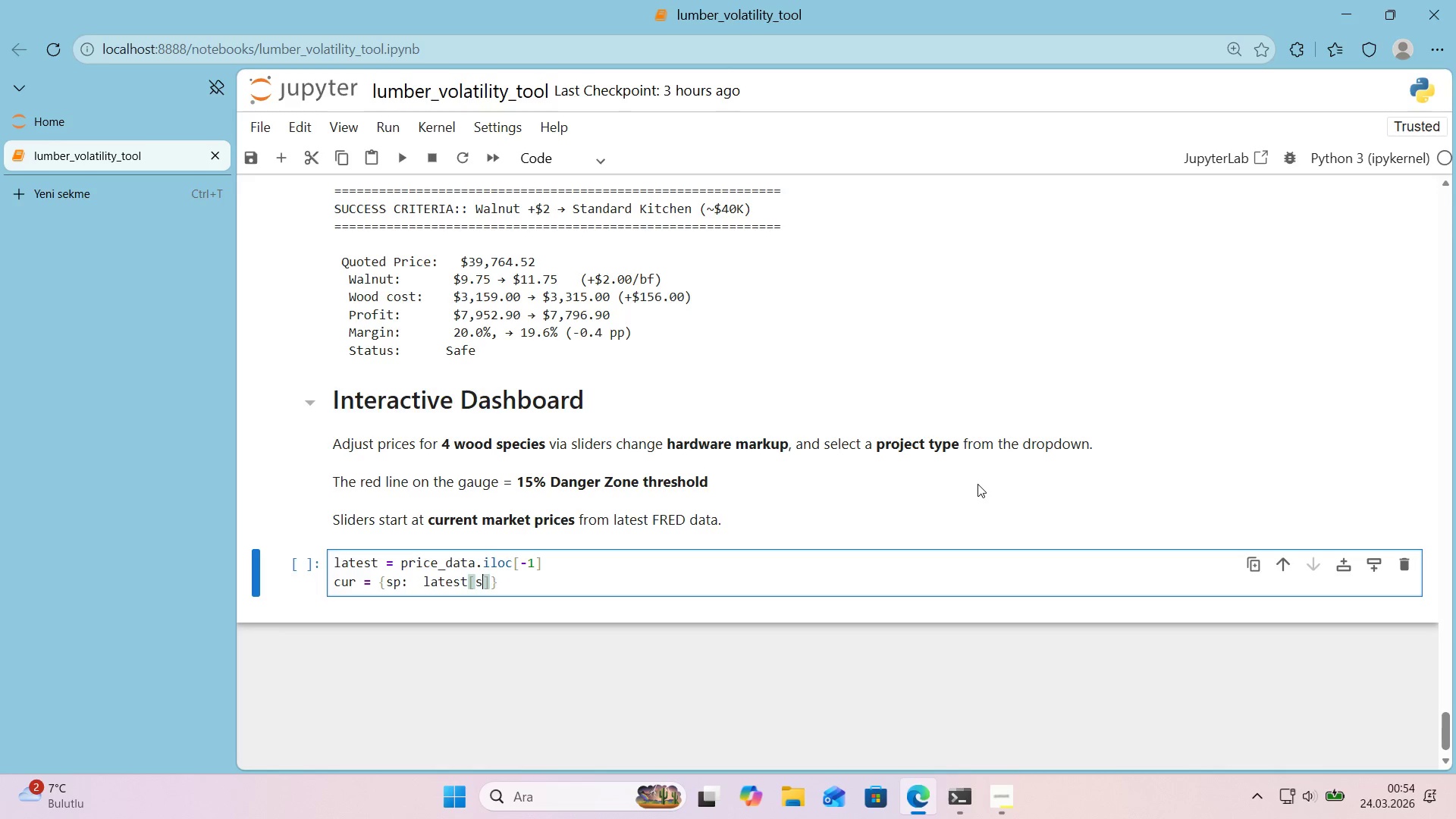 
type(sp)
 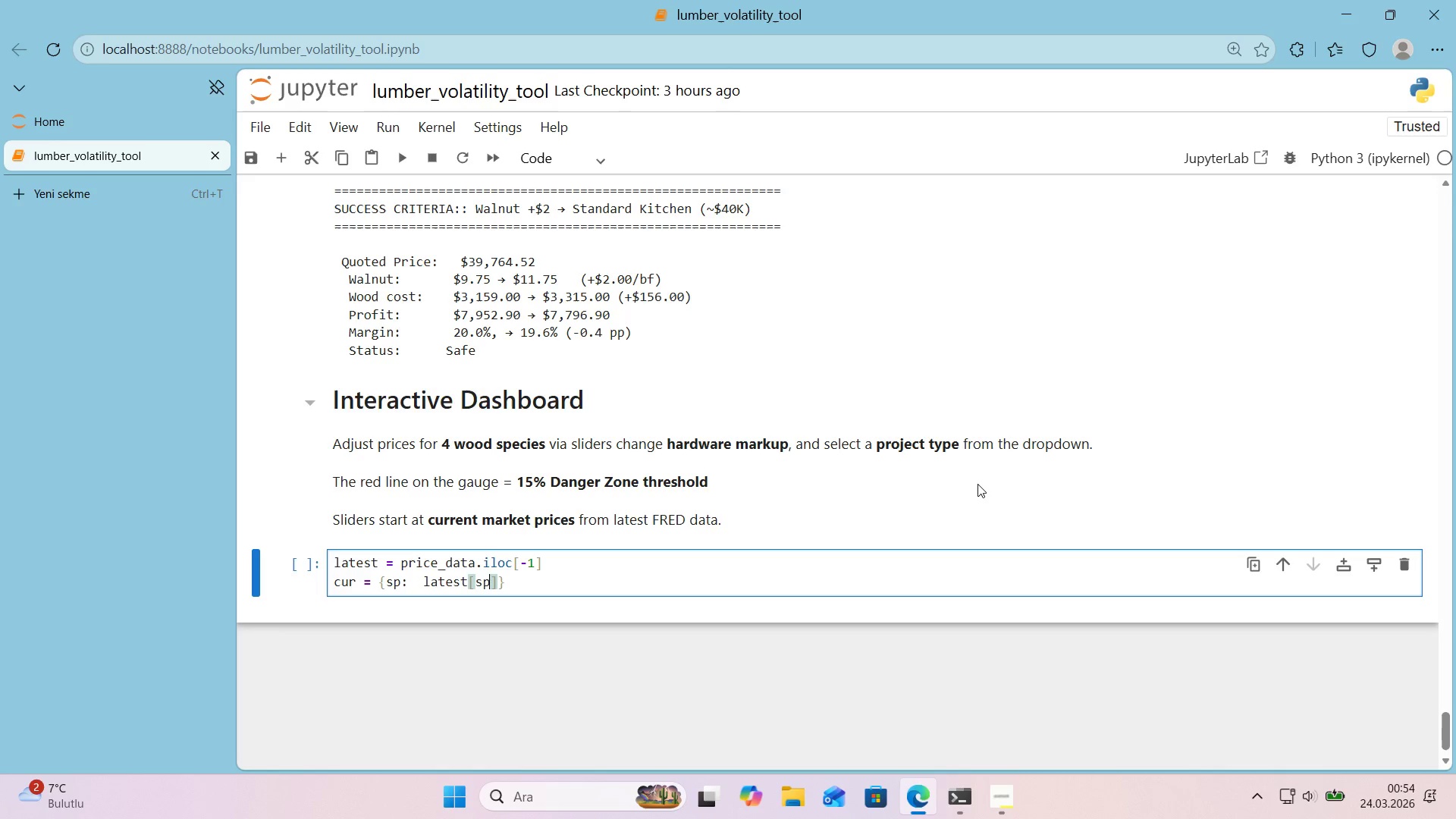 
key(ArrowRight)
 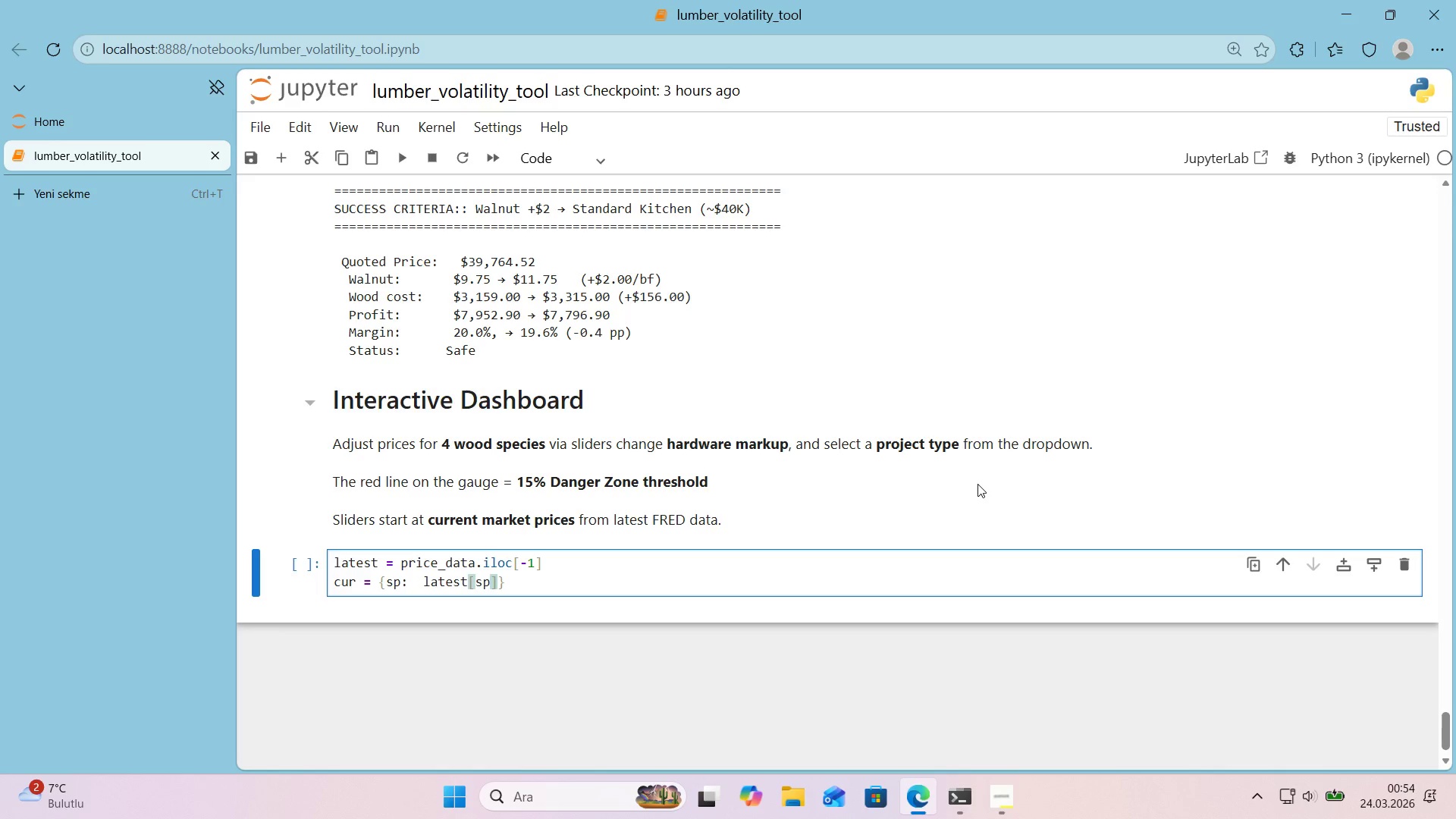 
type( for sp 'n base_pr'ces)
 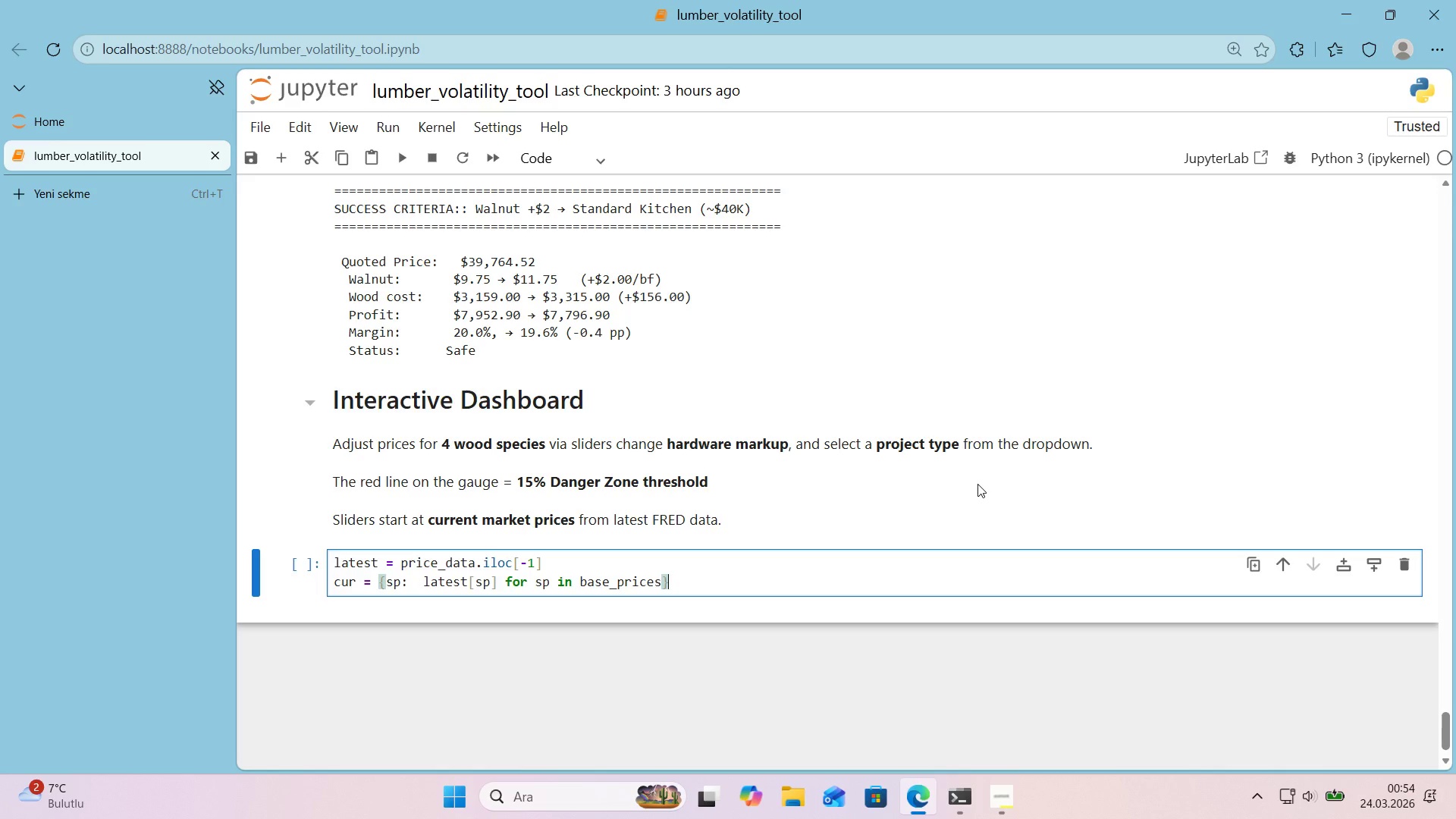 
key(ArrowRight)
 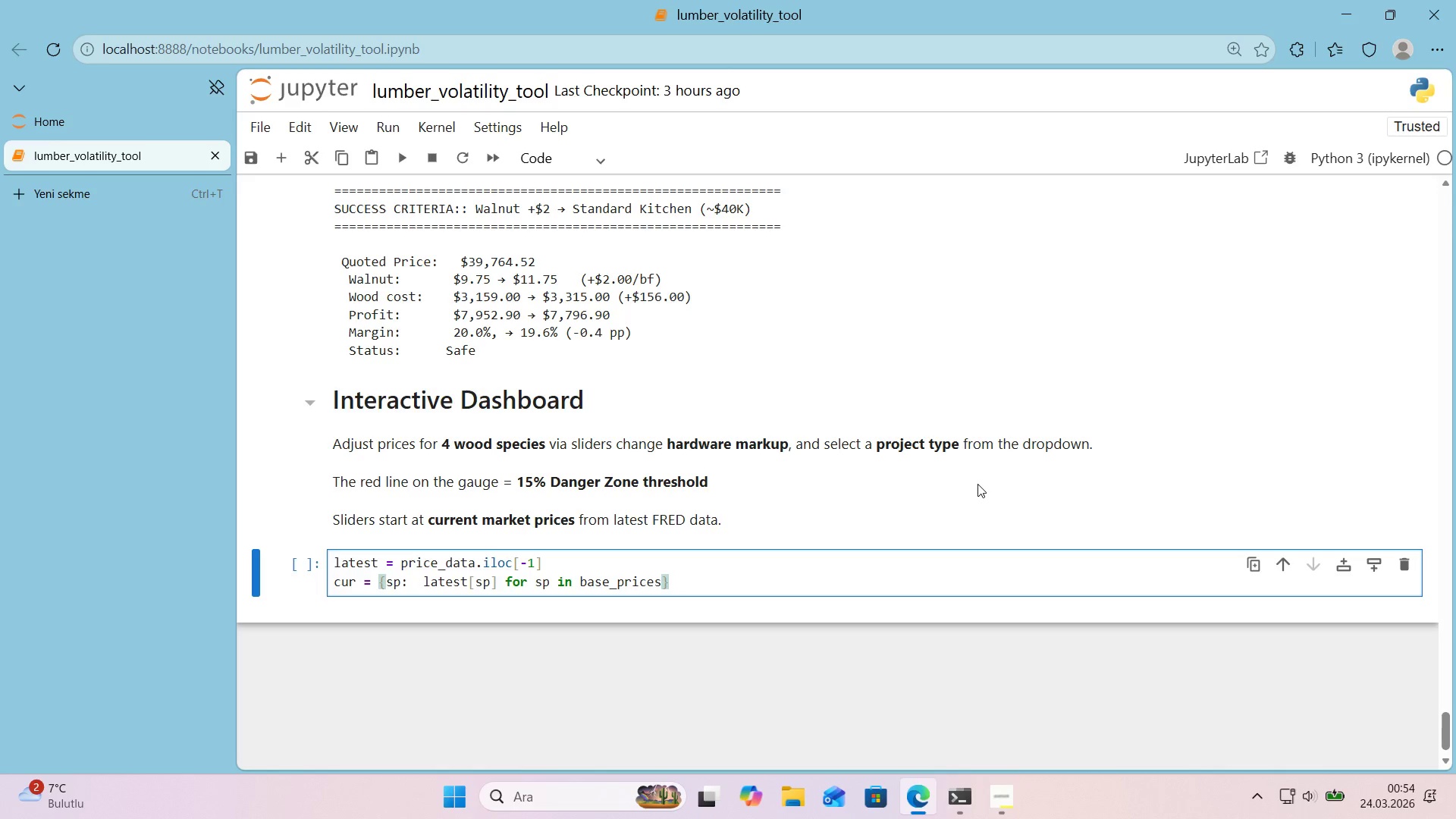 
key(Control+ControlRight)
 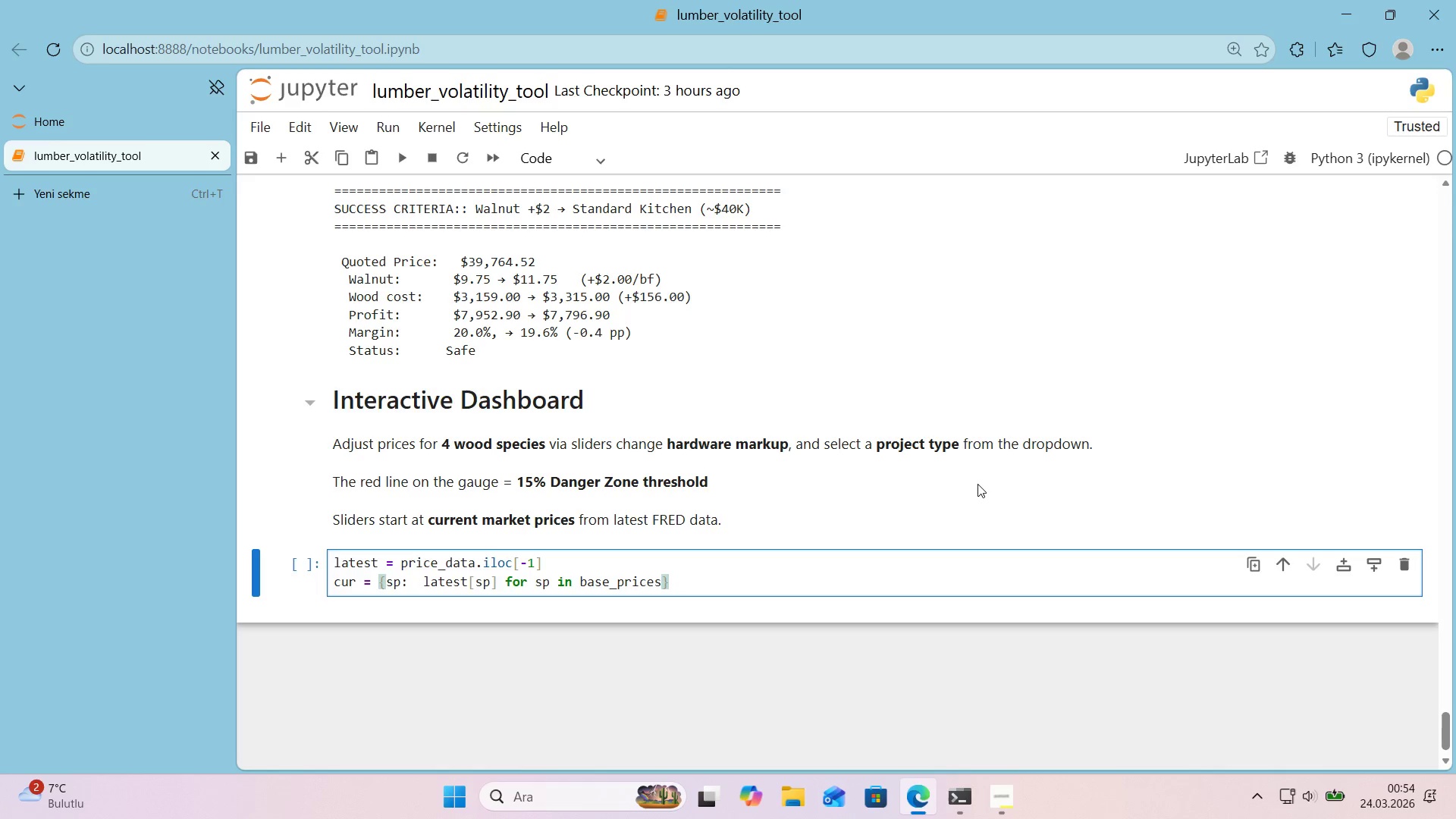 
key(Enter)
 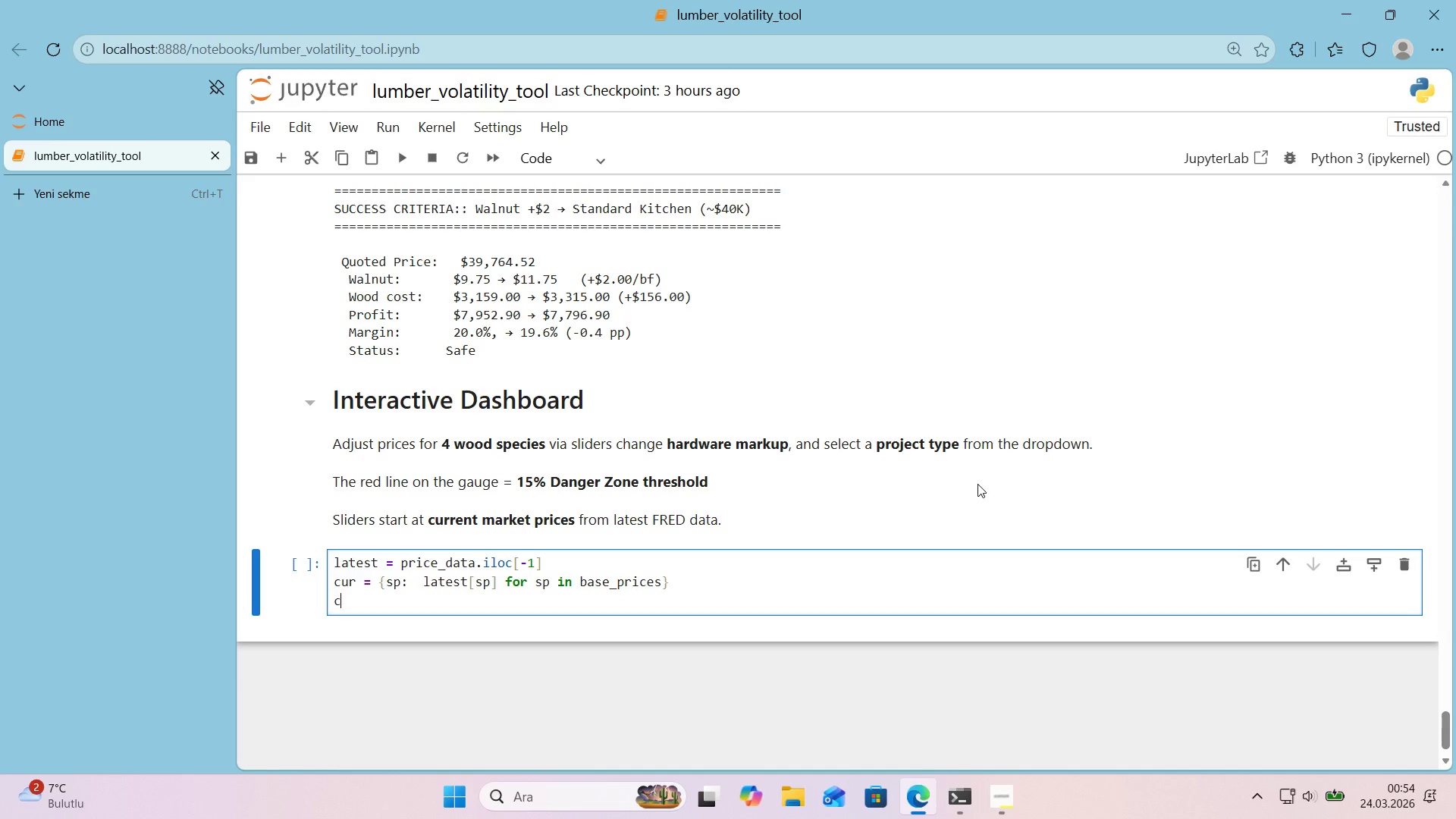 
type(cur_hw ) lte)
key(Backspace)
key(Backspace)
type(atst)
 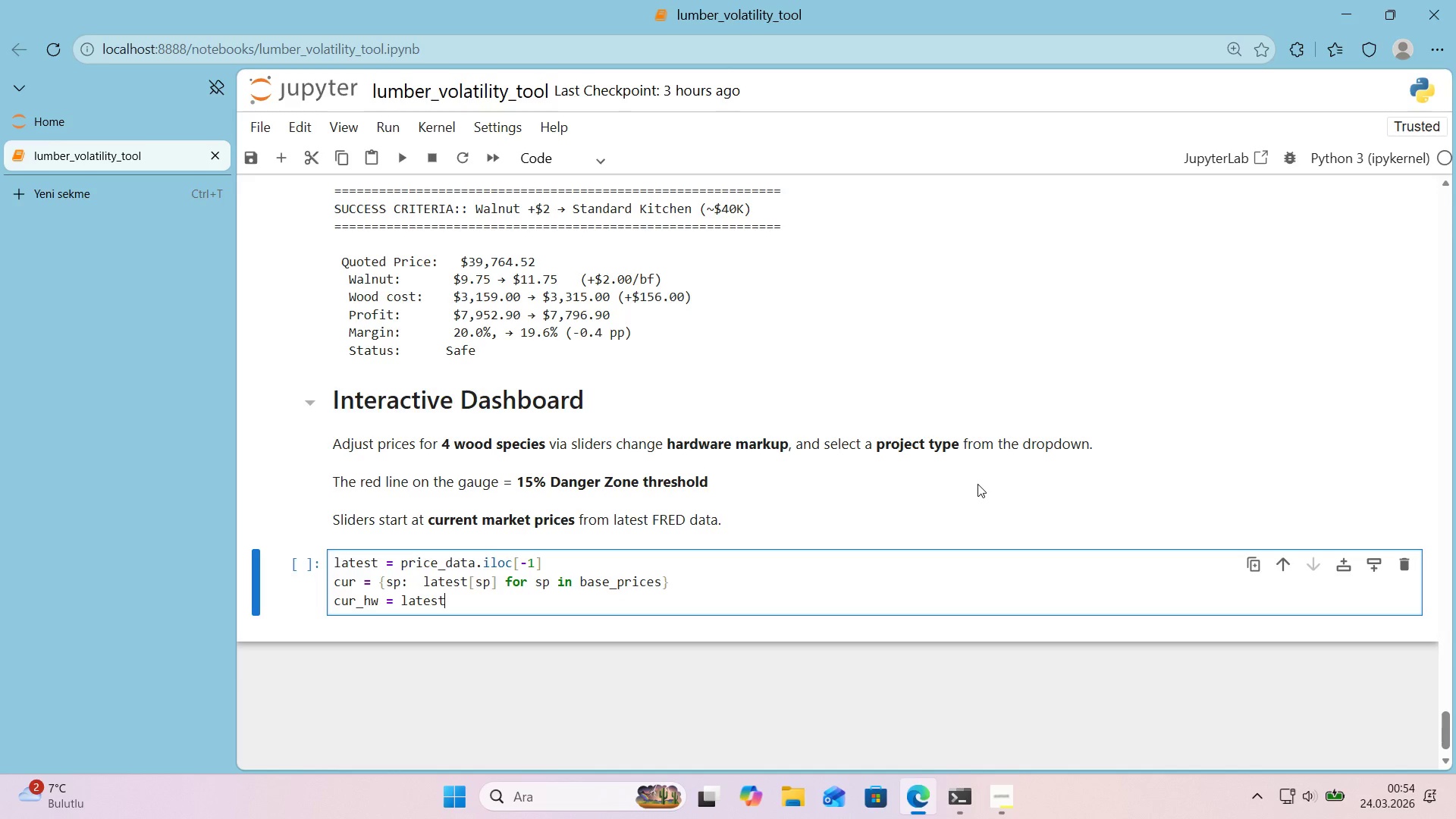 
 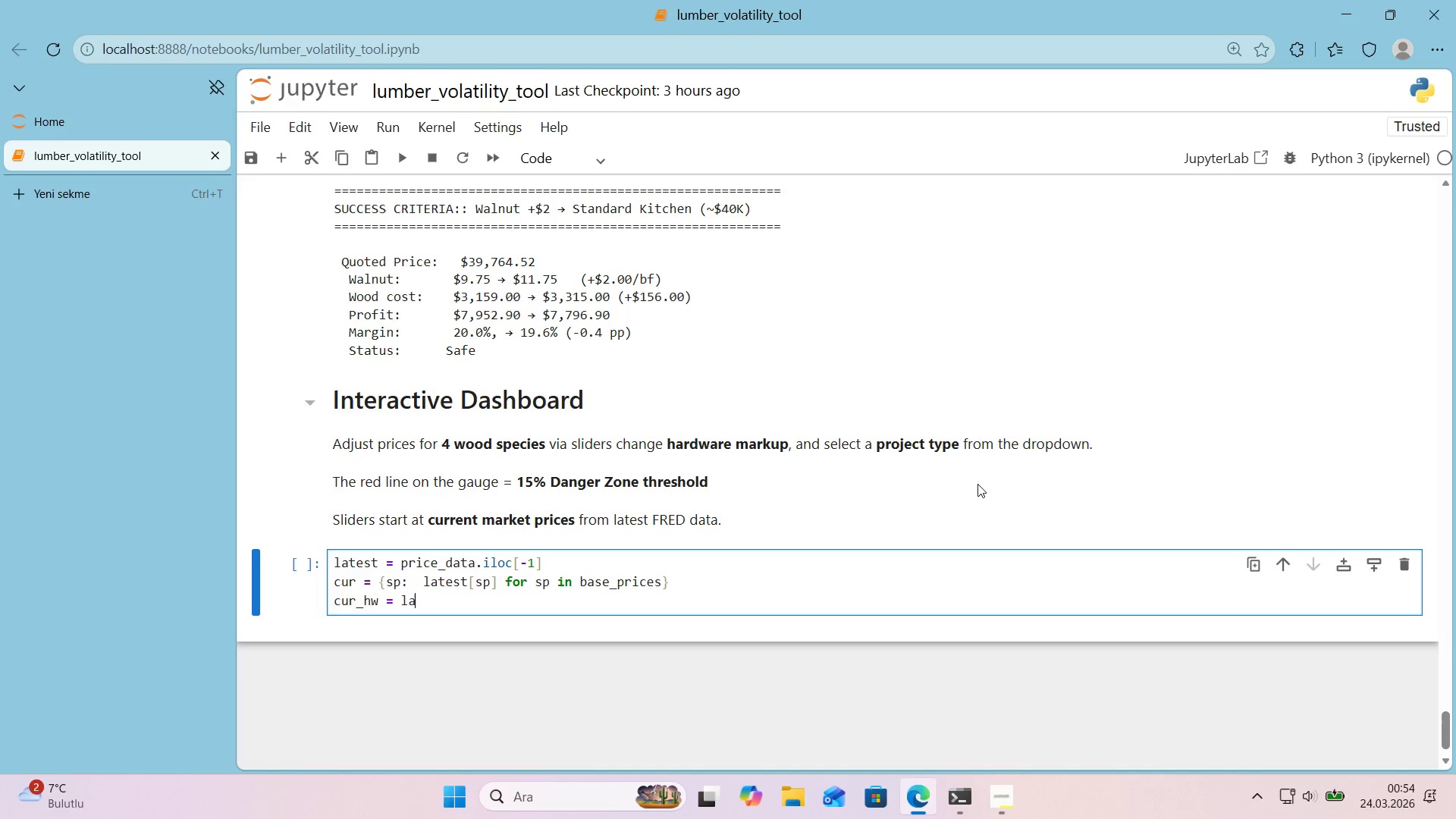 
hold_key(key=E, duration=0.33)
 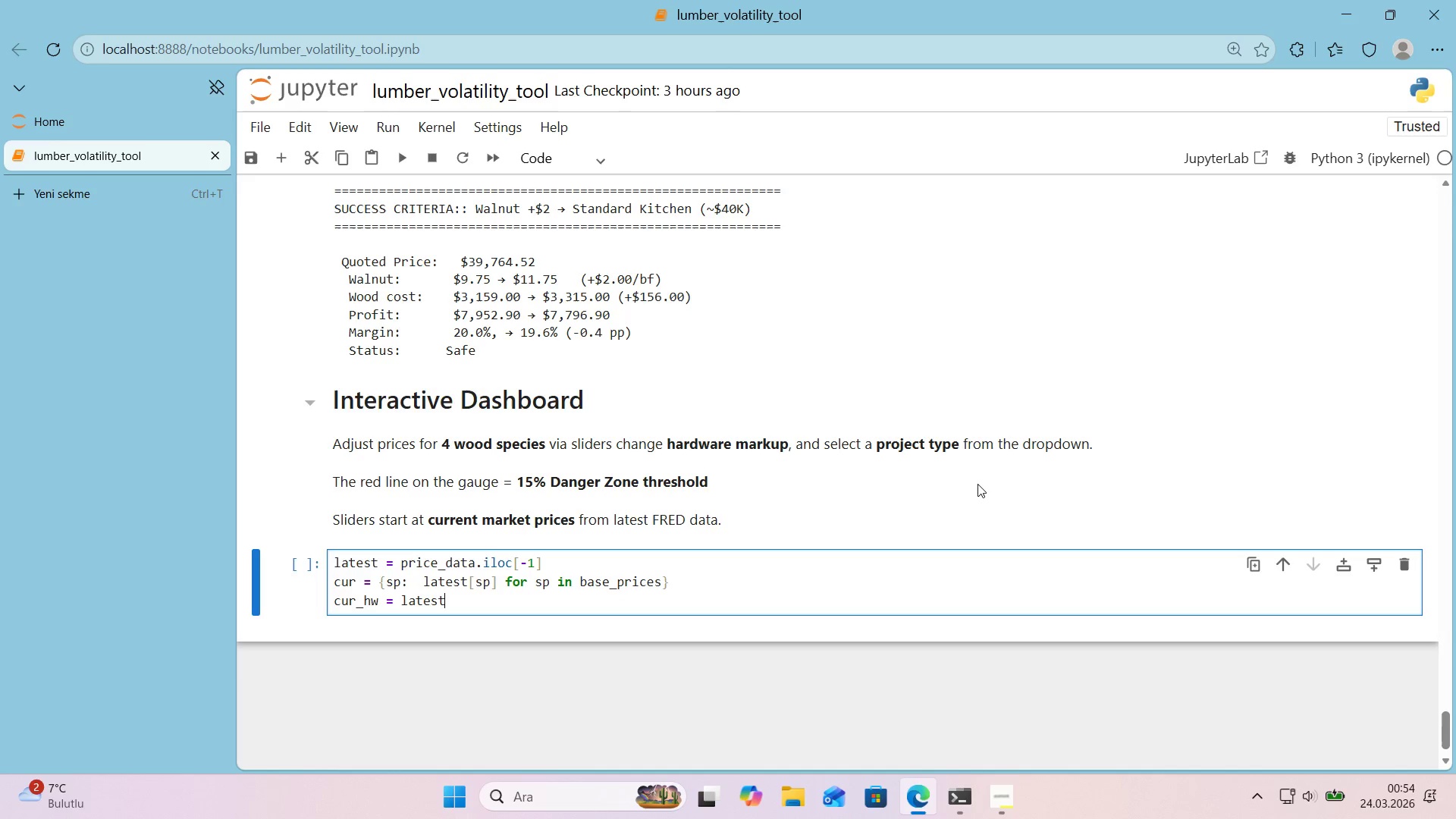 
key(Alt+Control+8)
 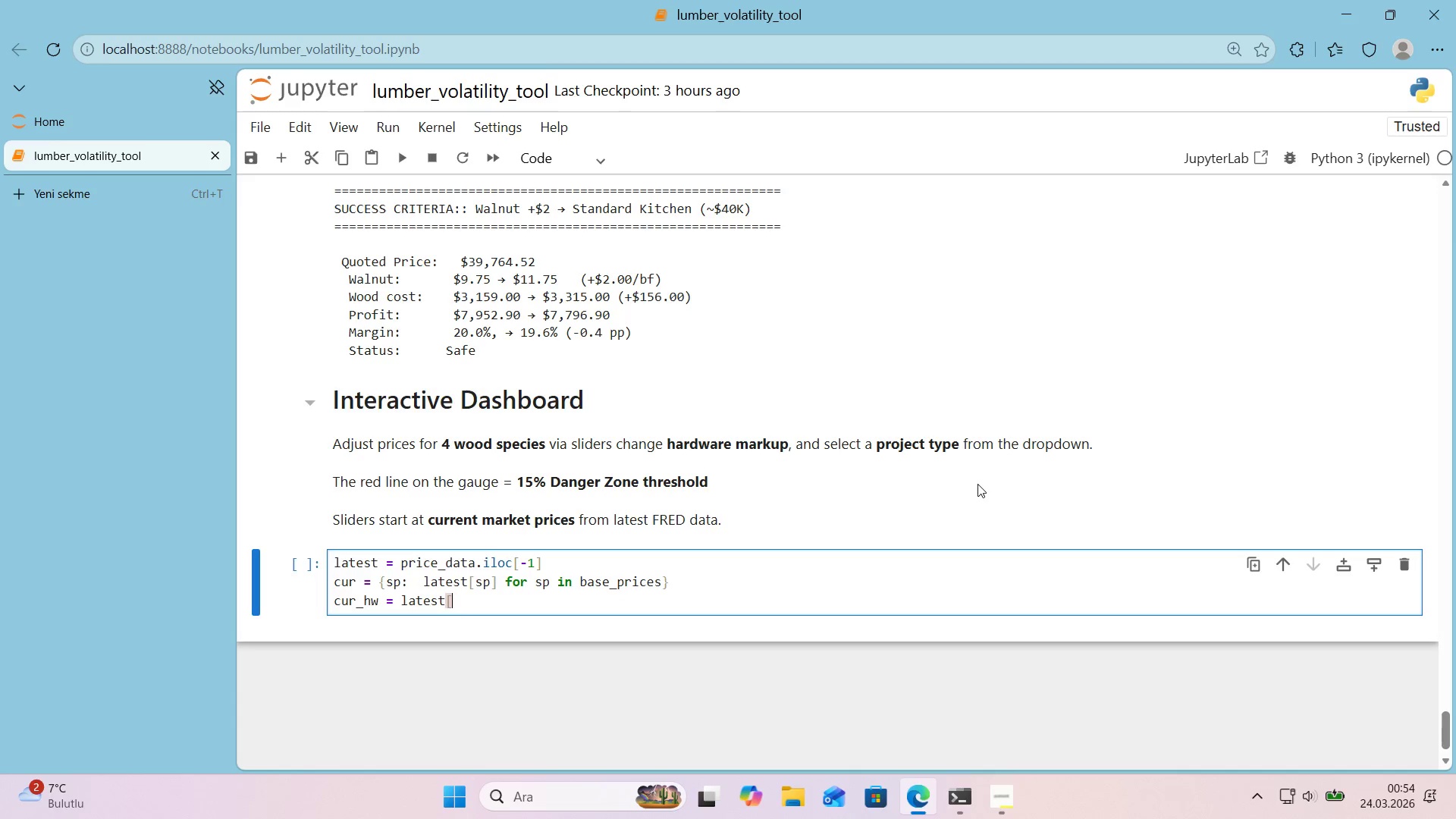 
key(Alt+Control+9)
 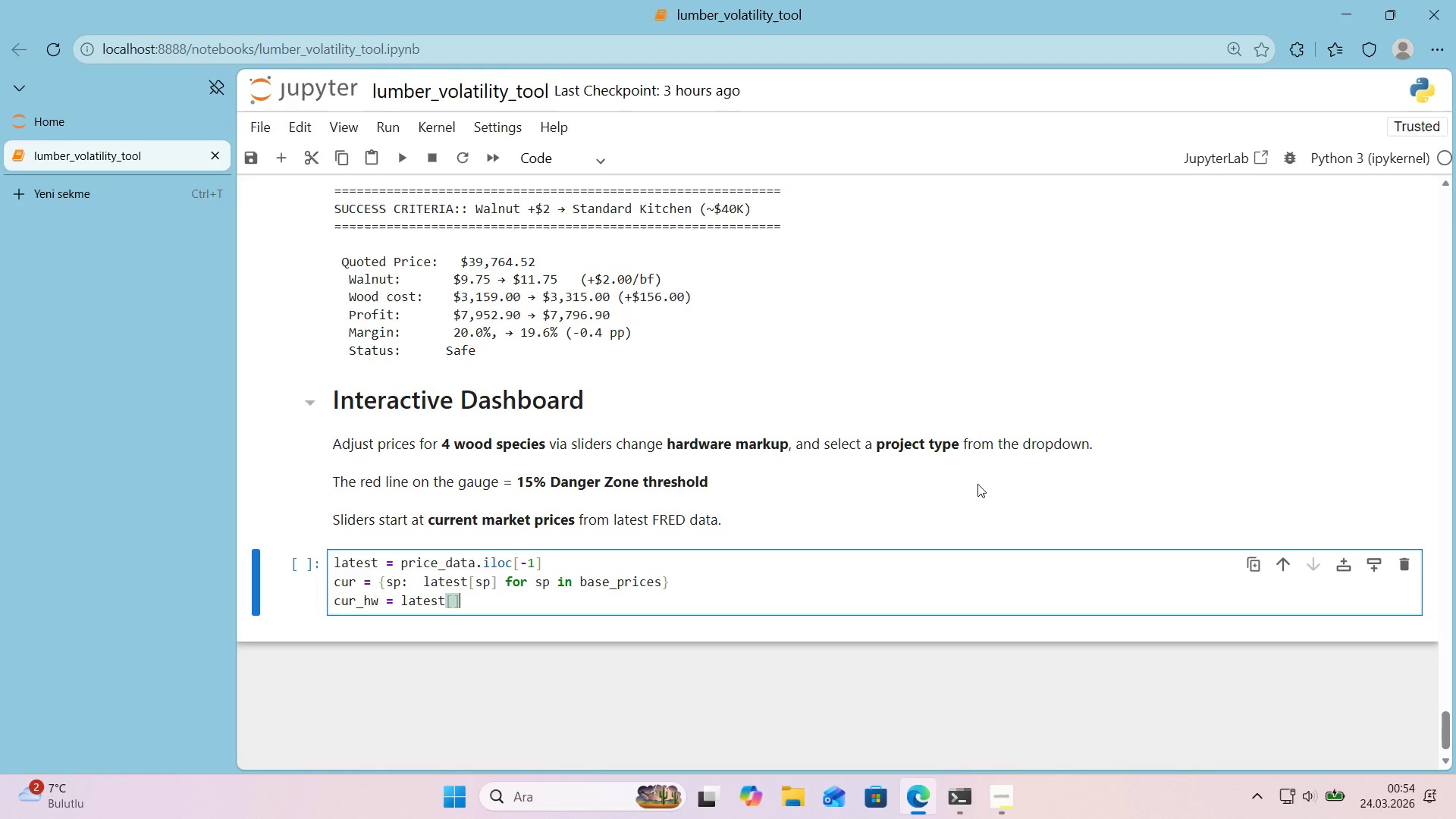 
key(ArrowLeft)
 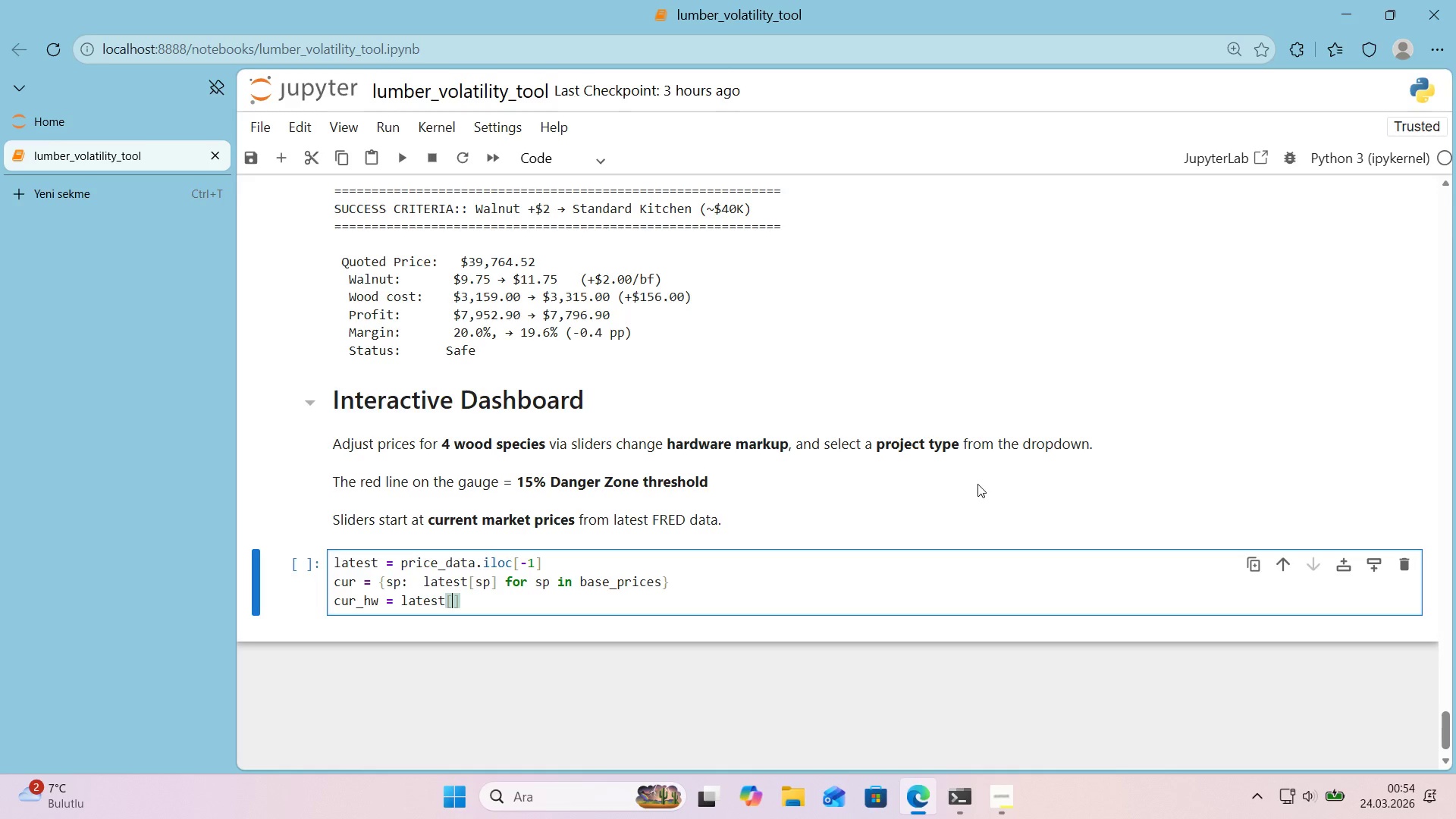 
type(@@)
 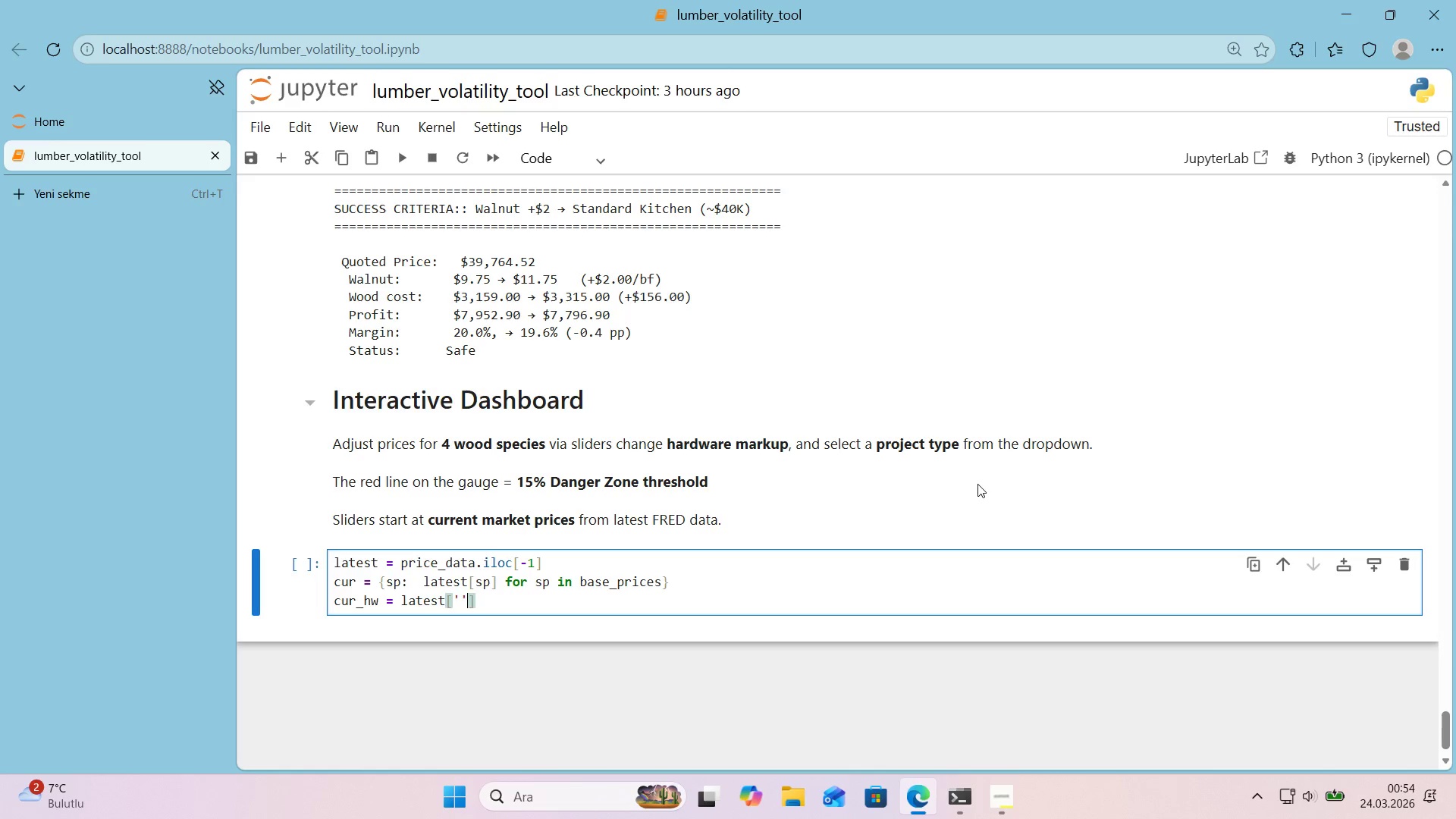 
key(ArrowLeft)
 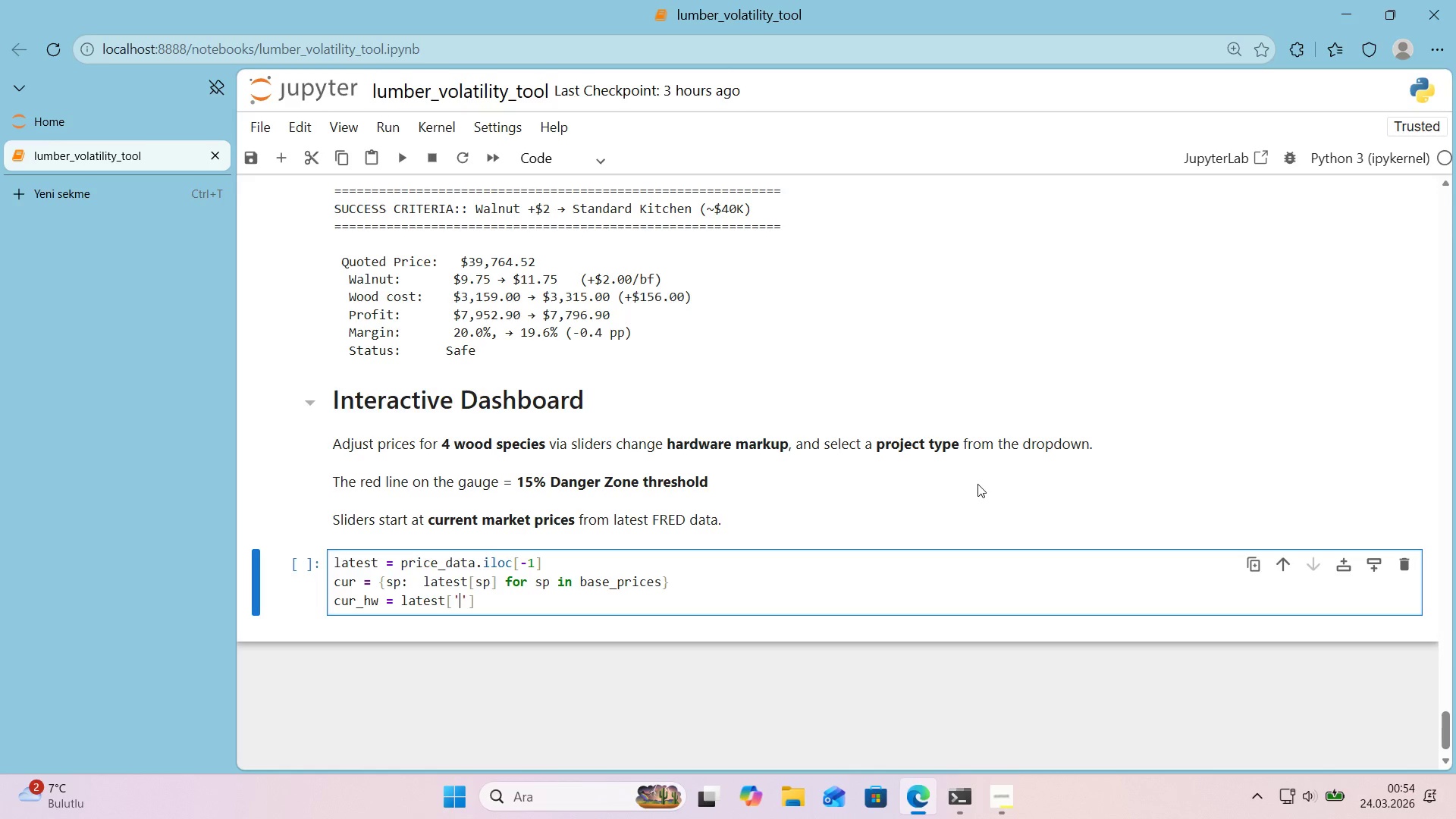 
type(Hardware_Mult'pl'er)
 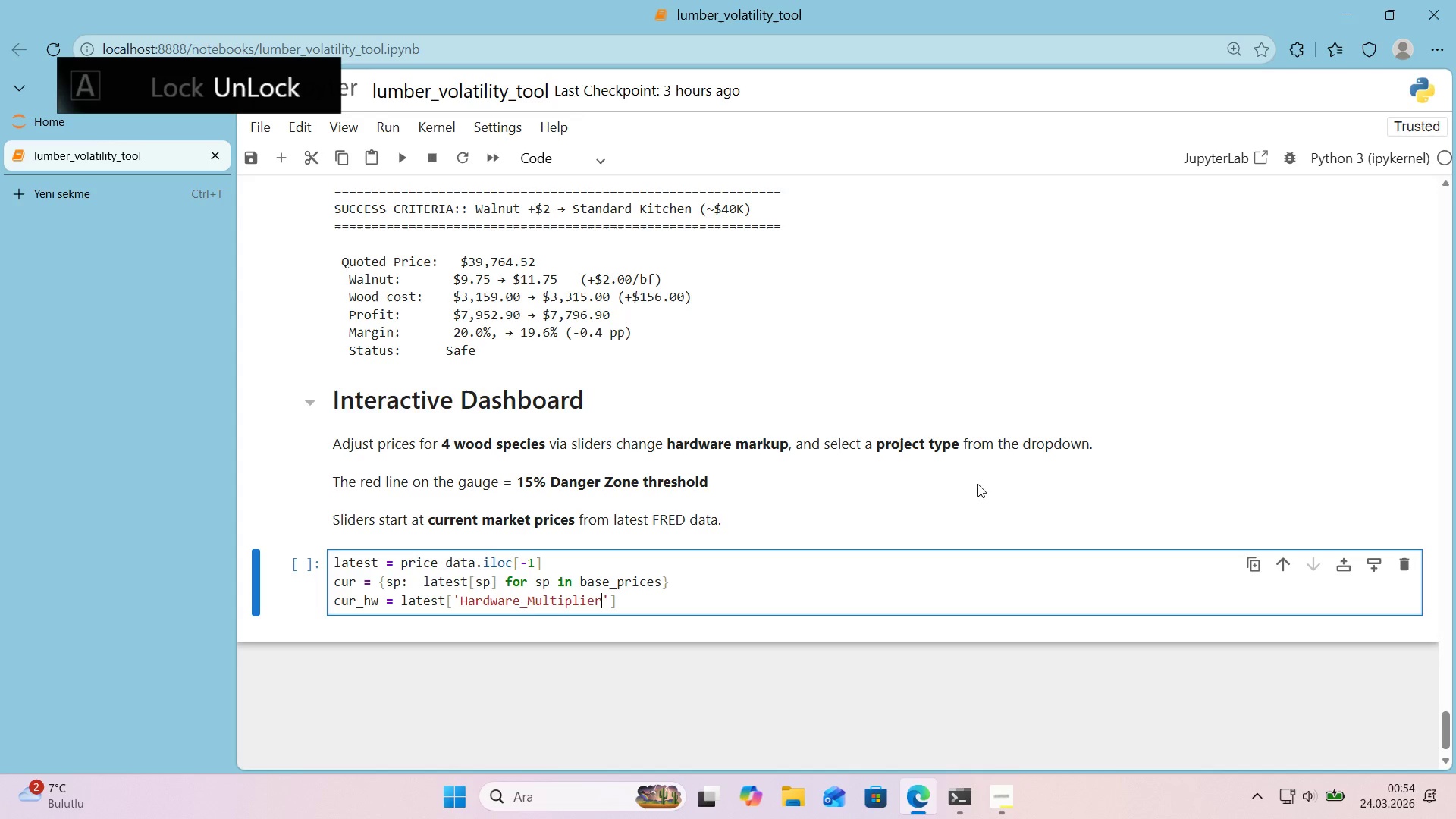 
key(ArrowRight)
 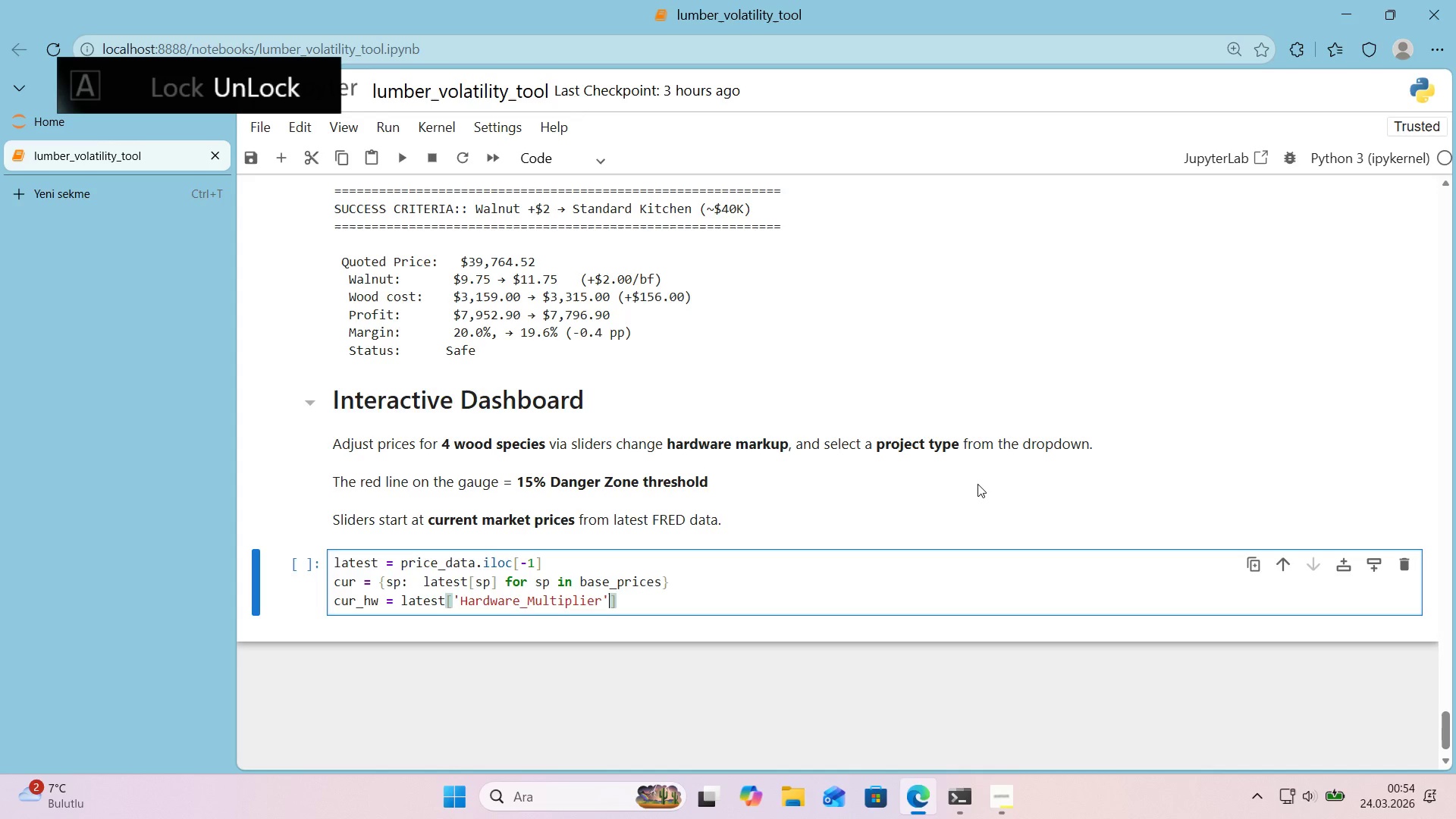 
key(ArrowRight)
 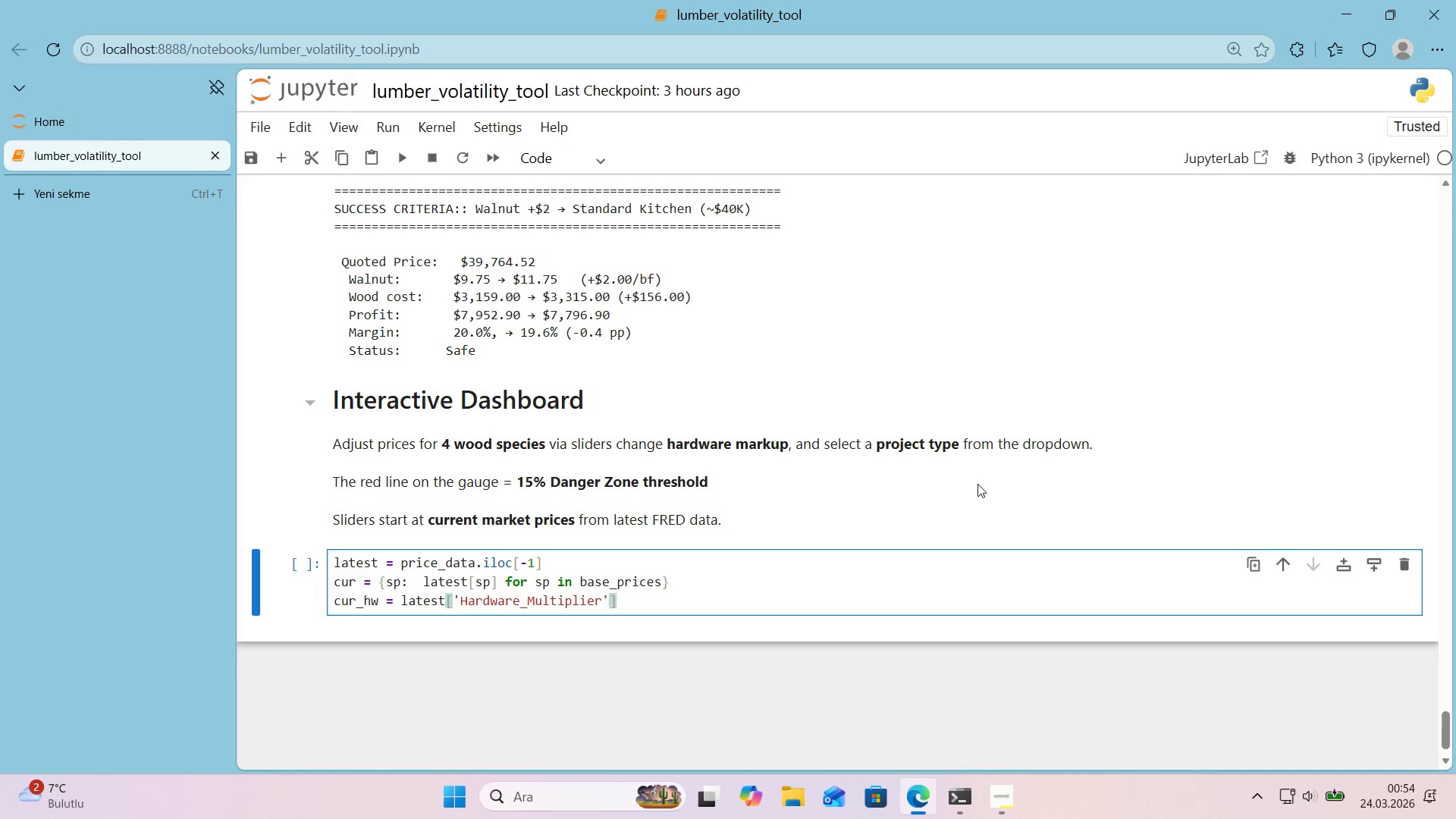 
key(Enter)
 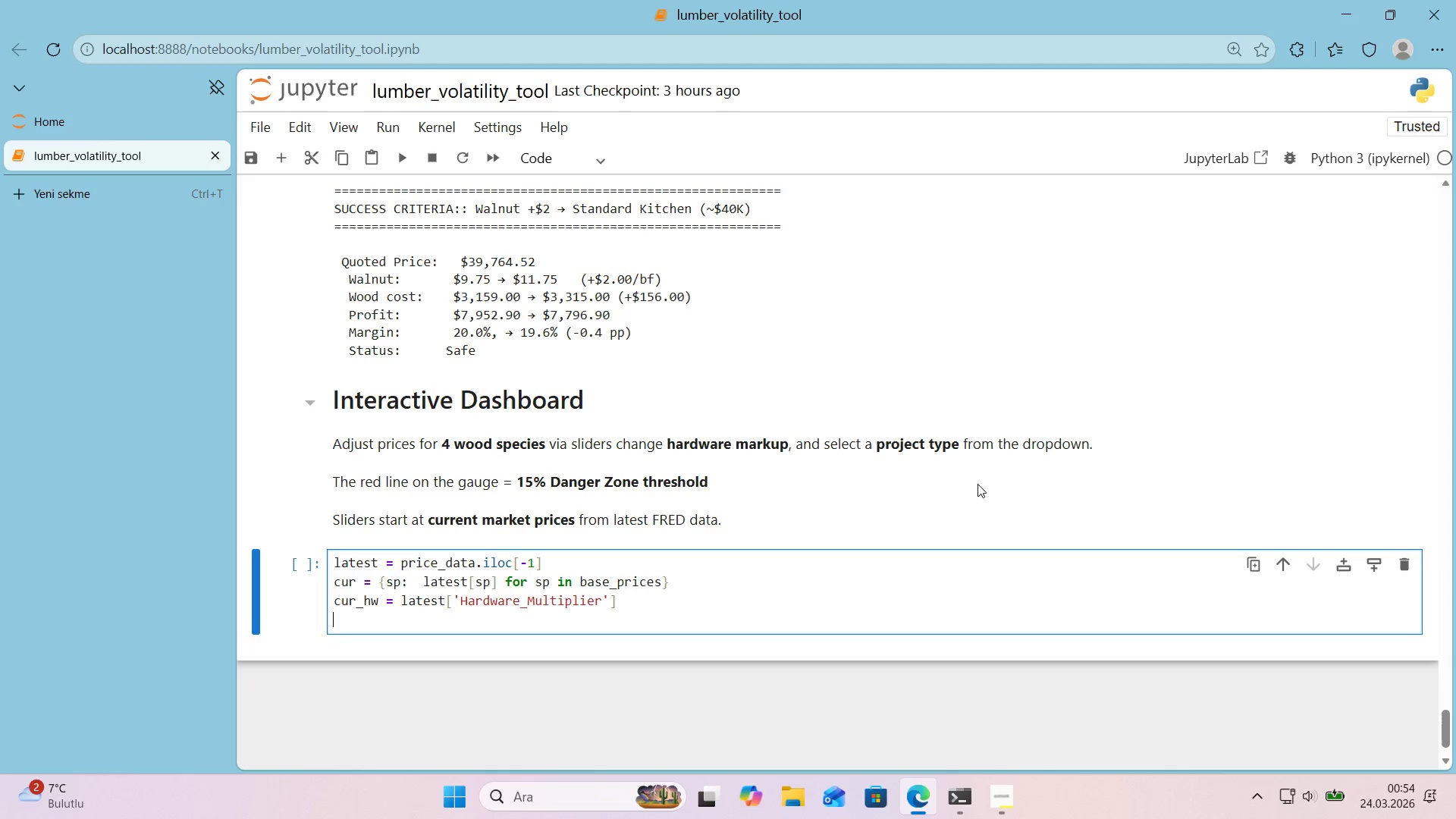 
key(Enter)
 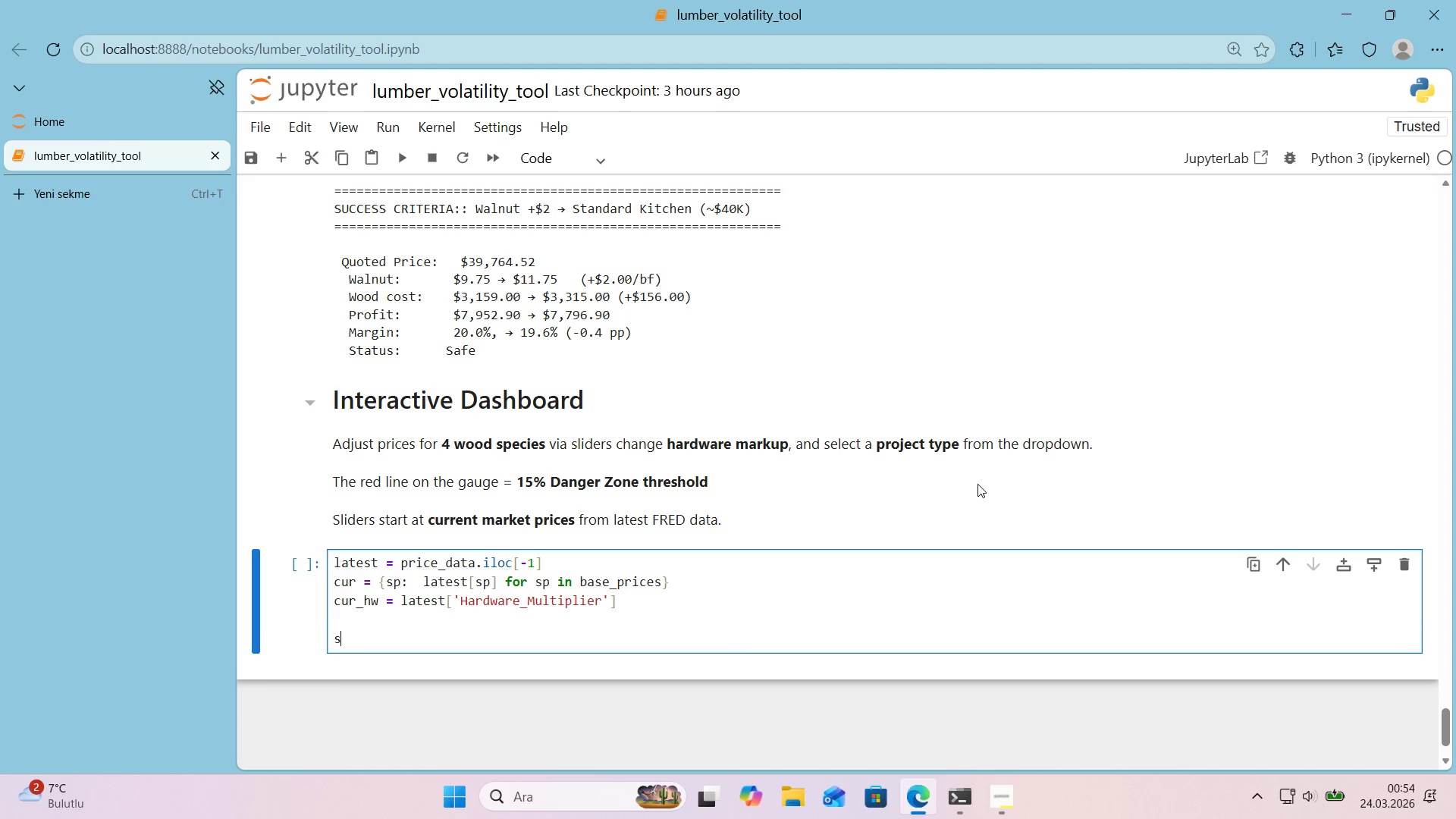 
type(sty ) )
 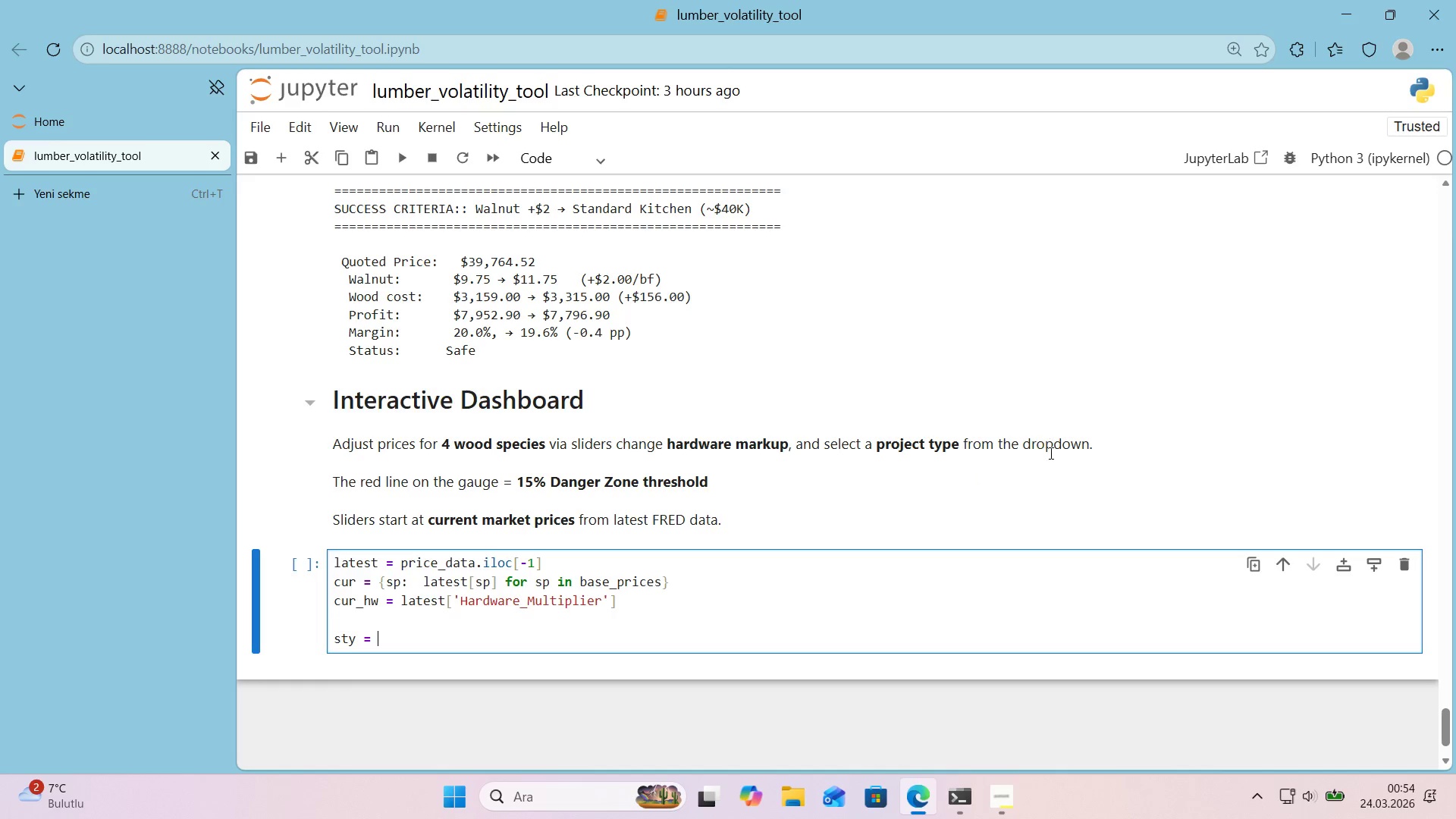 
scroll: coordinate [1050, 453], scroll_direction: down, amount: 1.0
 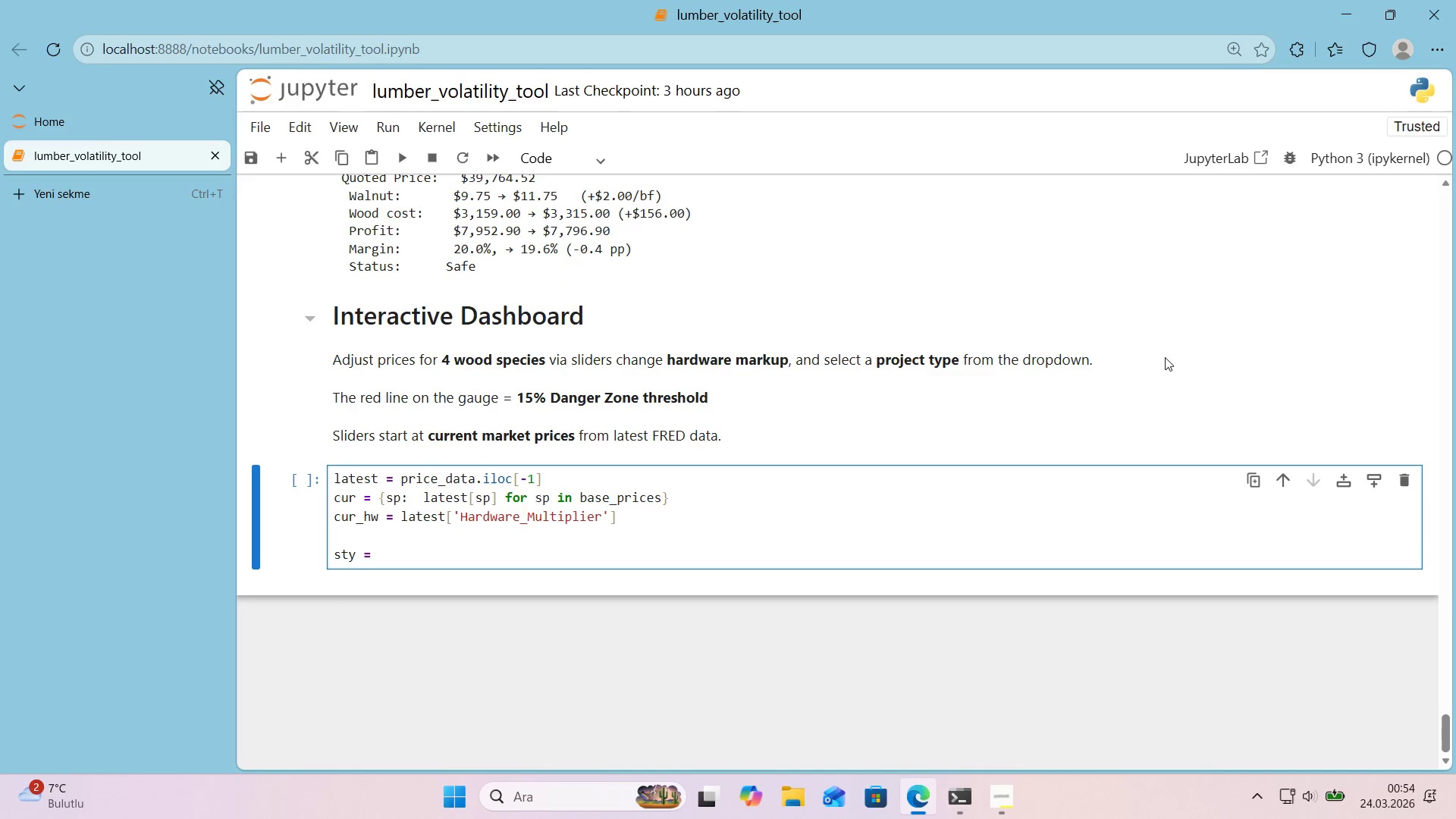 
key(Alt+Control+8)
 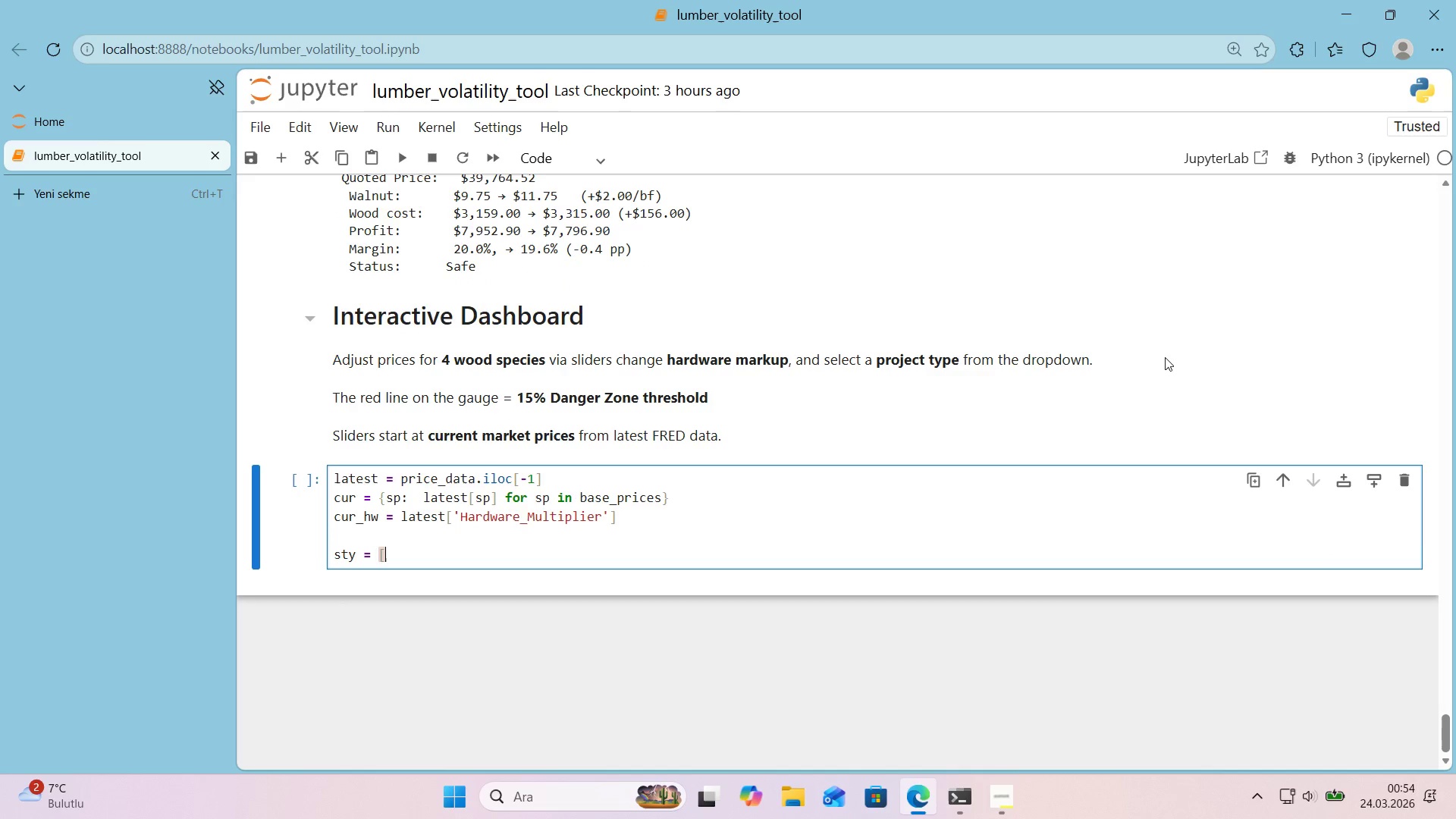 
key(Backspace)
 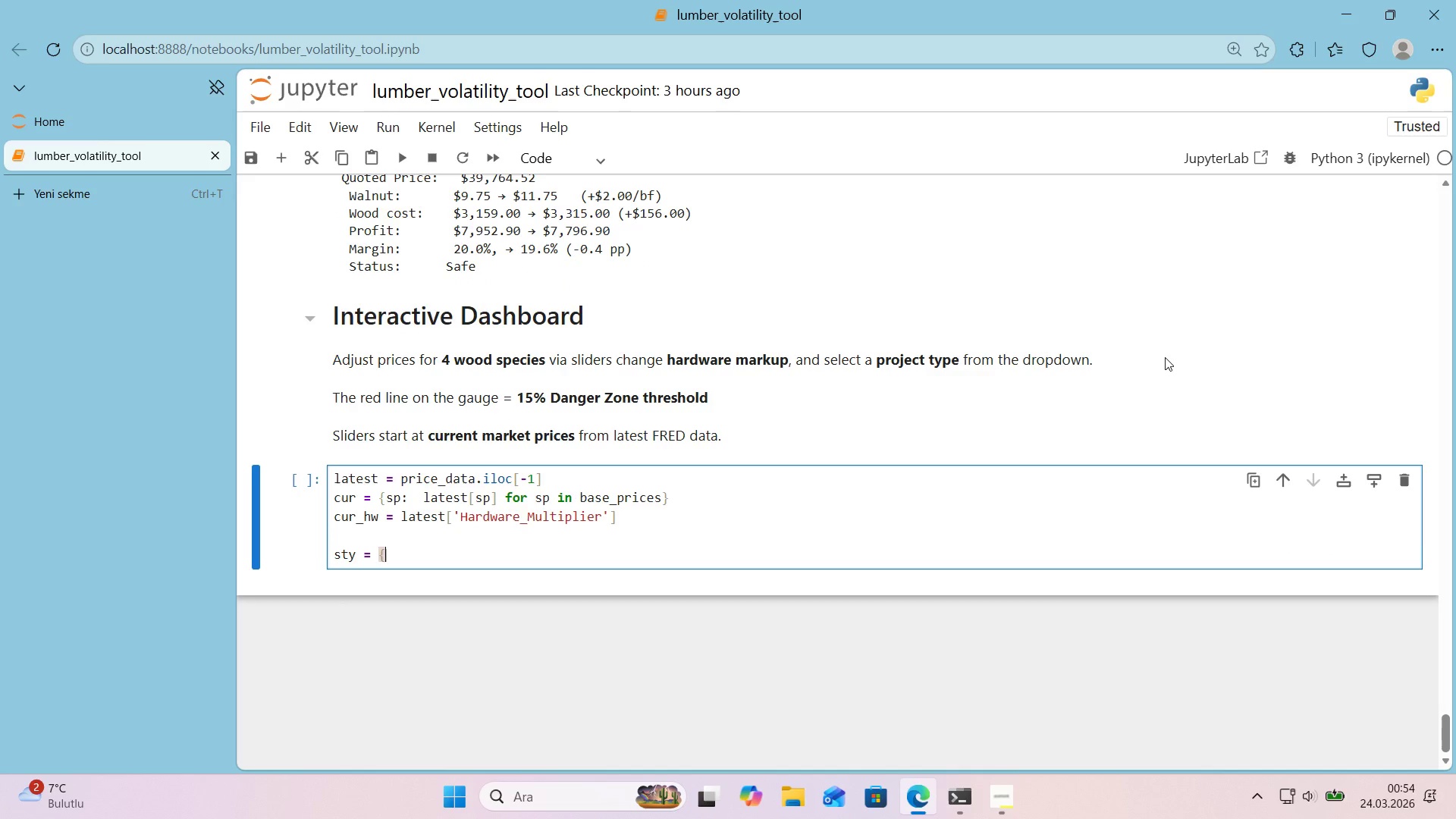 
key(Alt+Control+7)
 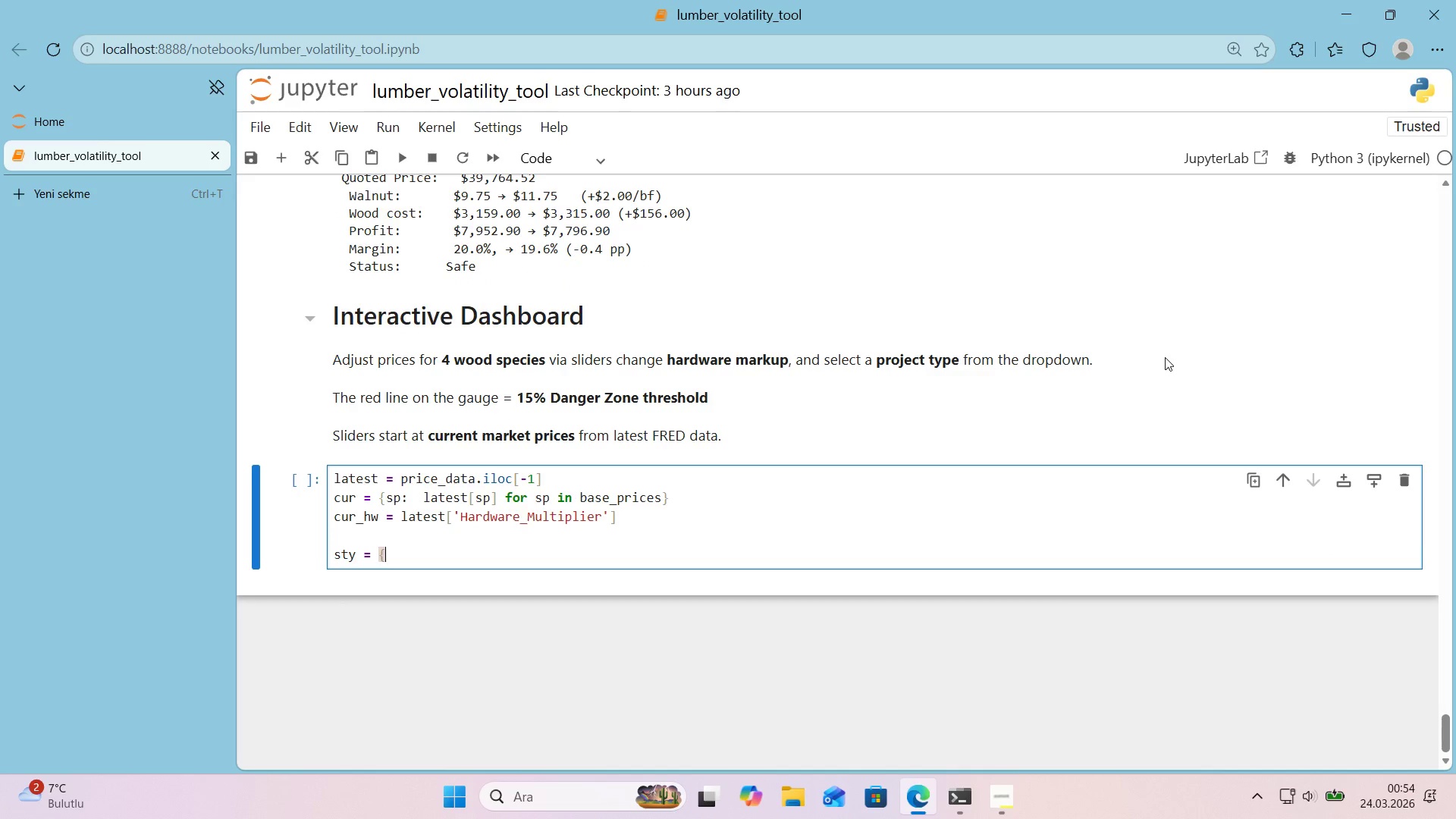 
key(Alt+Control+0)
 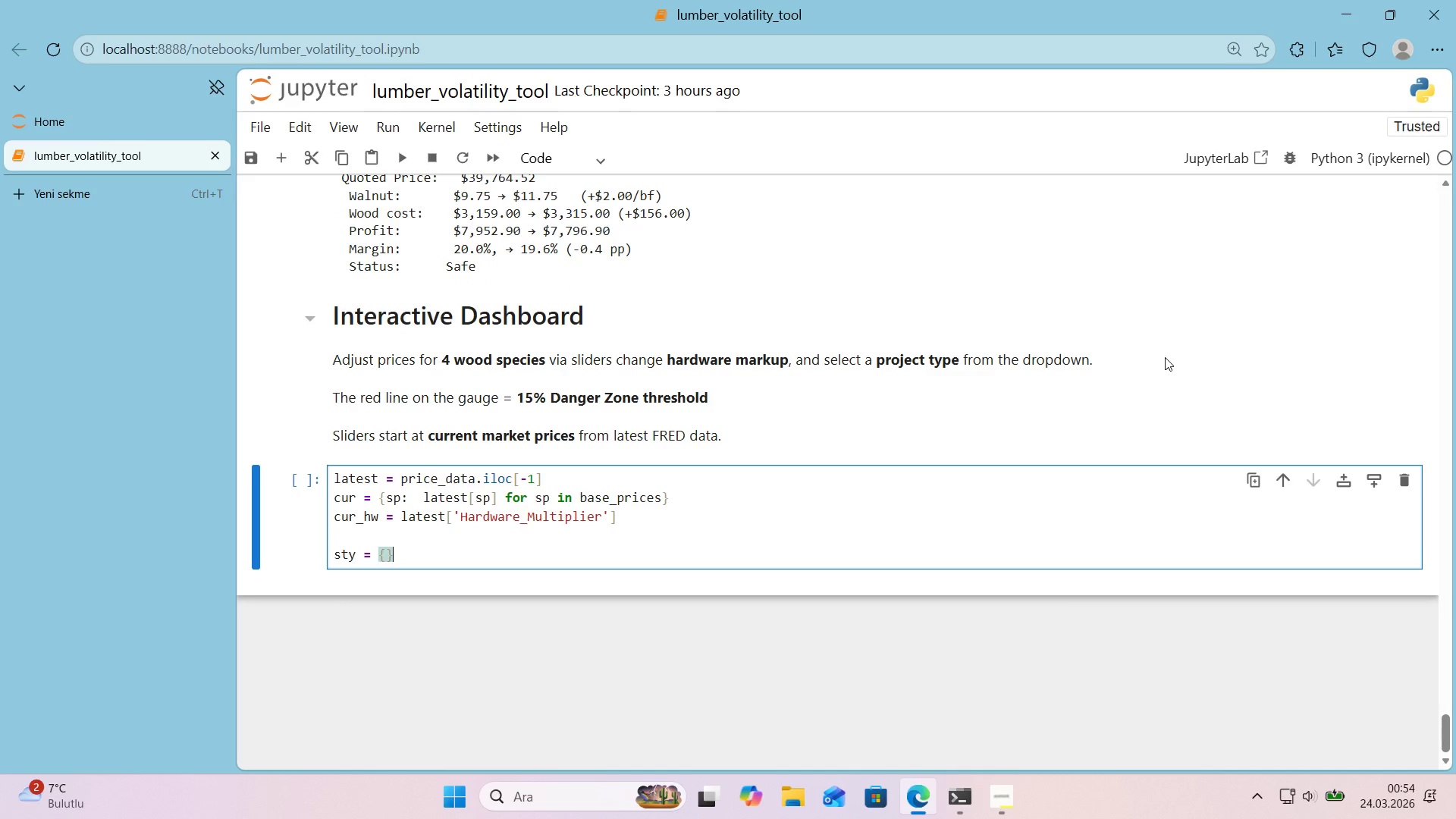 
key(ArrowLeft)
 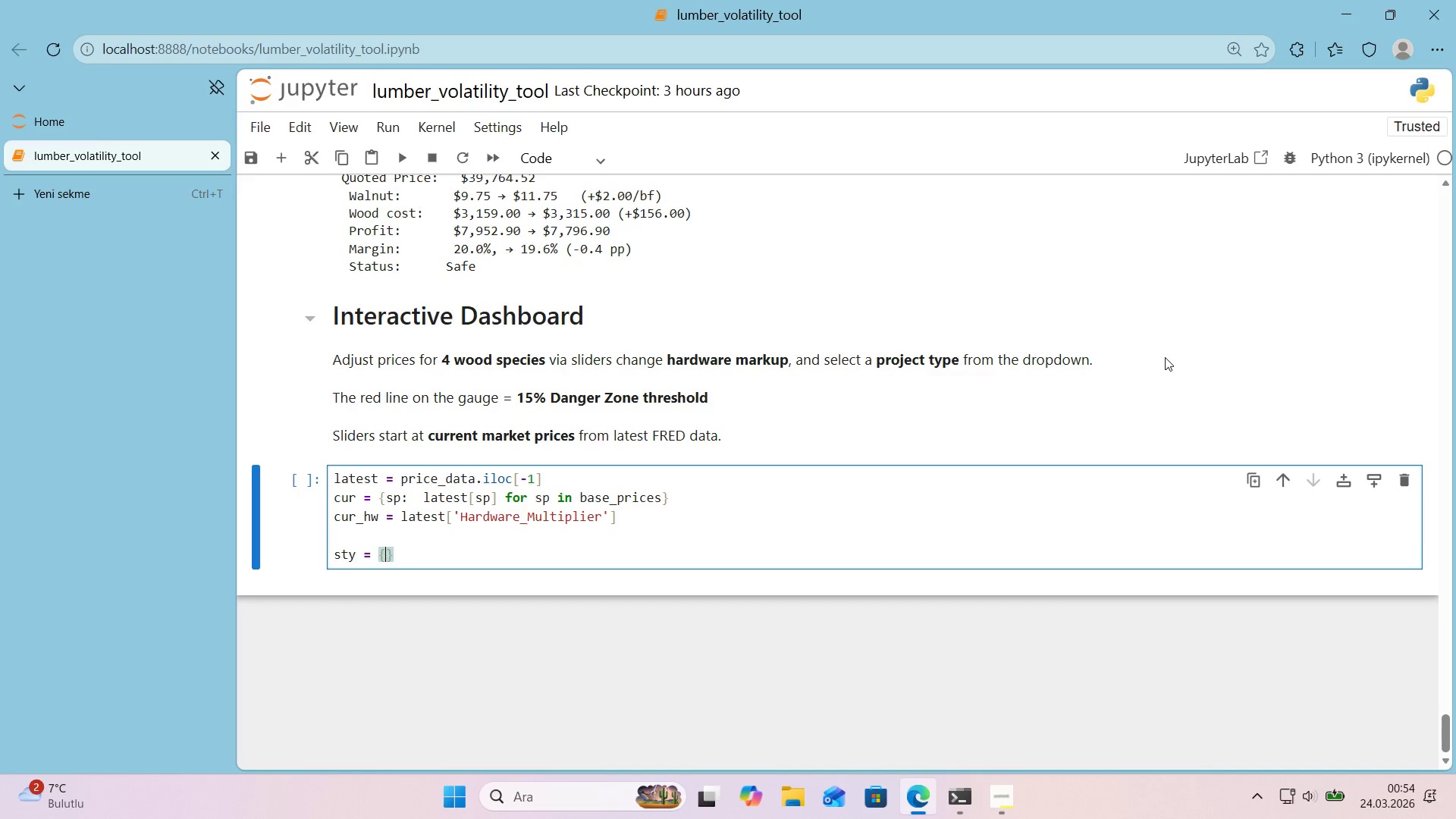 
type(@@)
 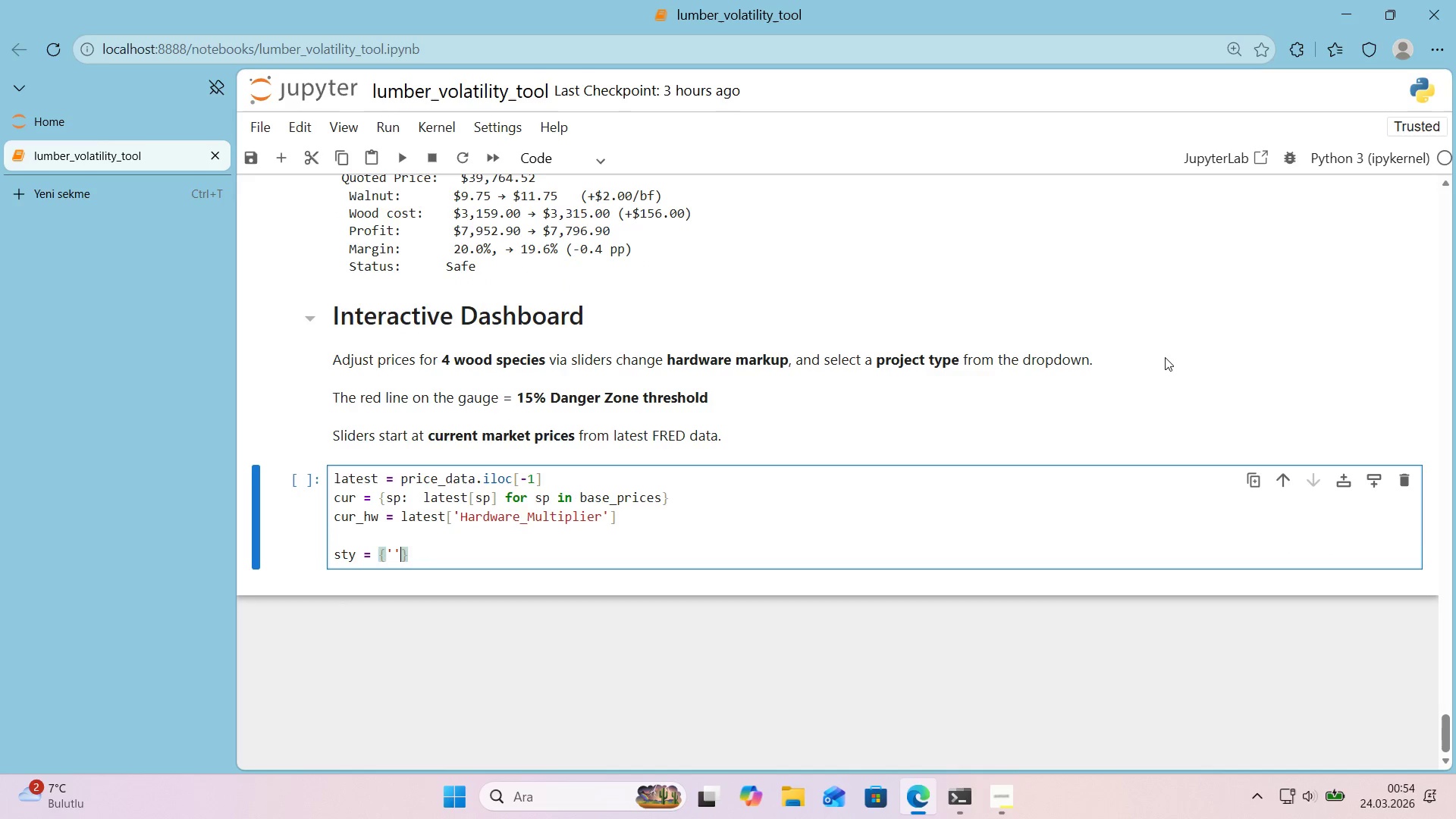 
key(ArrowLeft)
 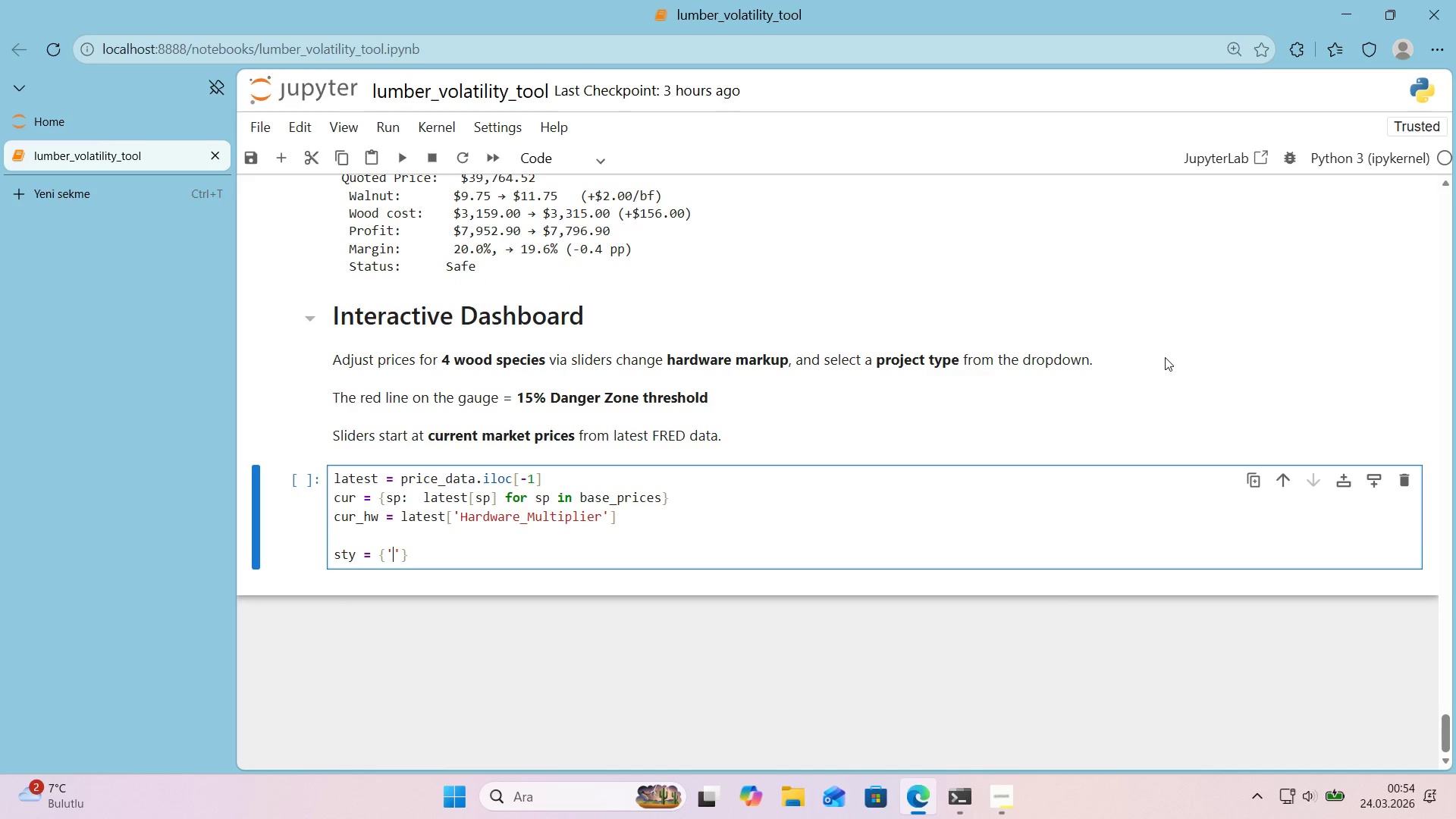 
type(edsc)
key(Backspace)
key(Backspace)
key(Backspace)
key(Backspace)
type(descr'pt'on_w'dth> @@)
 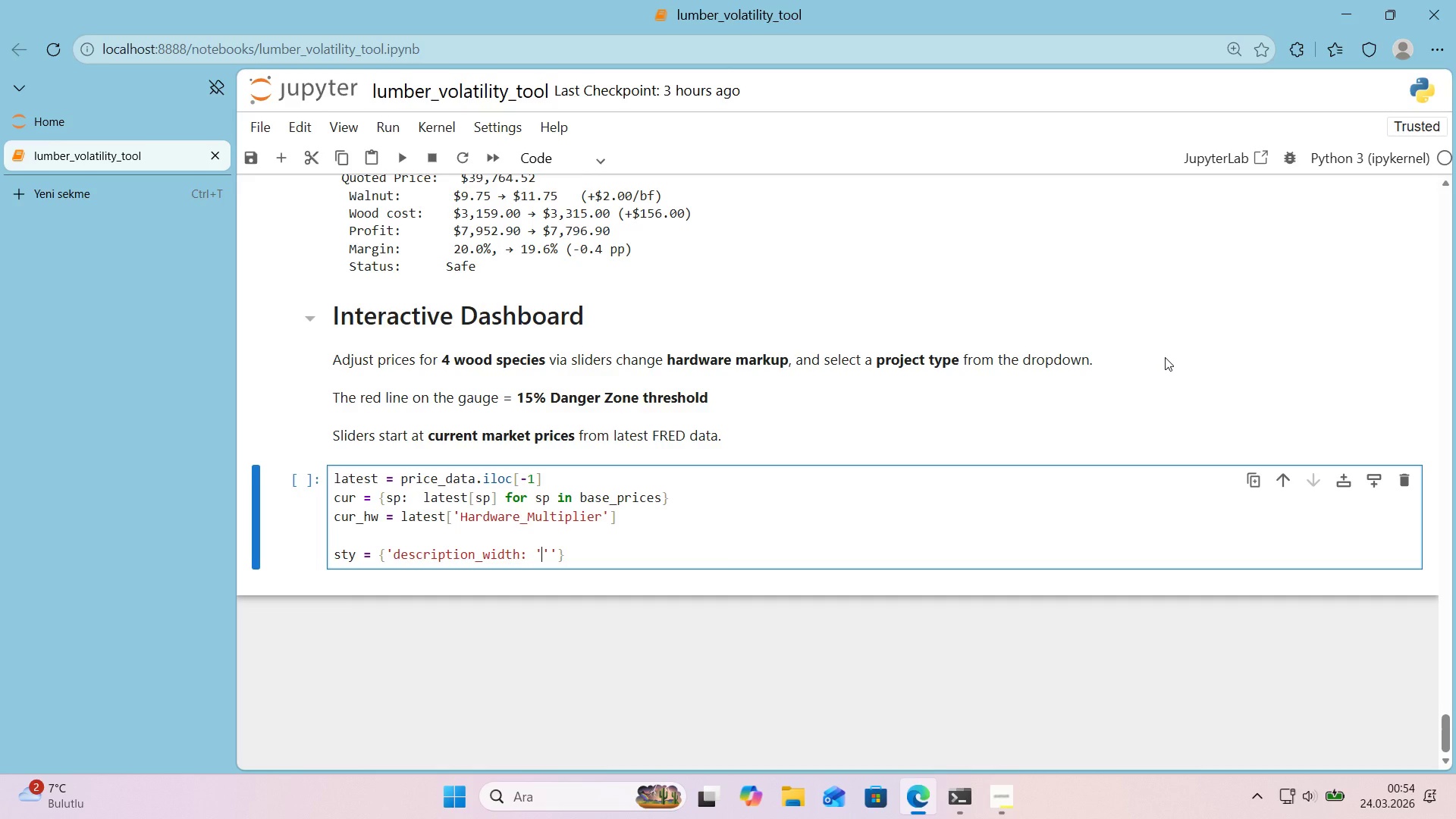 
 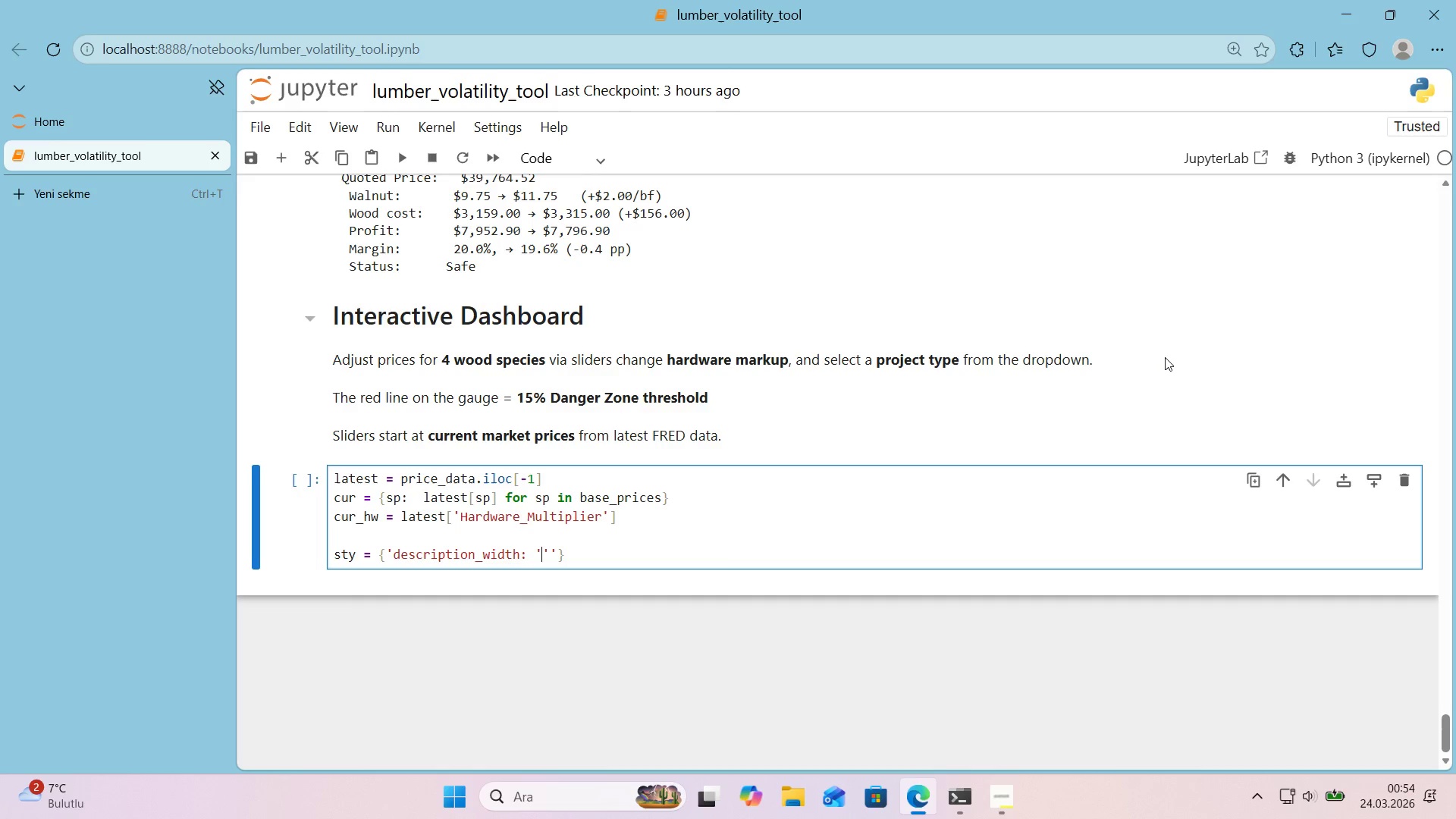 
key(ArrowLeft)
 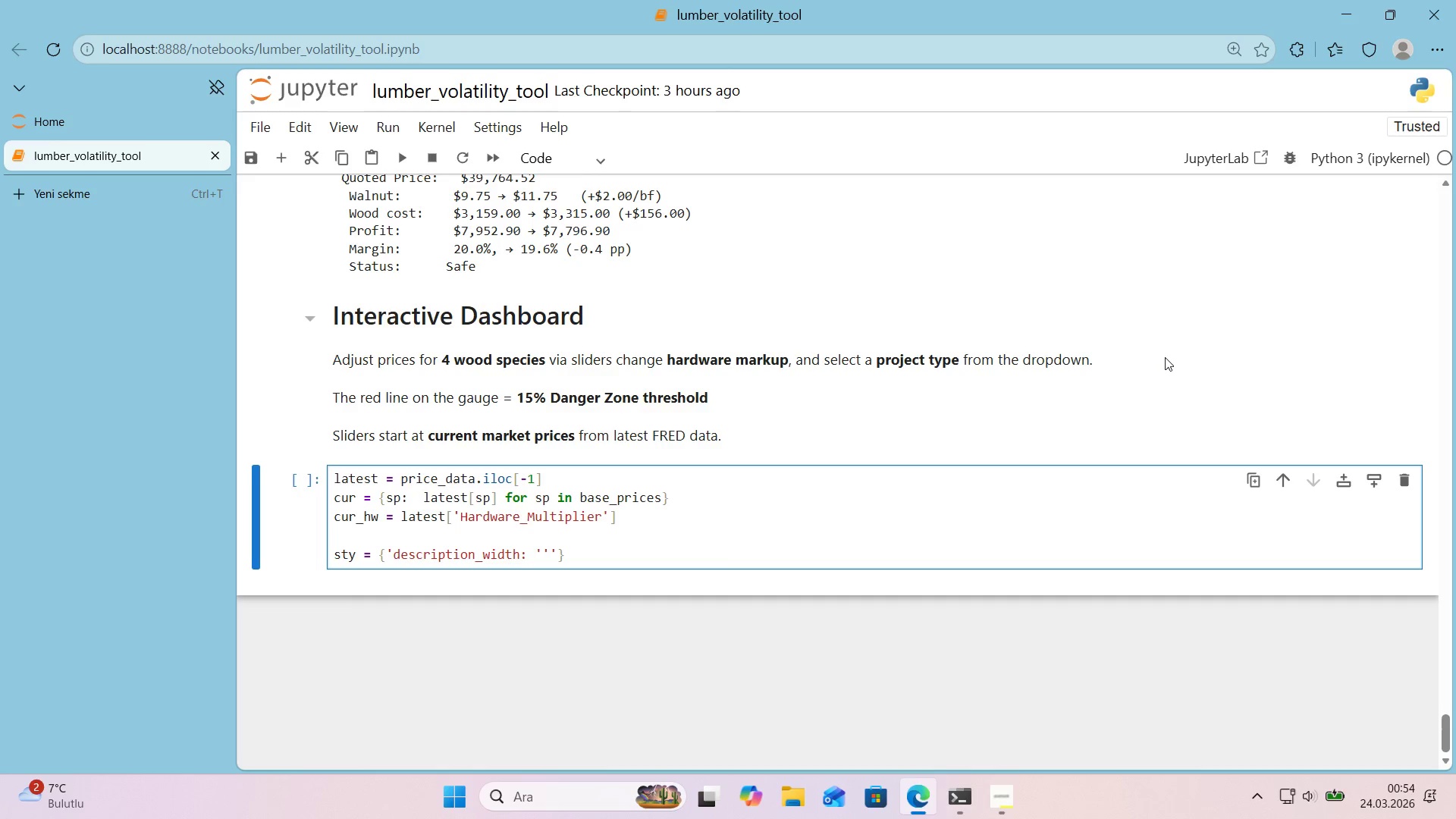 
key(ArrowRight)
 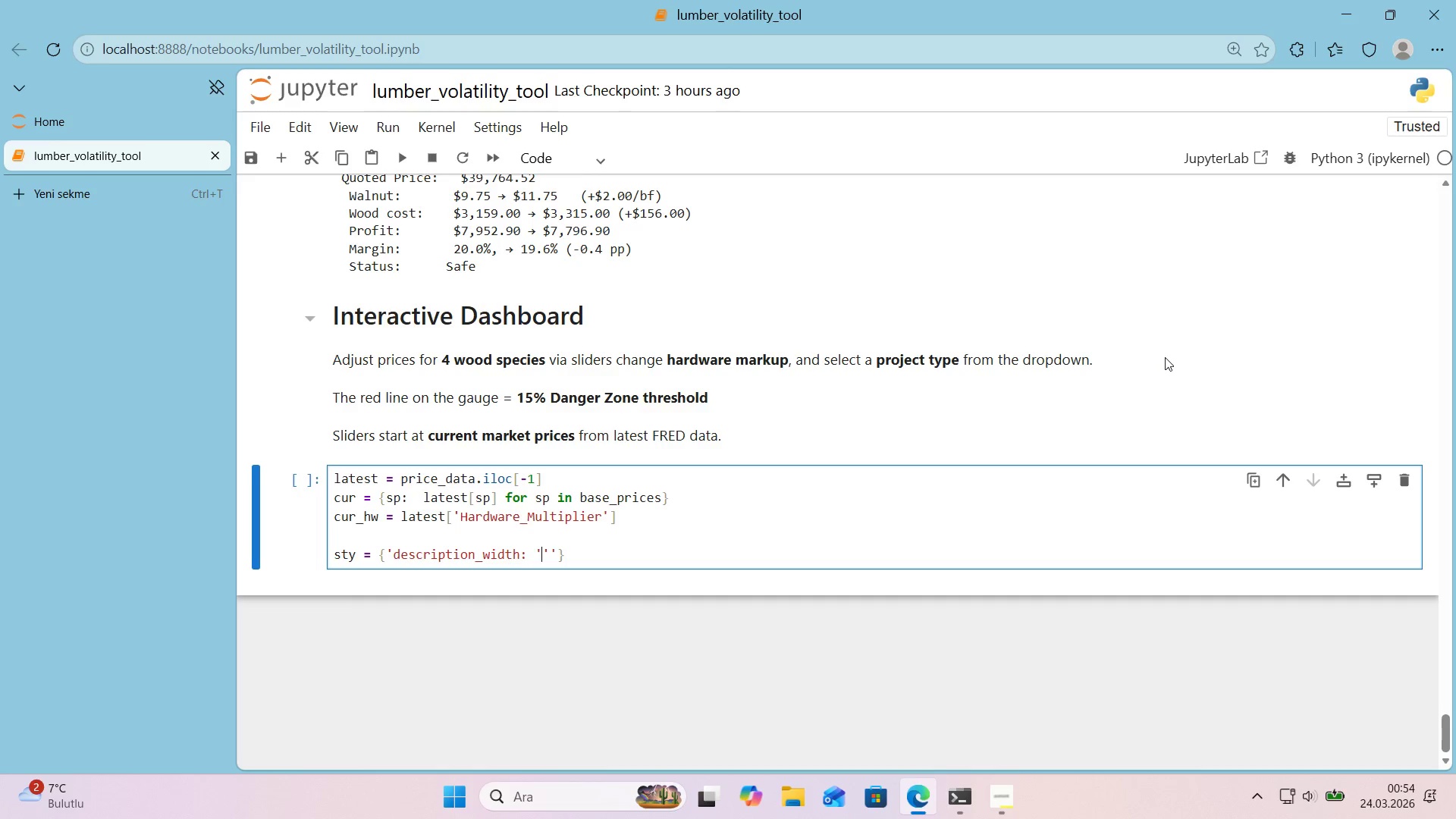 
key(ArrowLeft)
 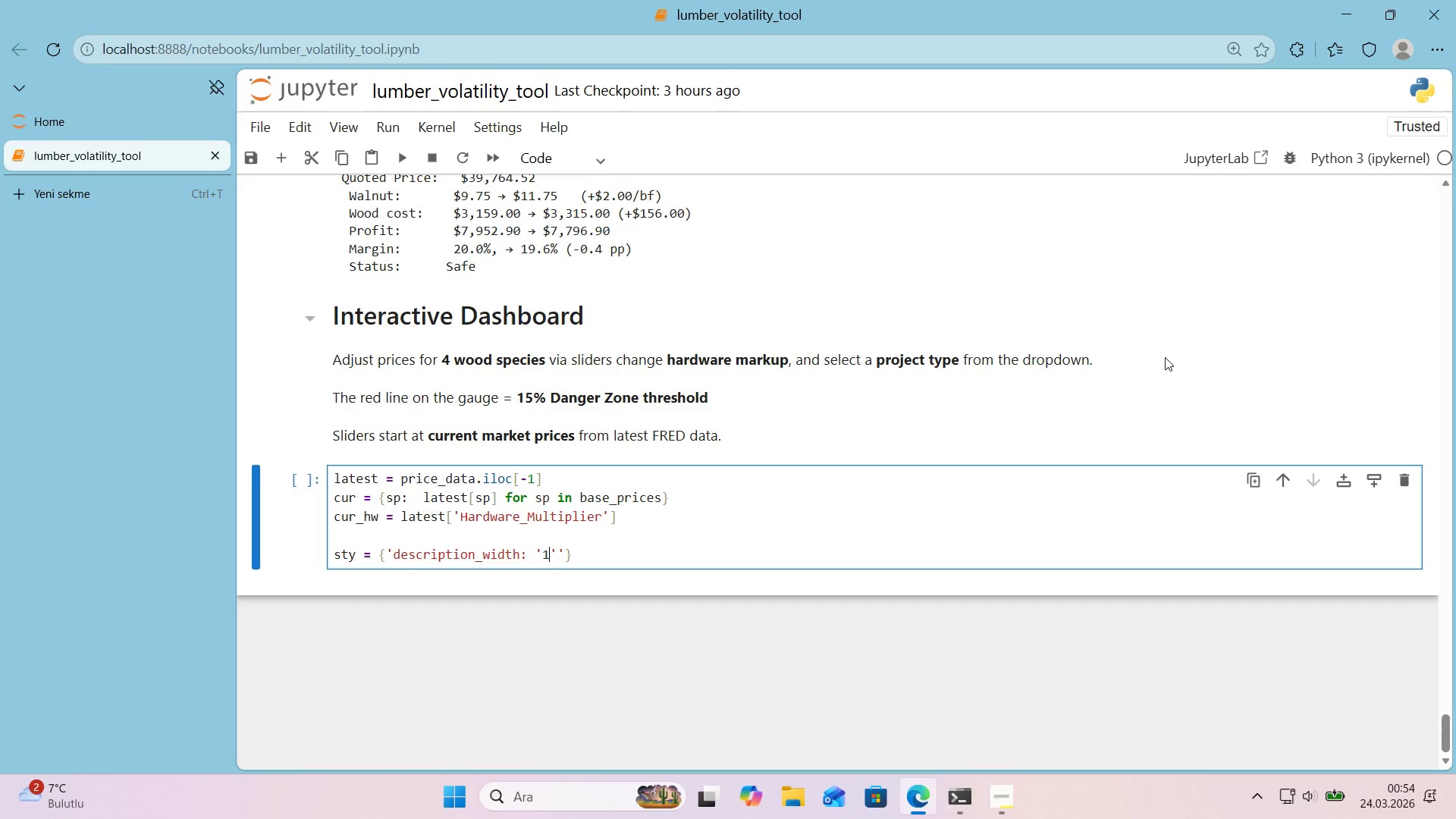 
type(130px)
 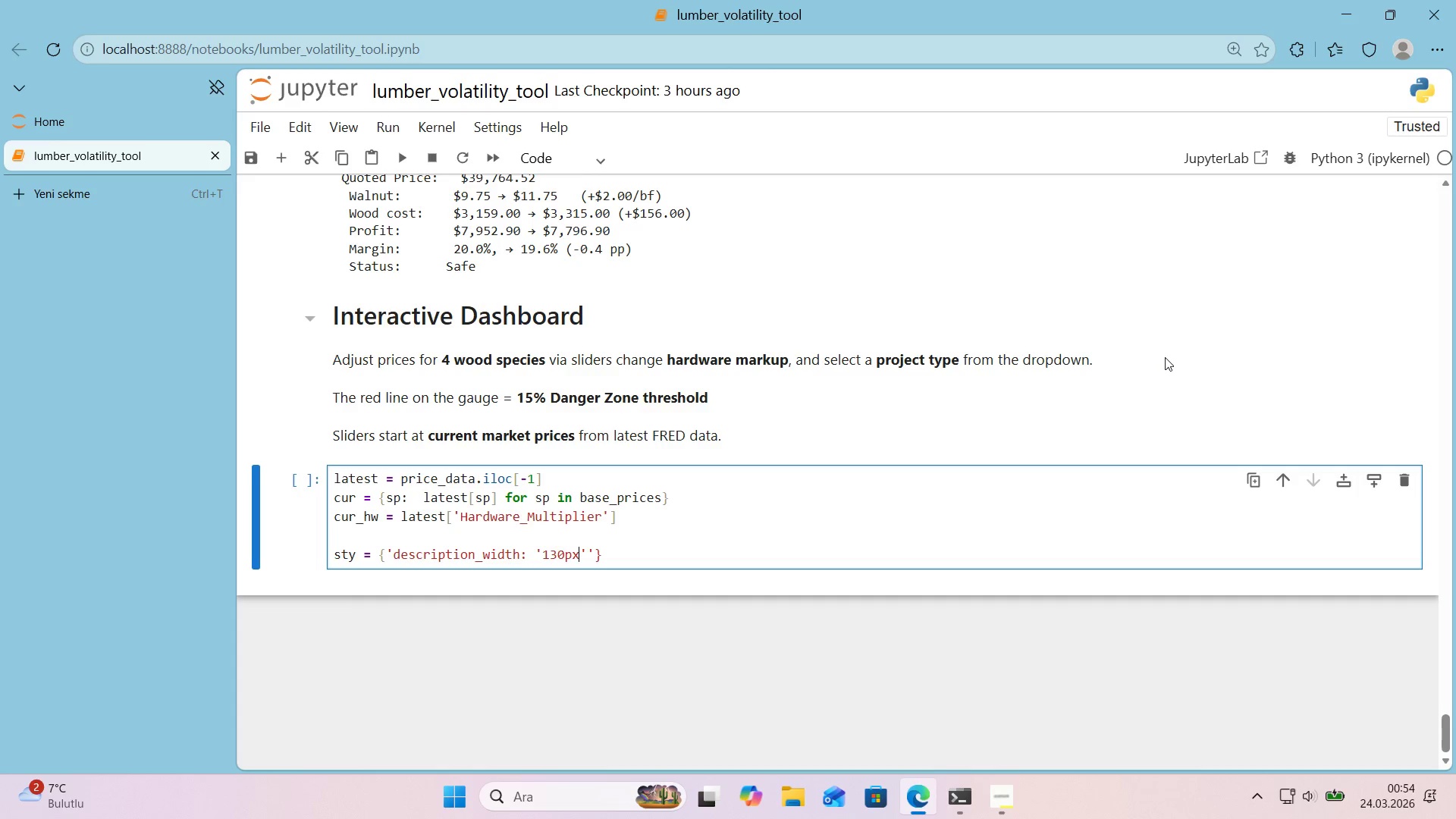 
key(ArrowRight)
 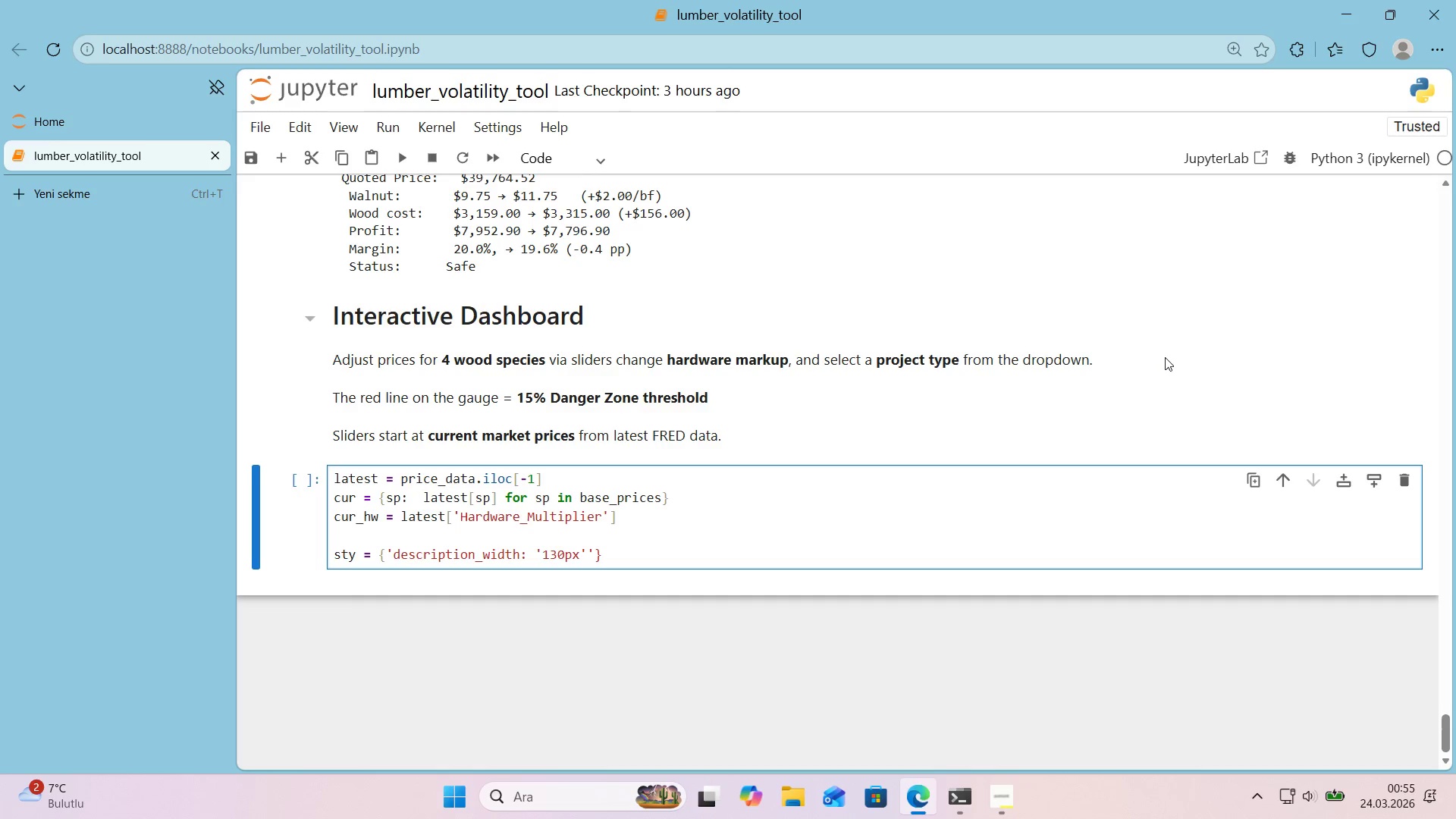 
key(ArrowRight)
 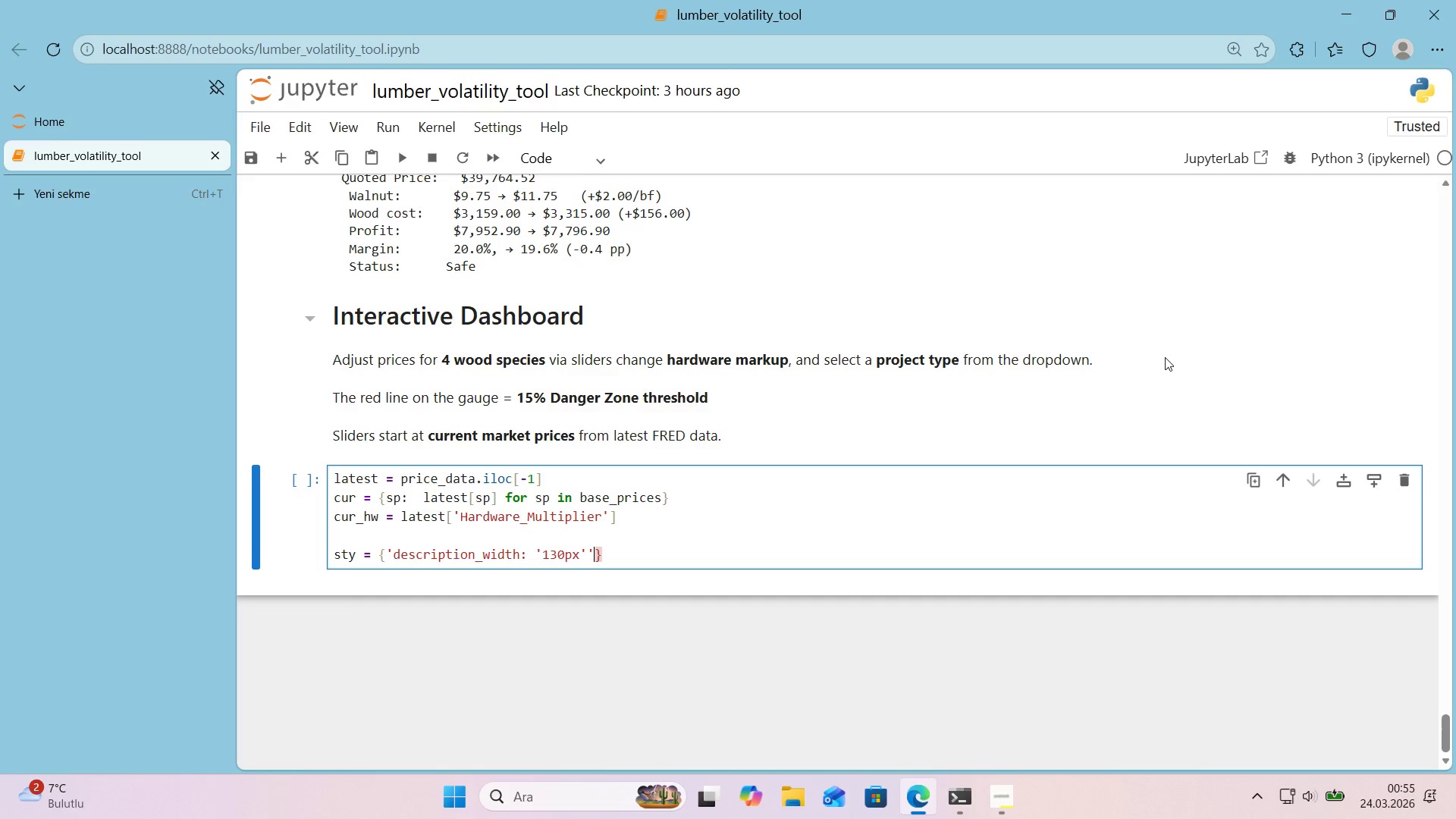 
key(Backspace)
 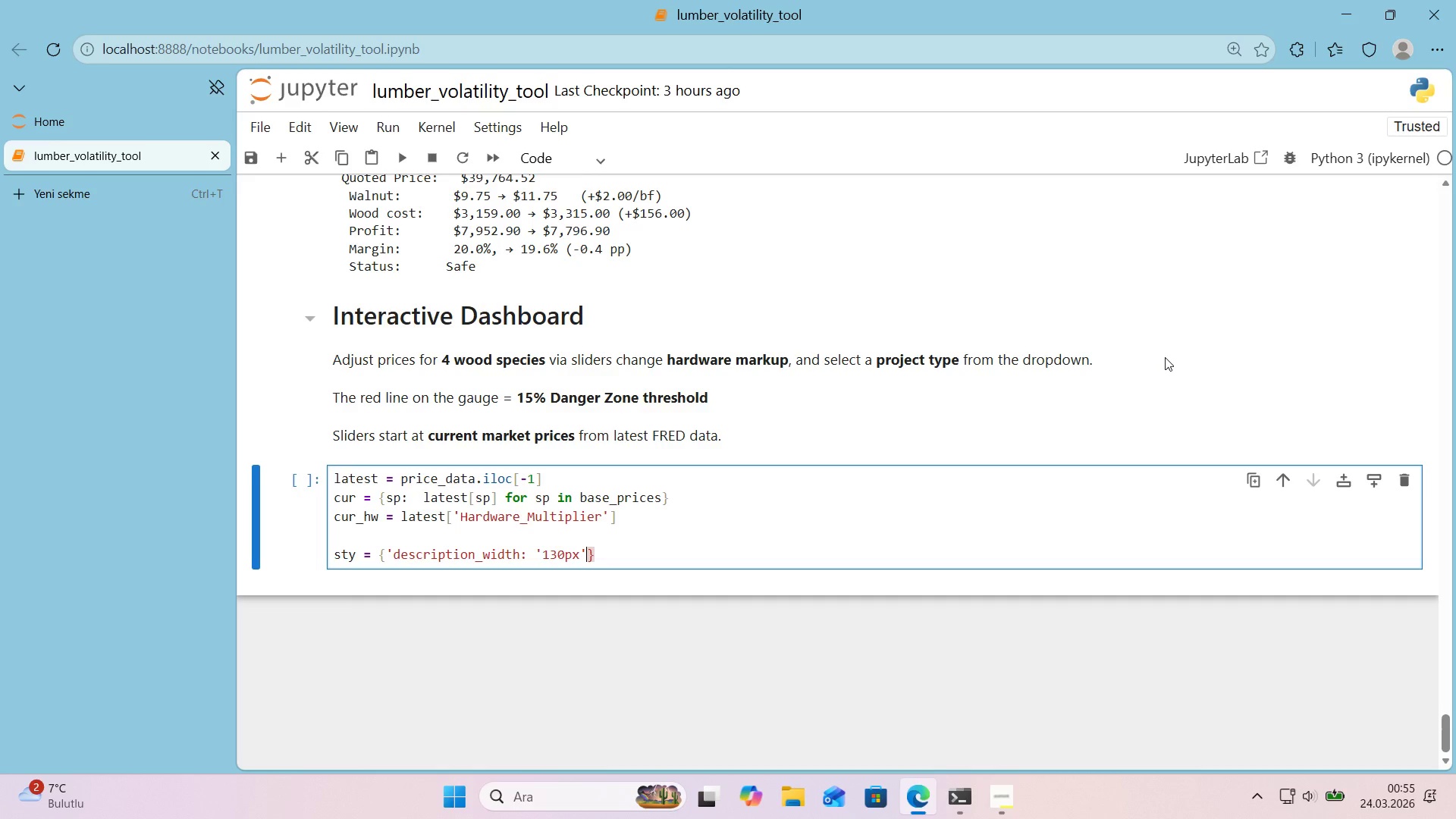 
key(ArrowRight)
 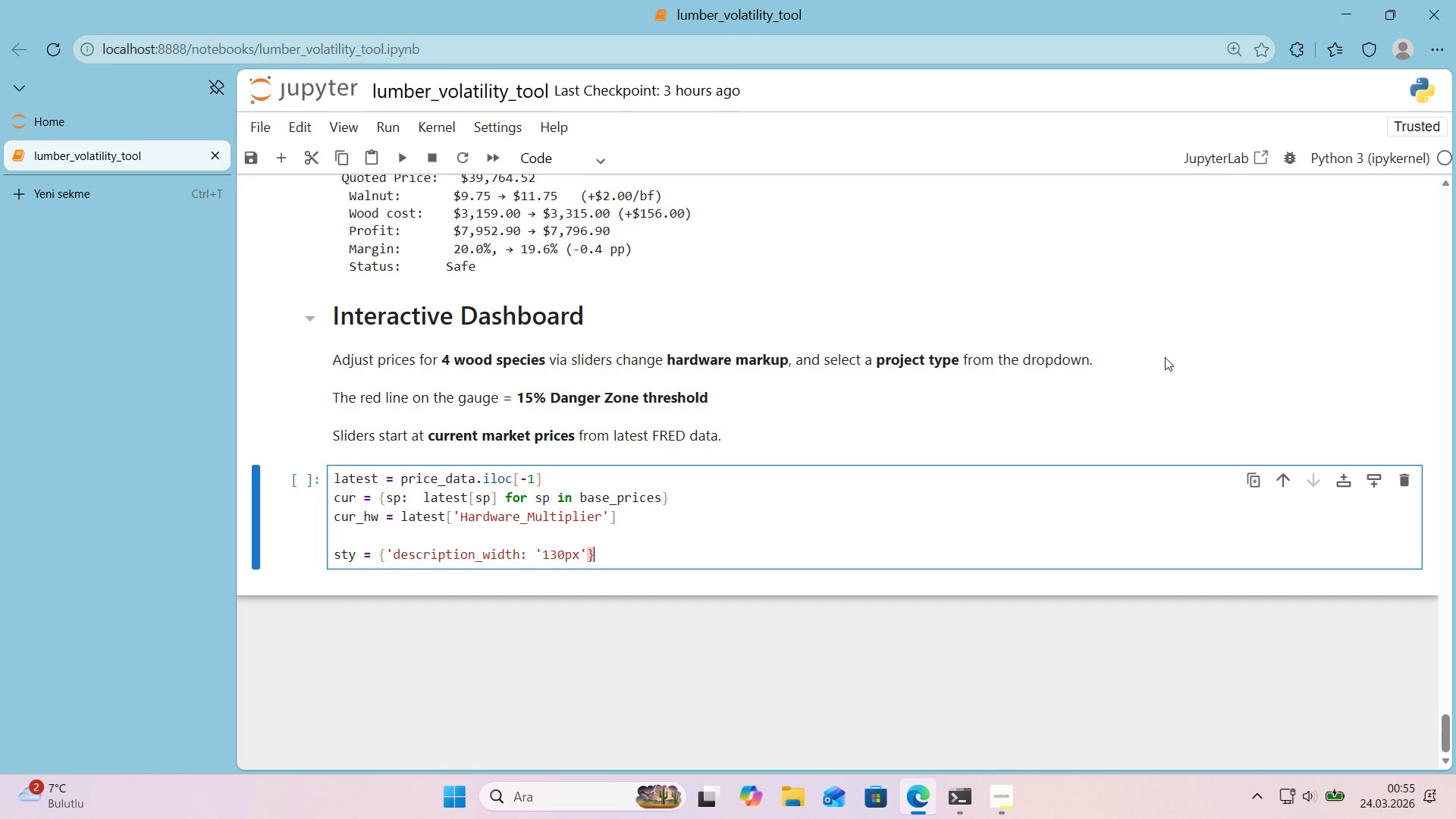 
key(Enter)
 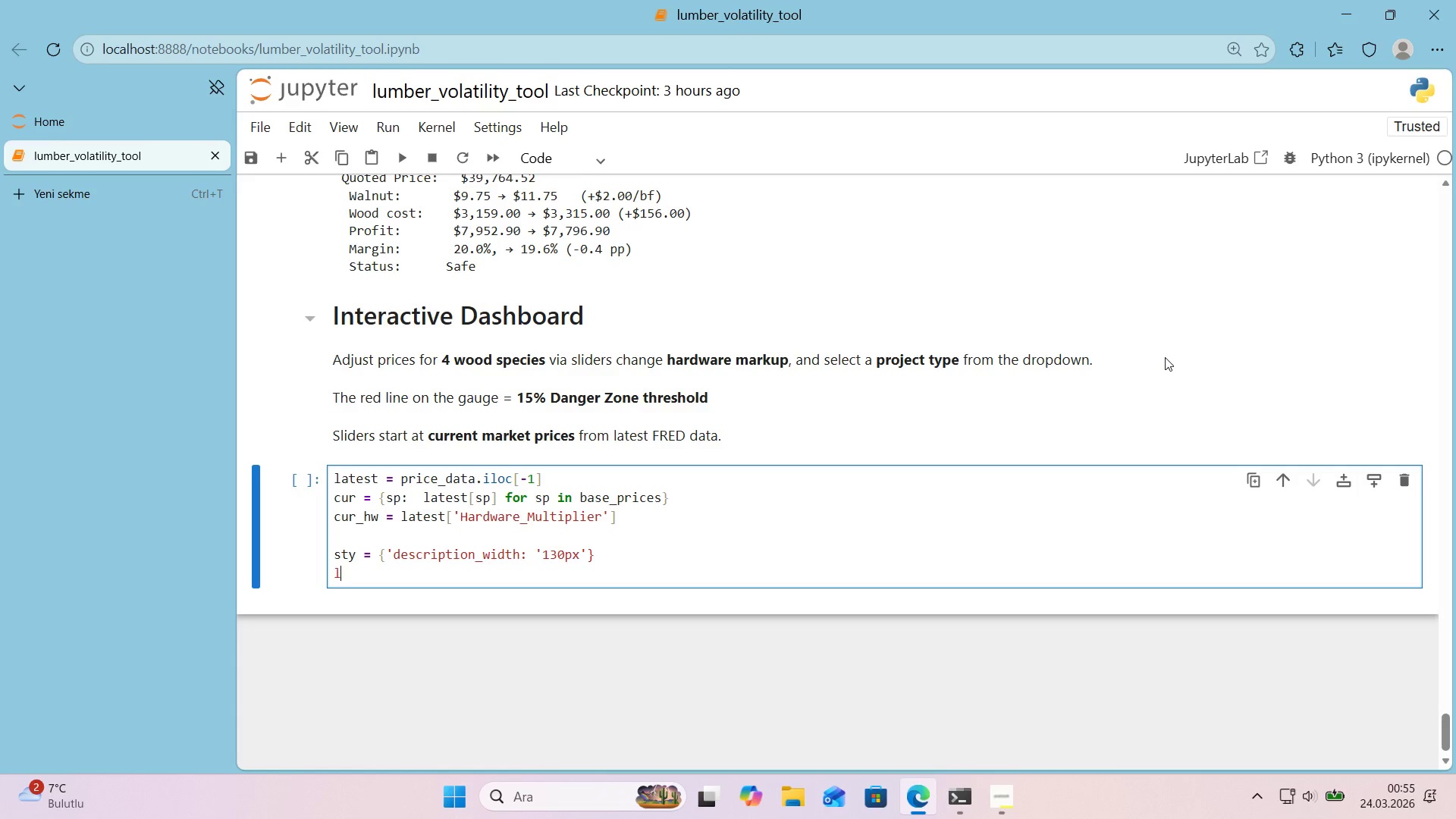 
type(lay )
 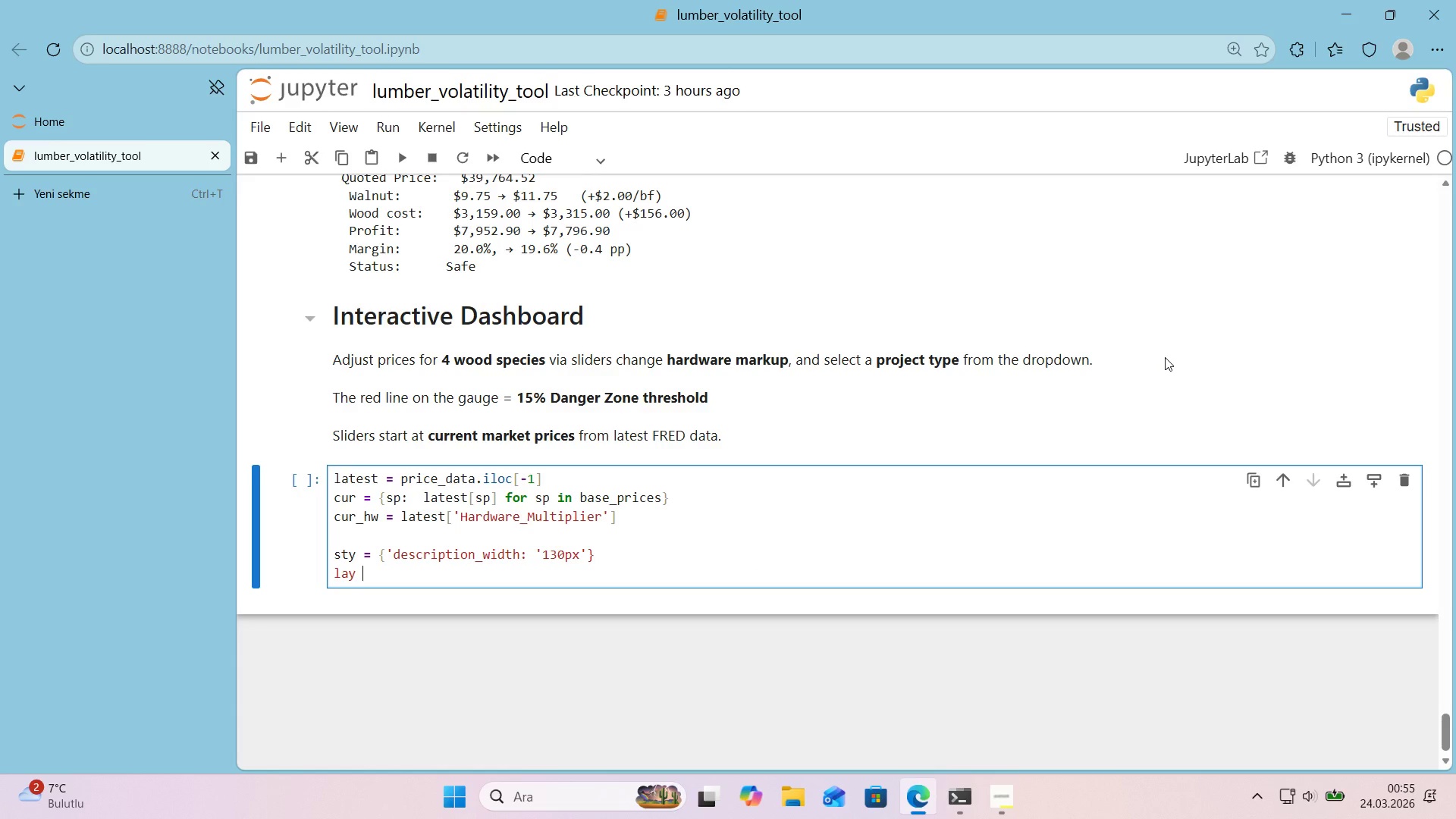 
key(Shift+0)
 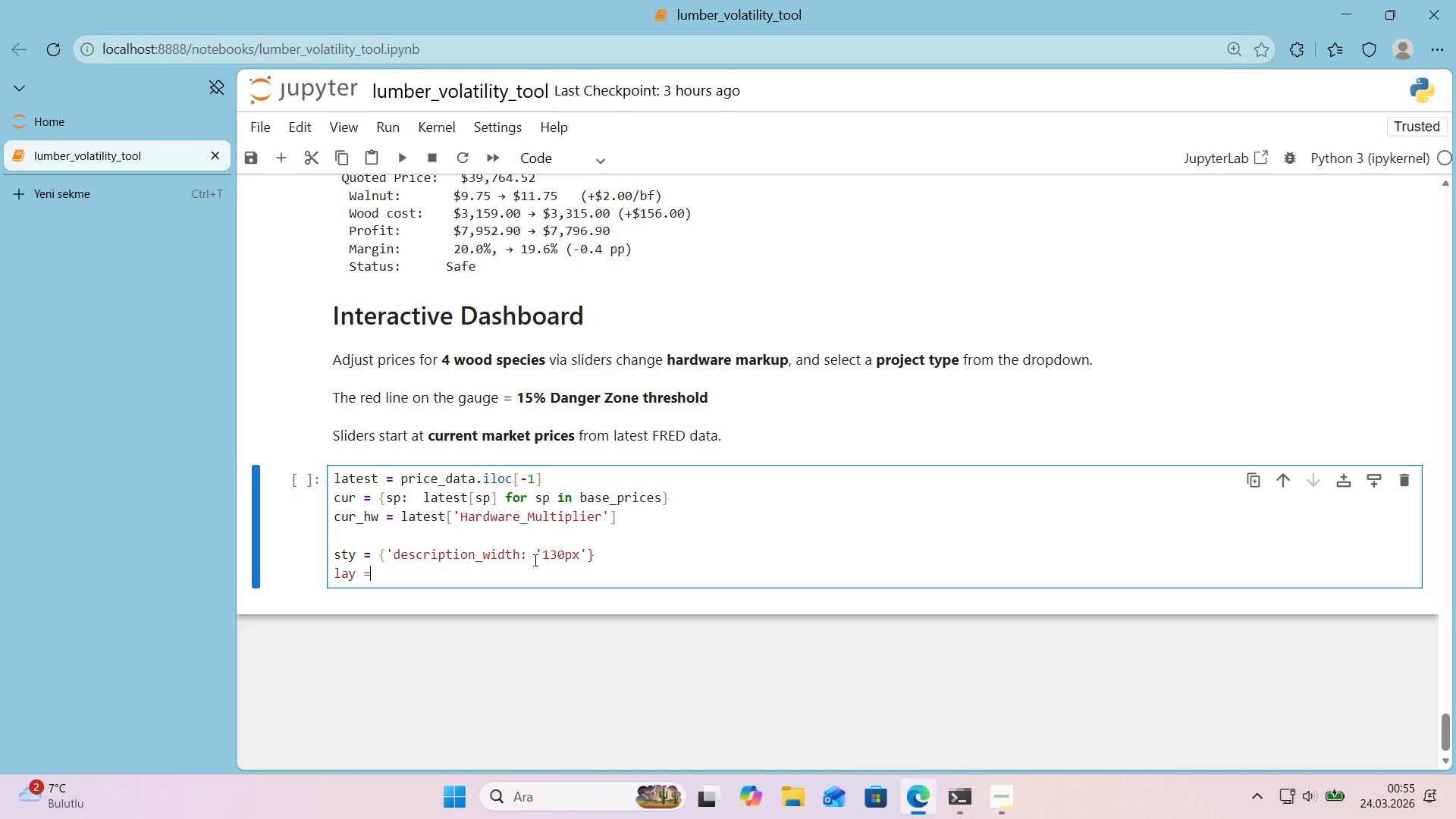 
wait(17.58)
 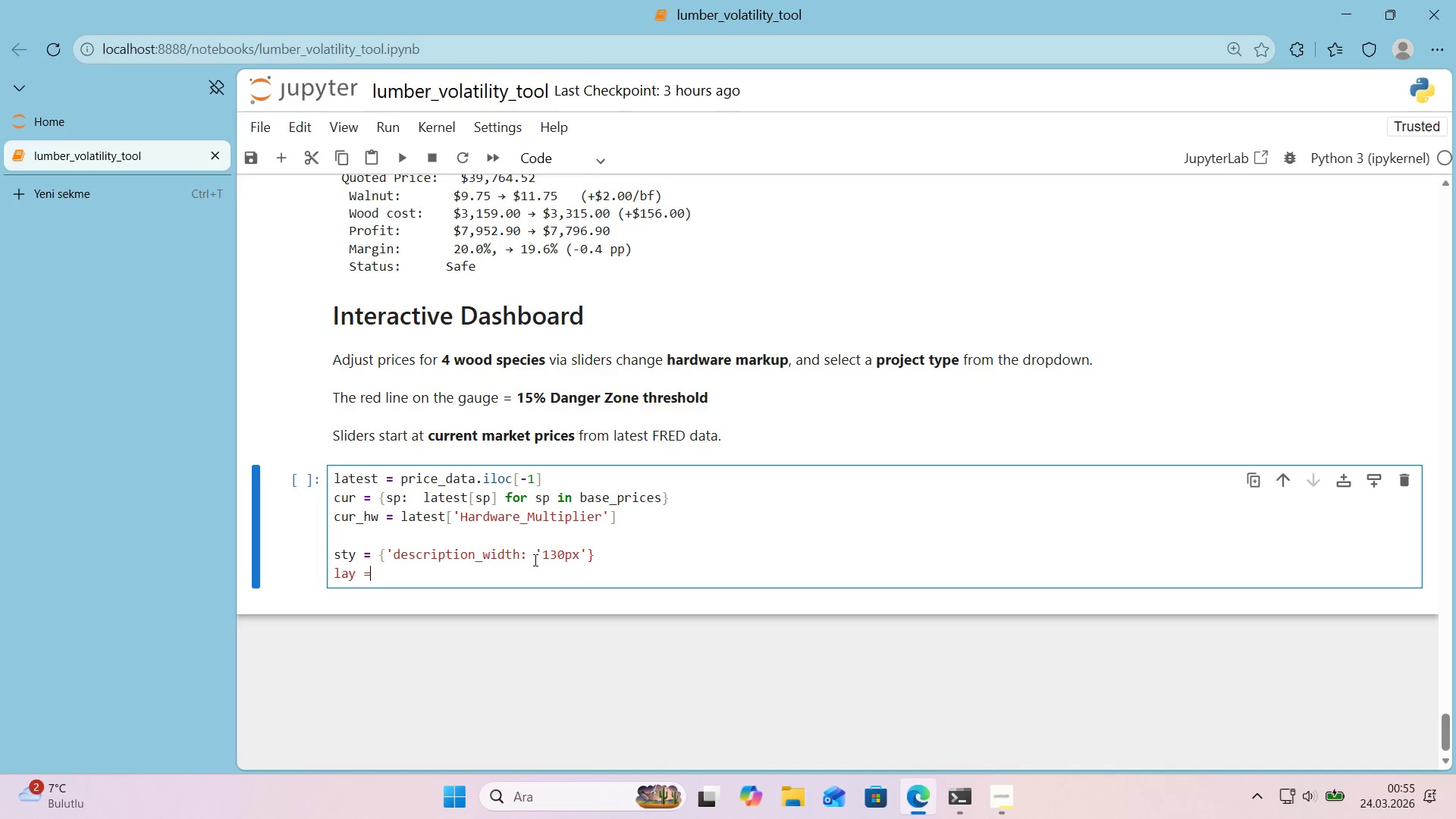 
left_click([524, 555])
 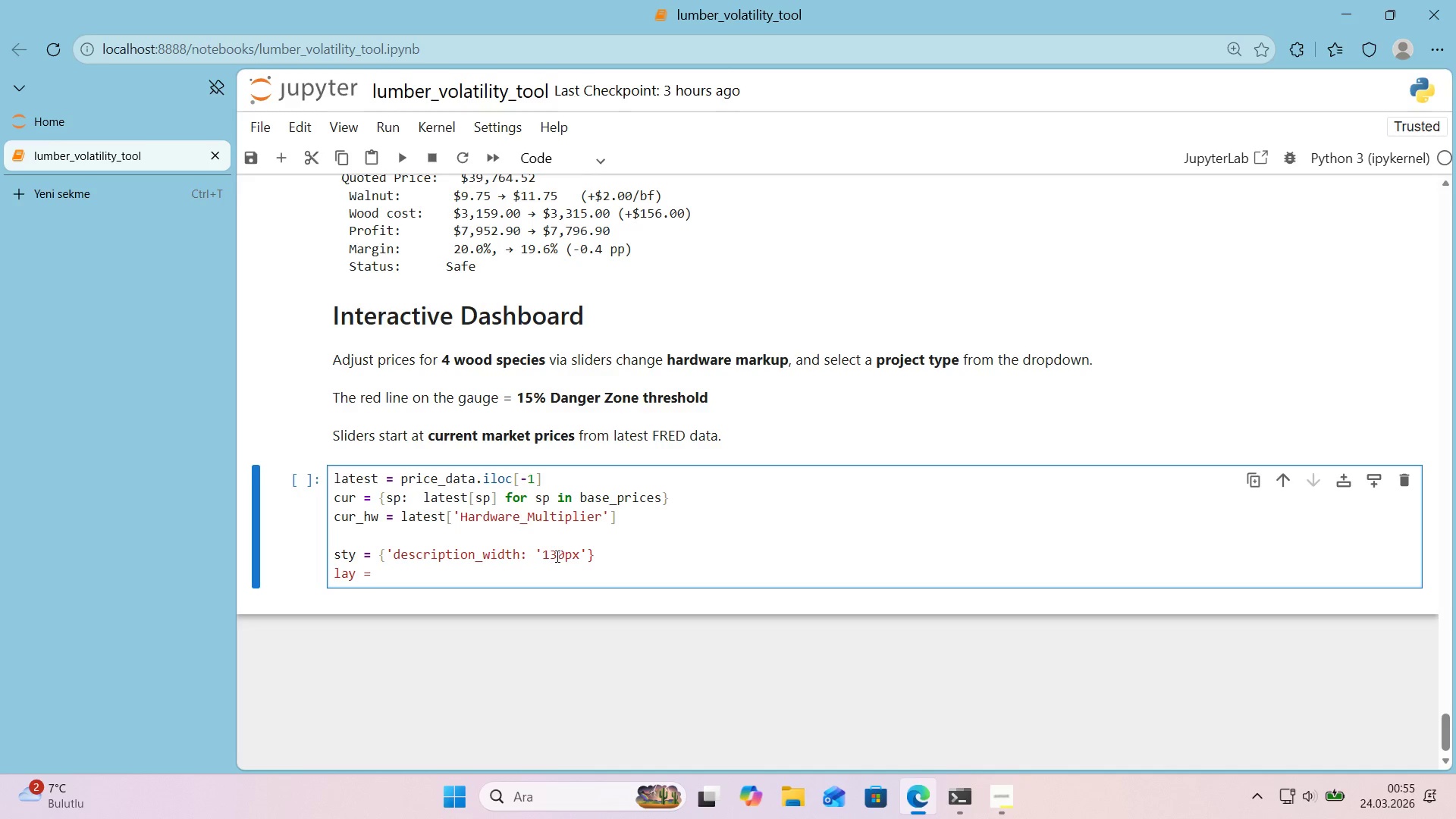 
key(ArrowLeft)
 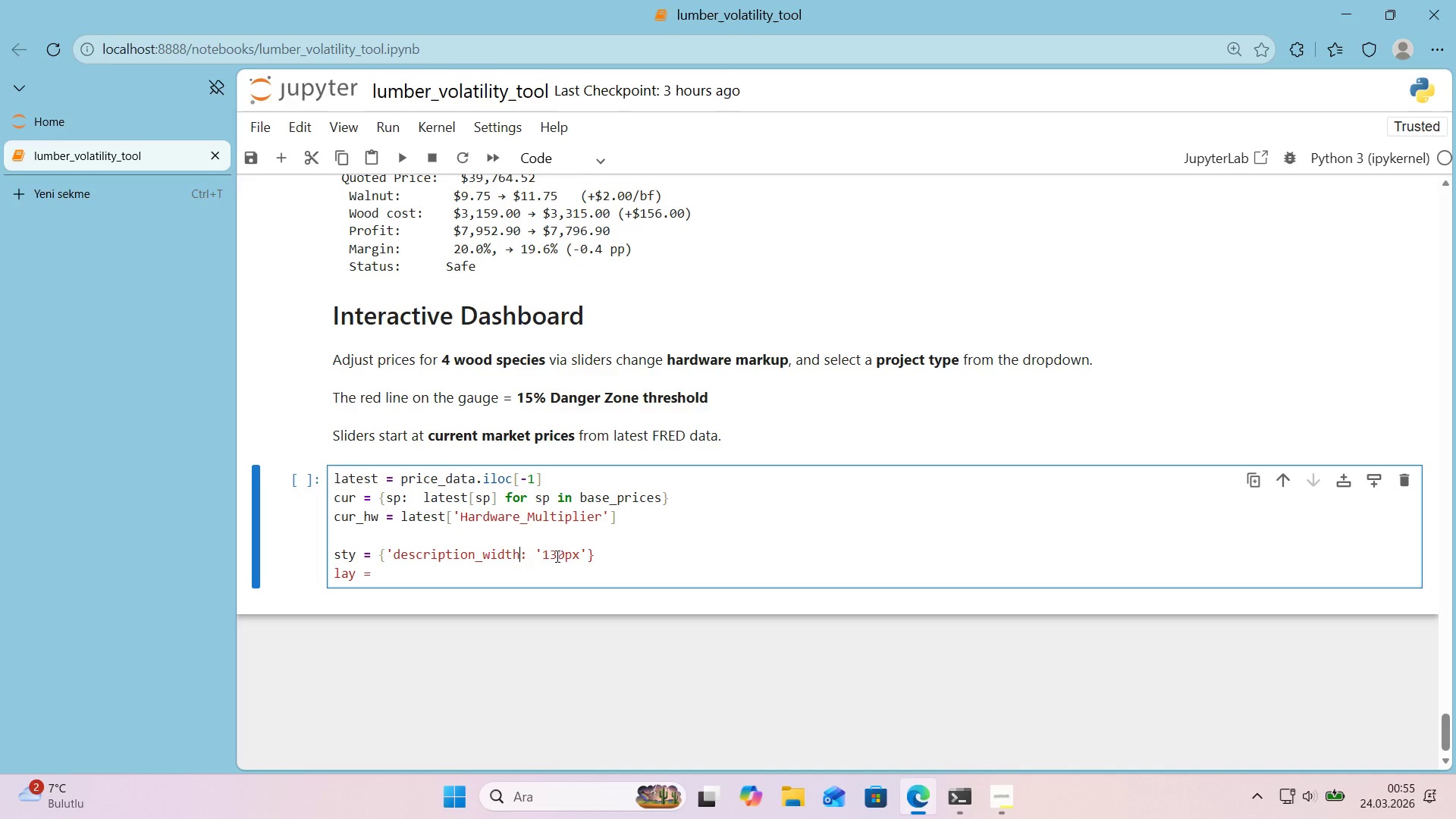 
key(Shift+ShiftRight)
 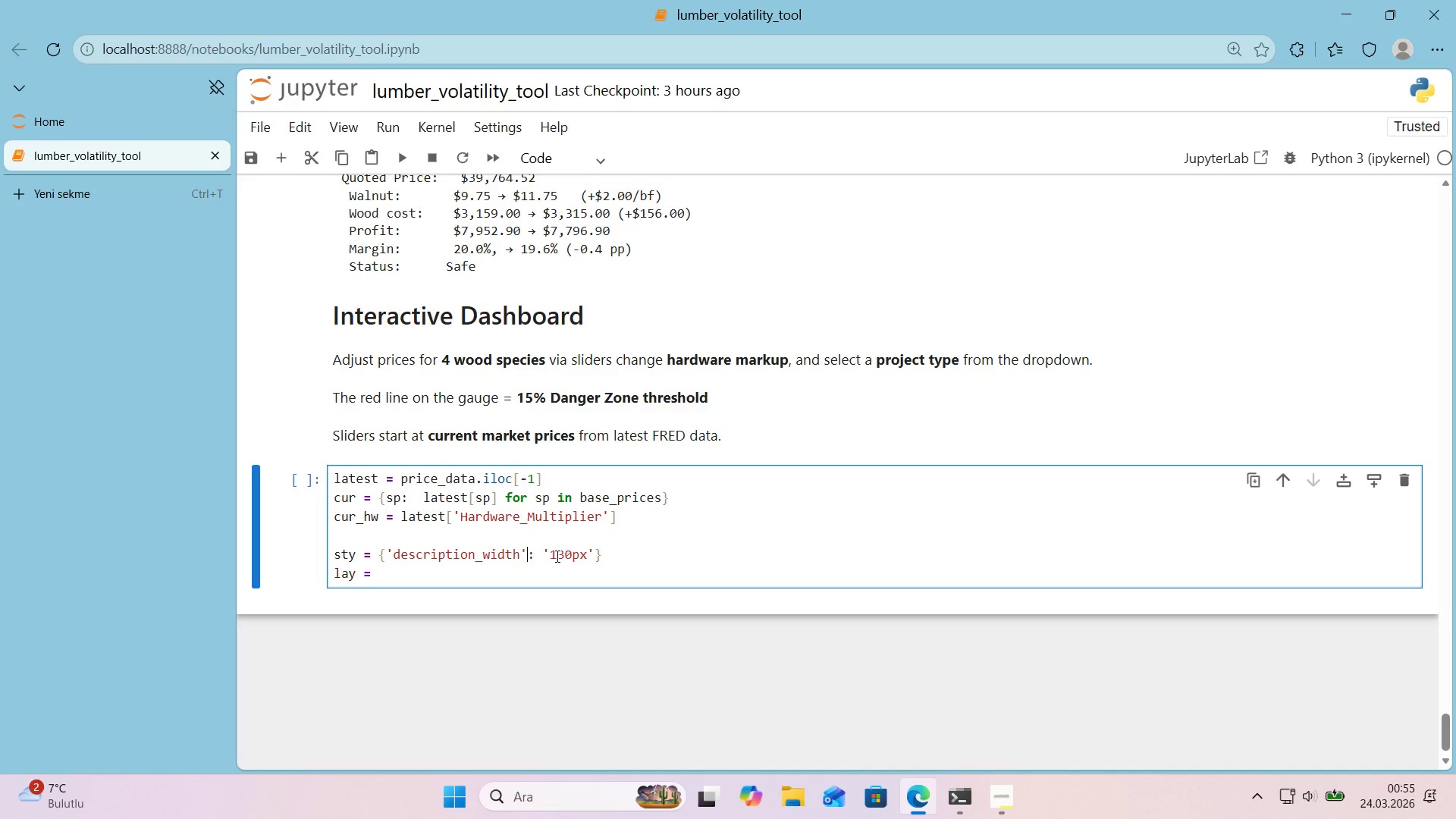 
key(Shift+2)
 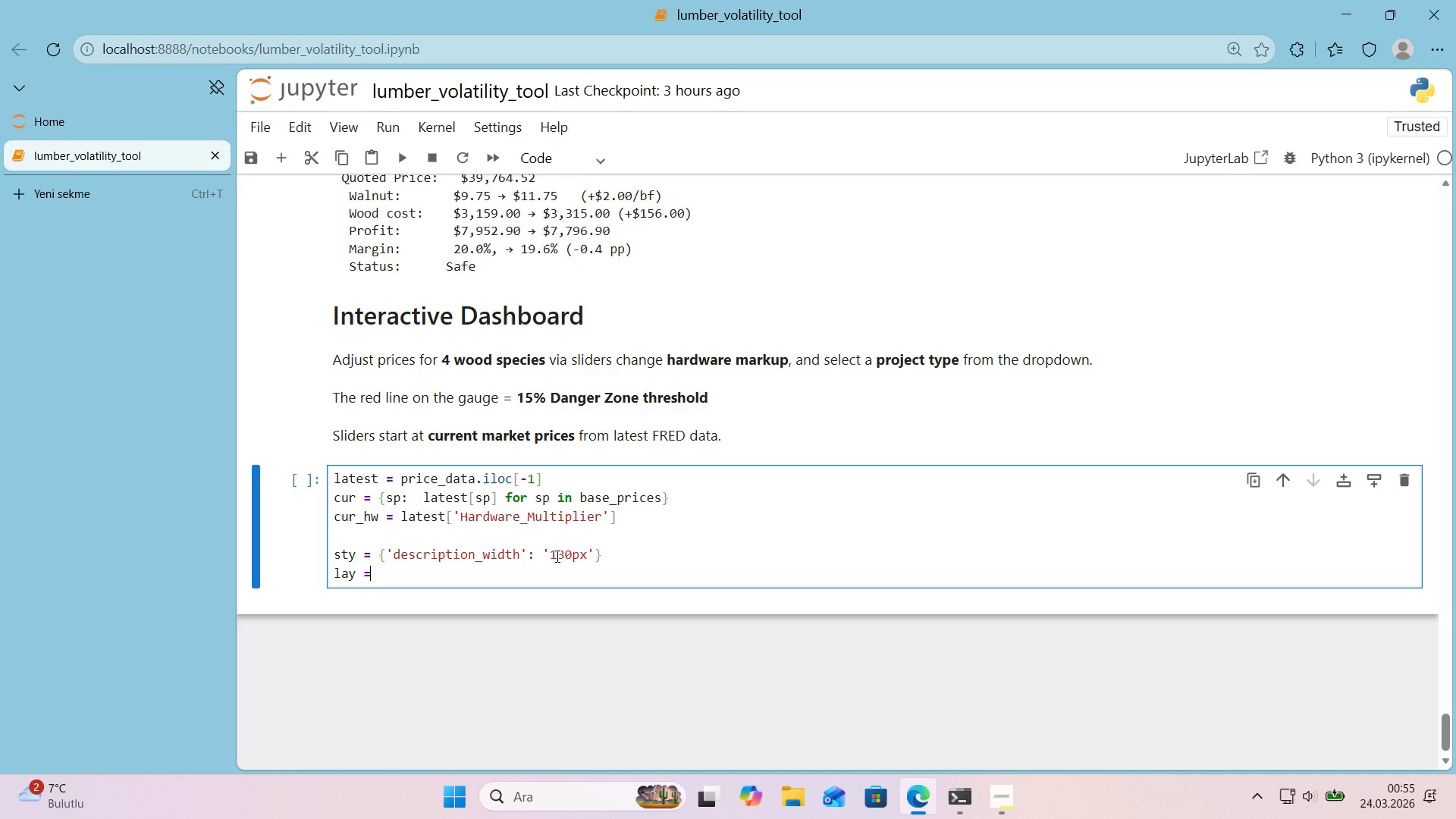 
key(ArrowDown)
 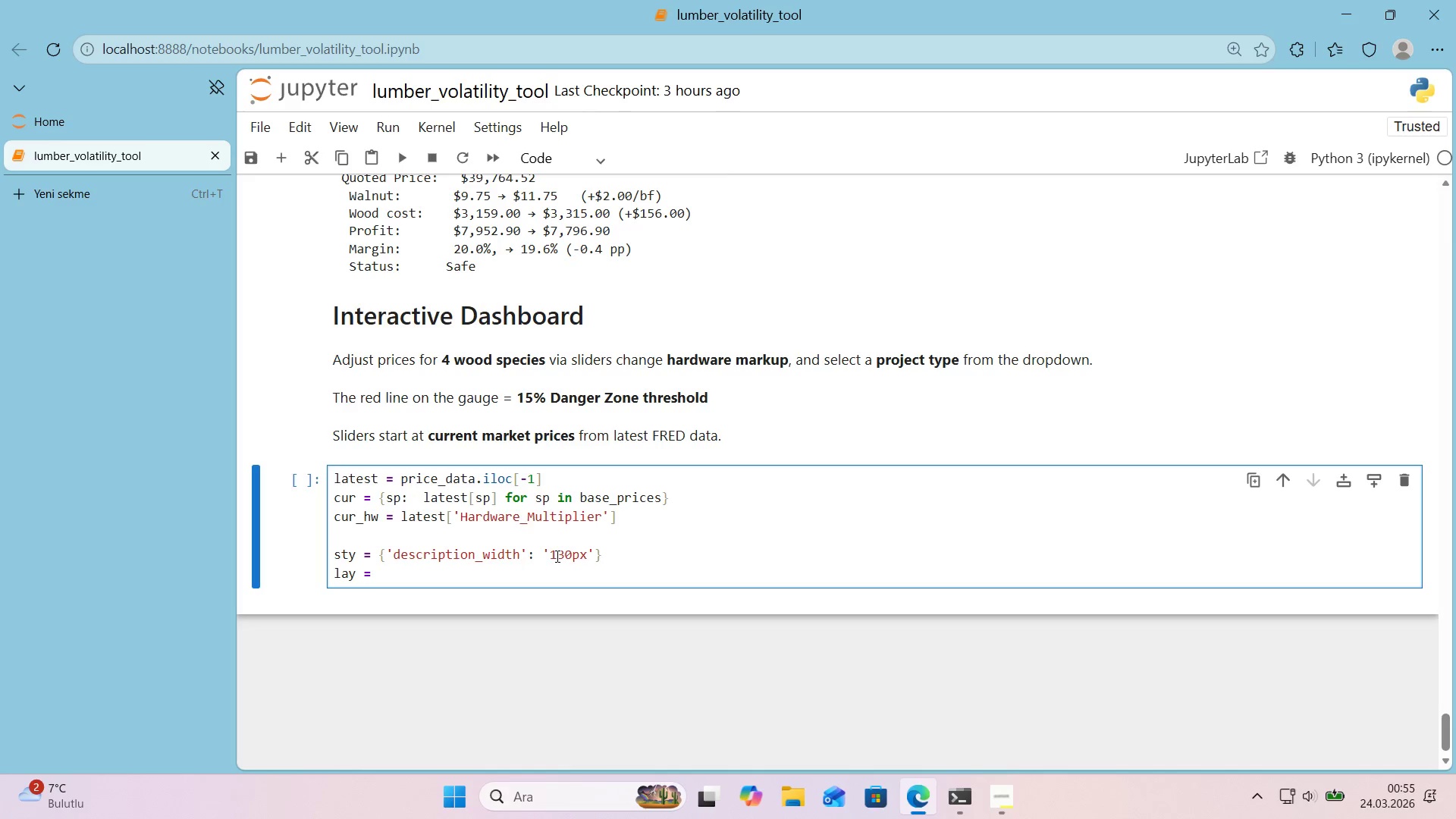 
type( w'dges)
key(Backspace)
type(ts.Layout*()
 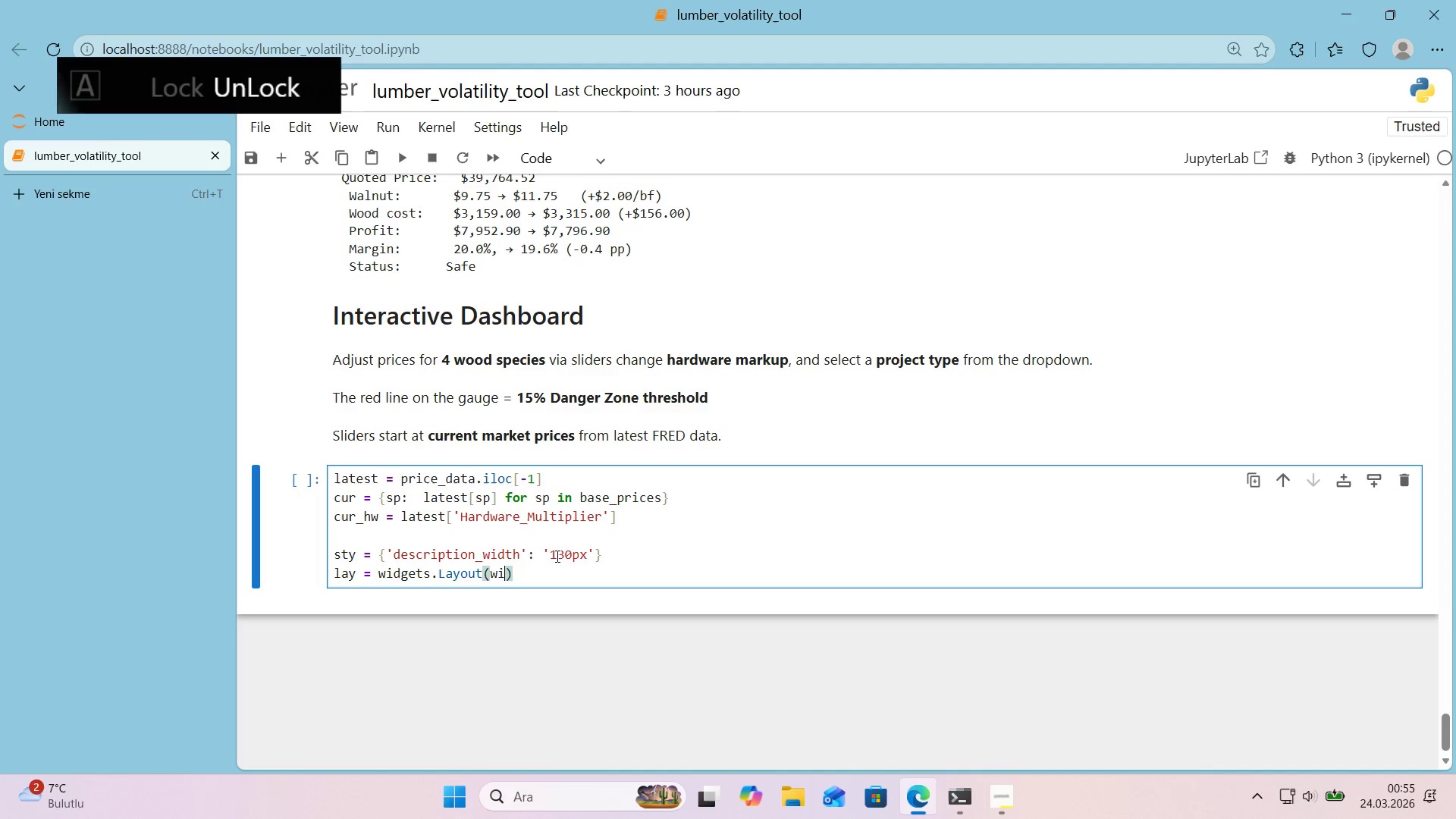 
 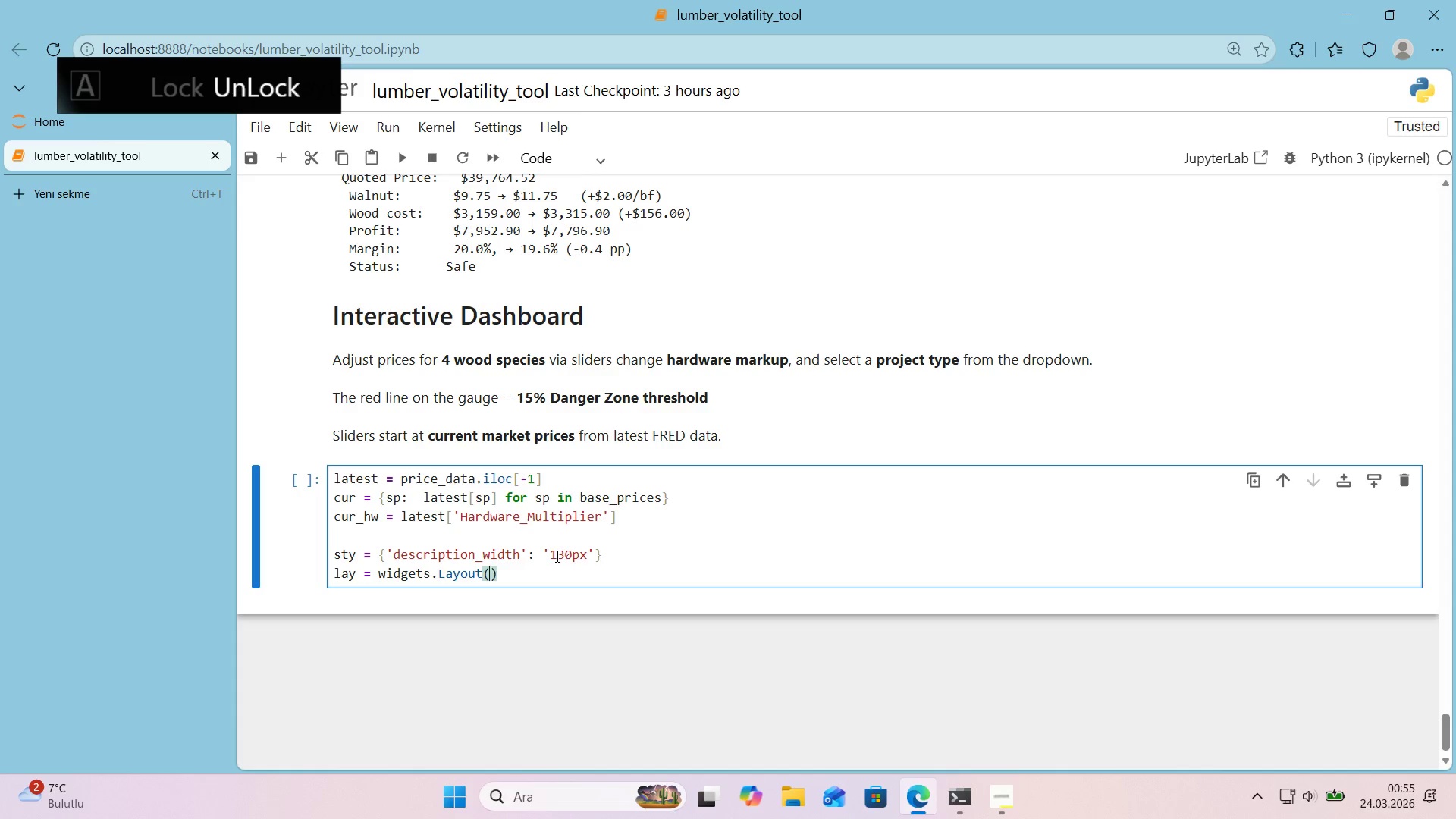 
key(ArrowLeft)
 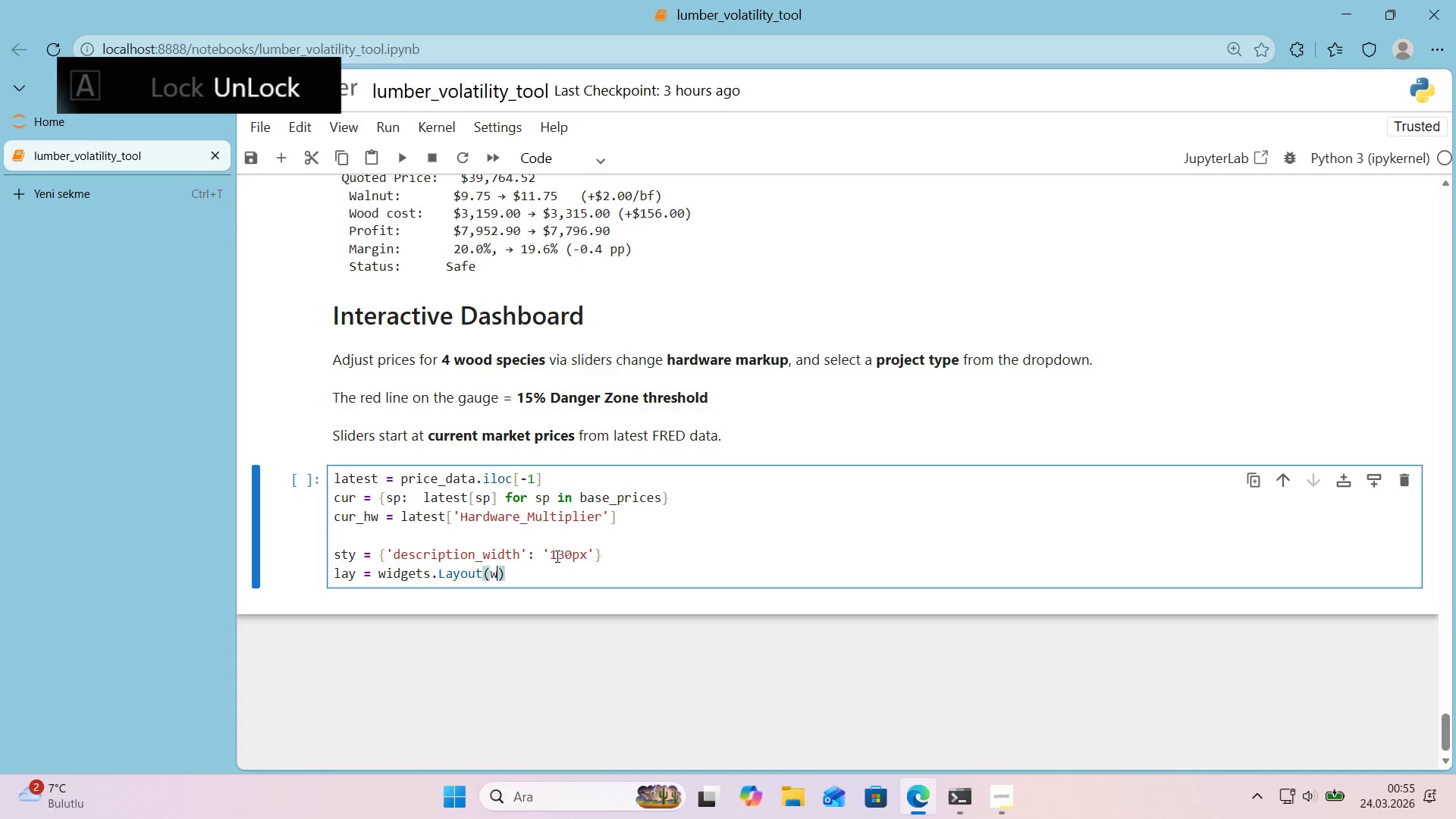 
type(w'dg)
key(Backspace)
type(th) )
 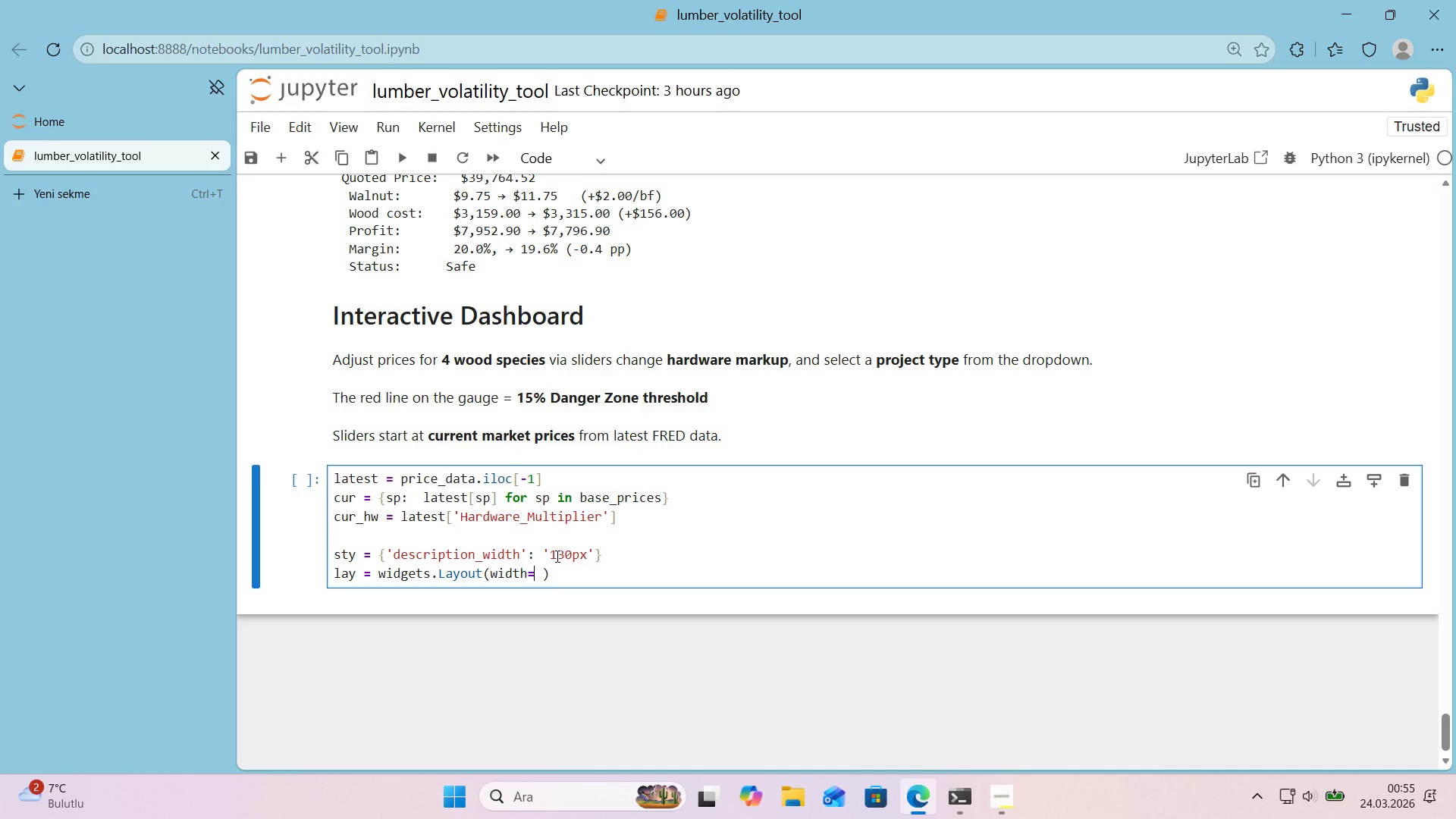 
 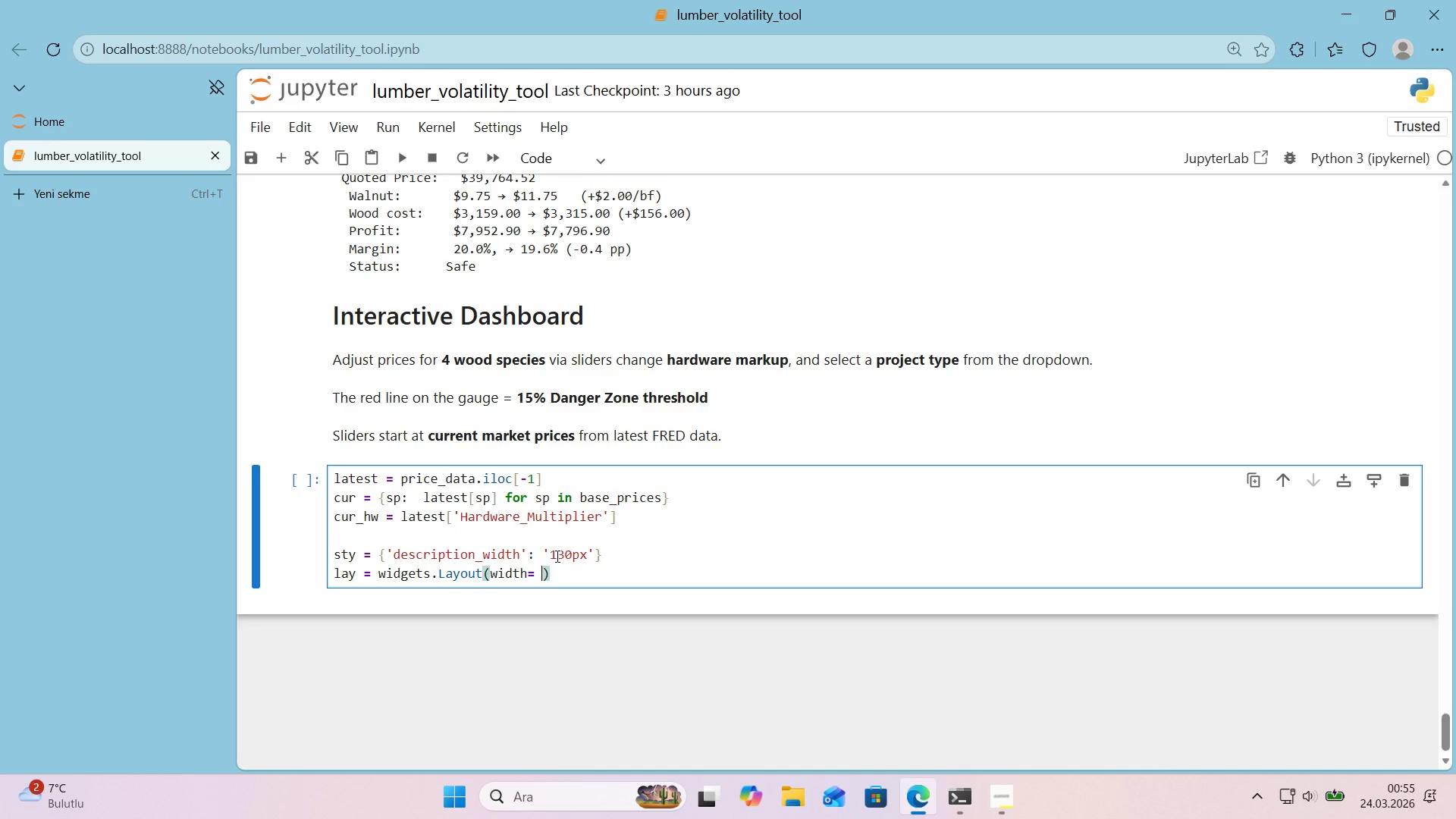 
key(ArrowLeft)
 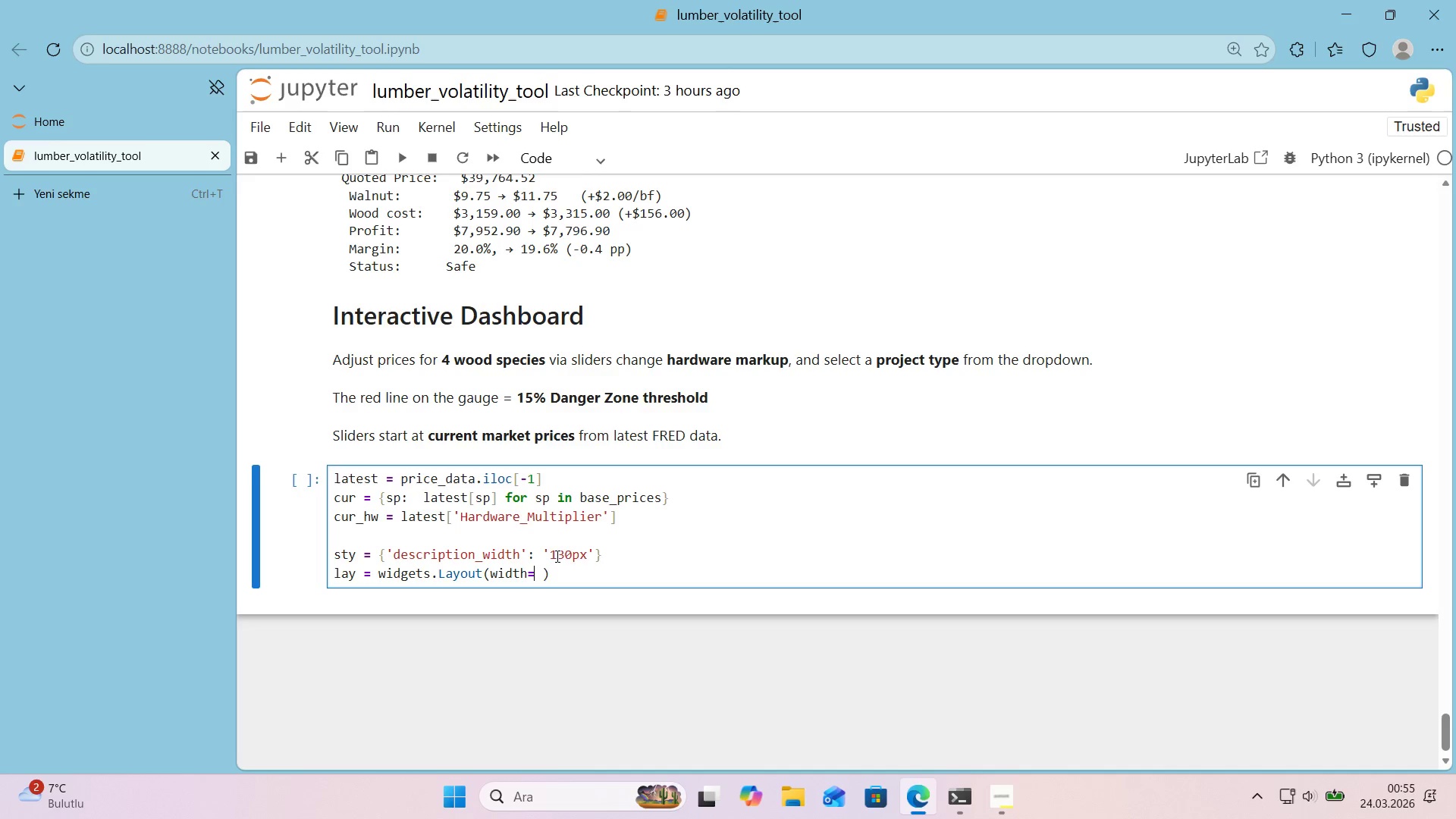 
key(ArrowLeft)
 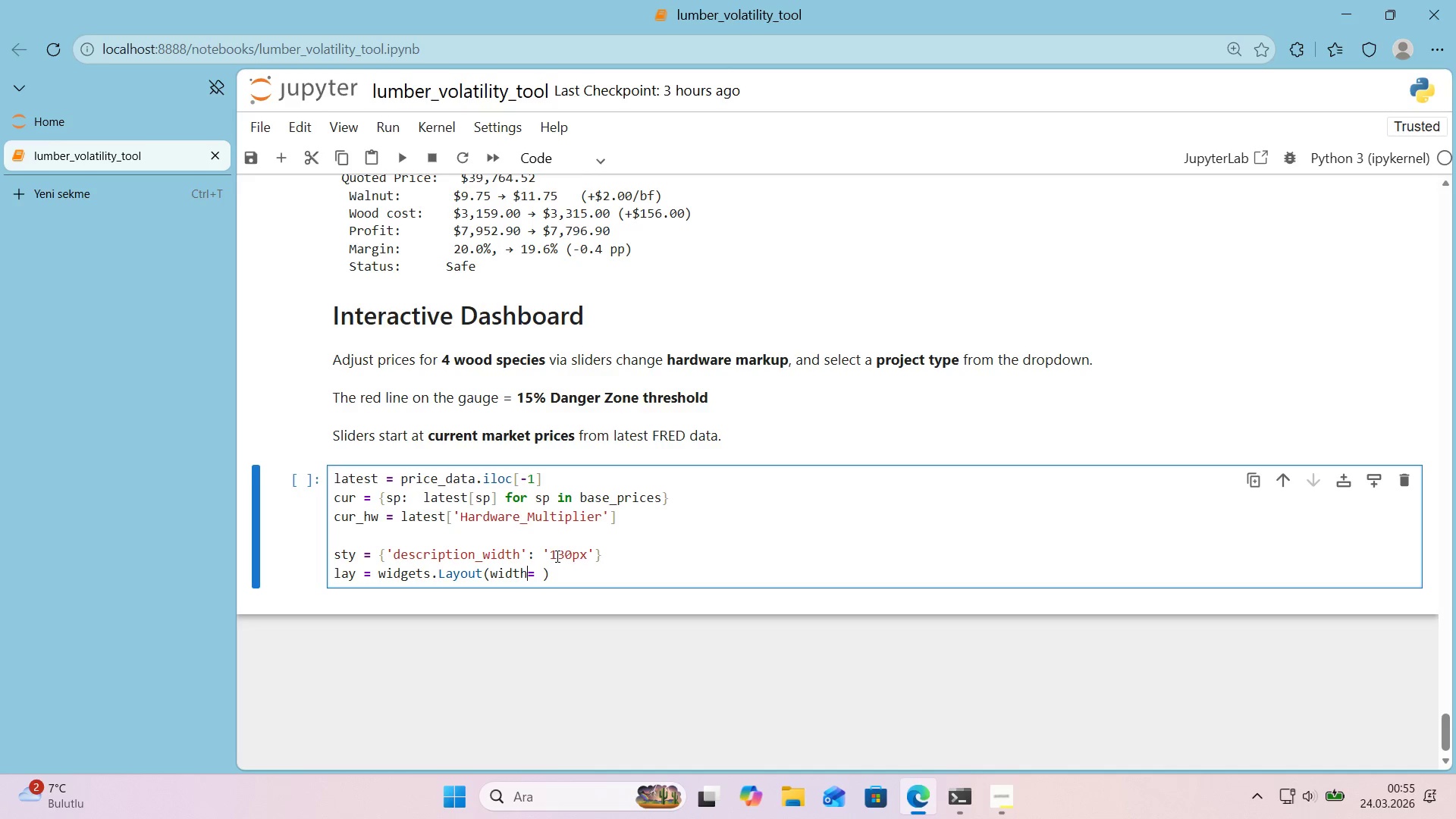 
key(Space)
 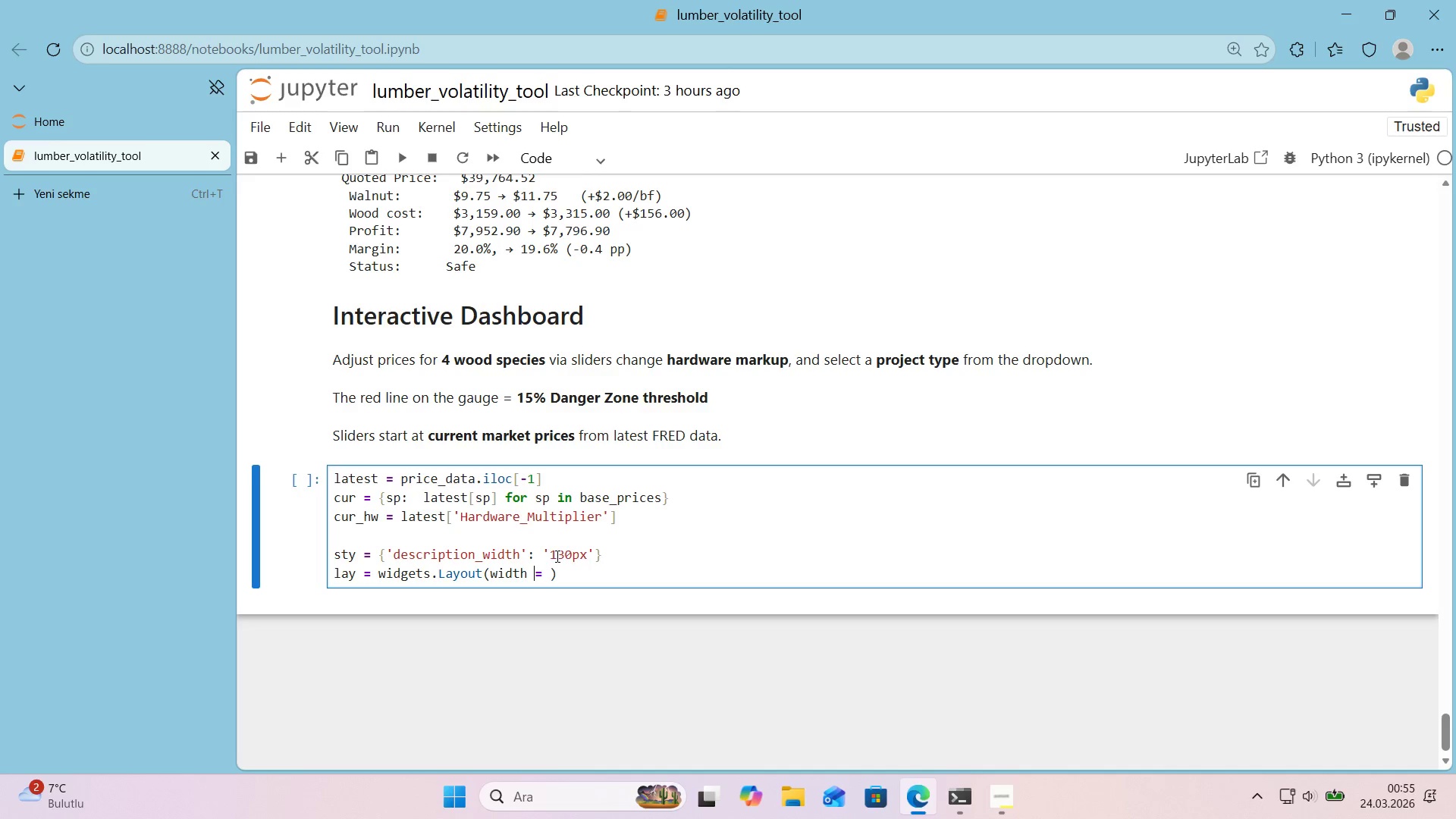 
key(ArrowRight)
 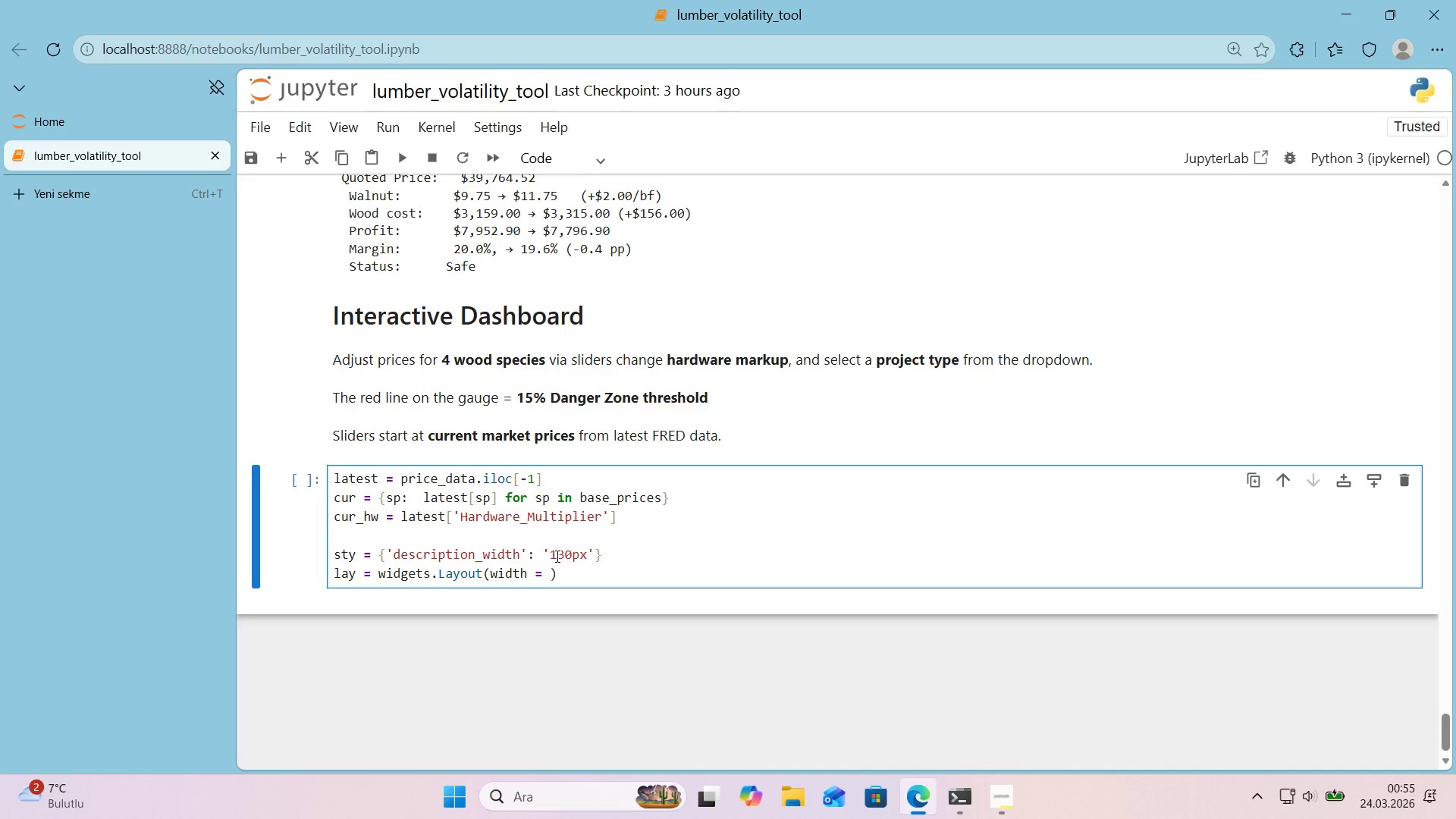 
key(ArrowLeft)
 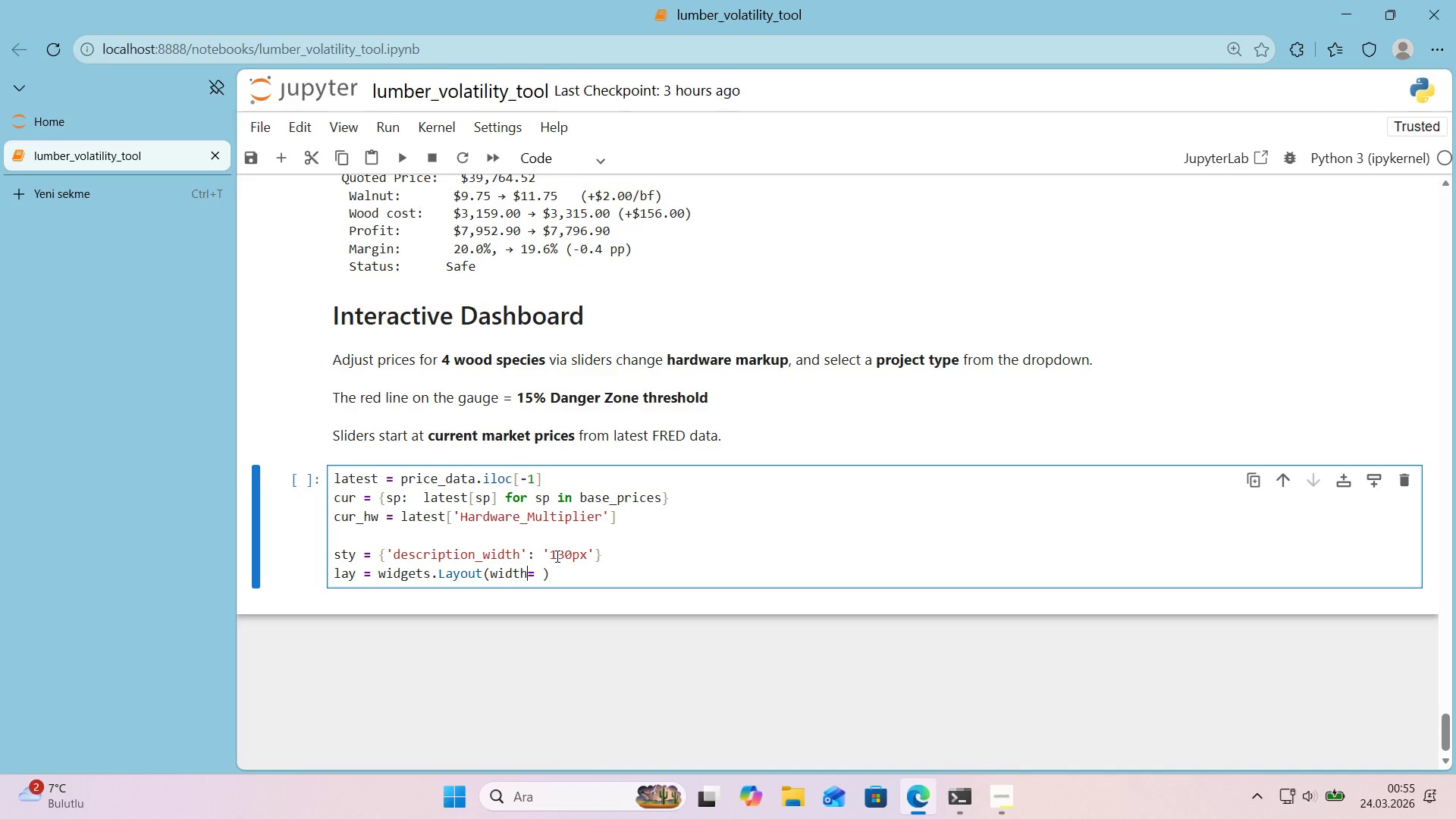 
key(Backspace)
 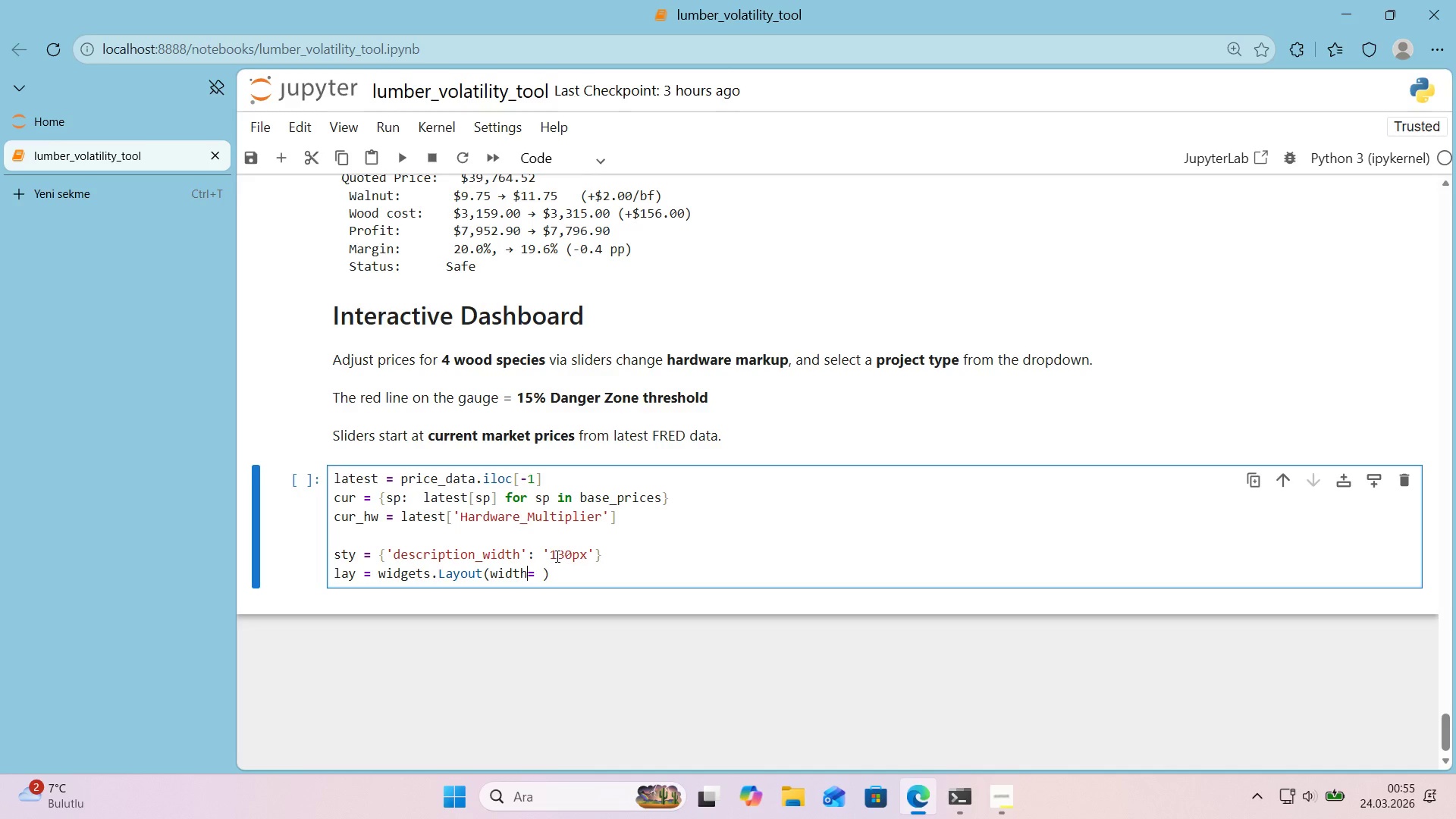 
key(ArrowRight)
 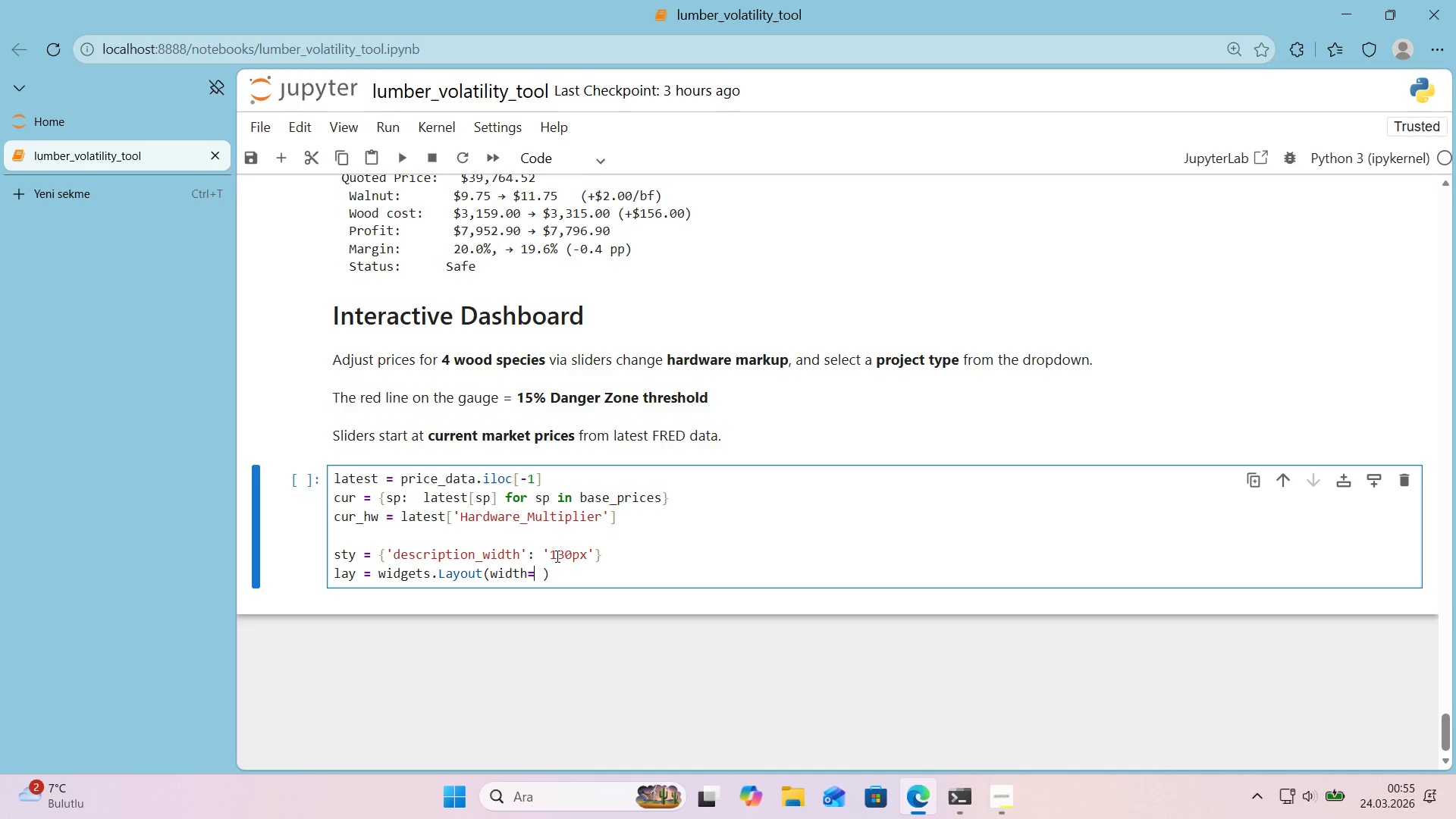 
type(@@)
 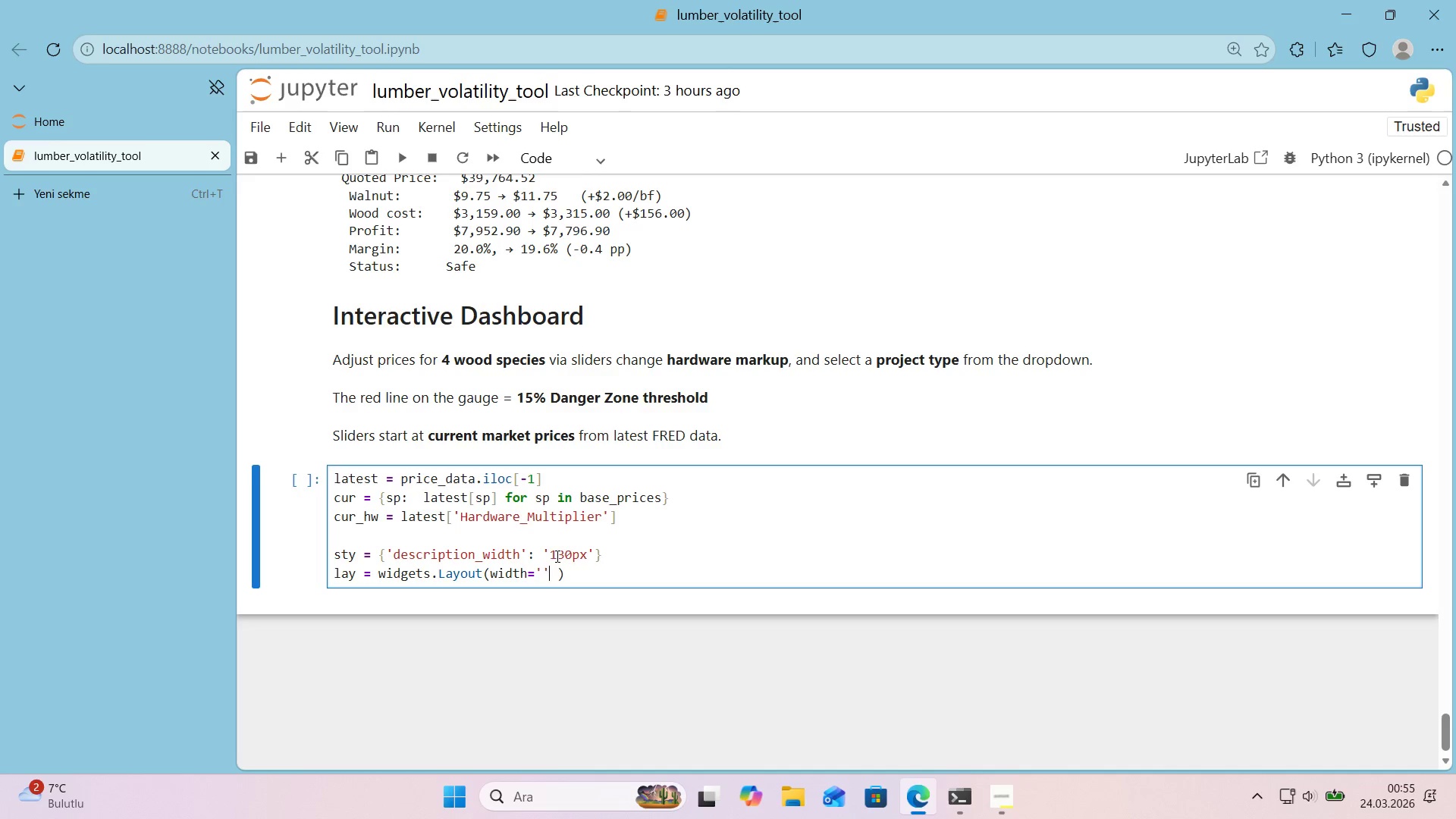 
key(ArrowLeft)
 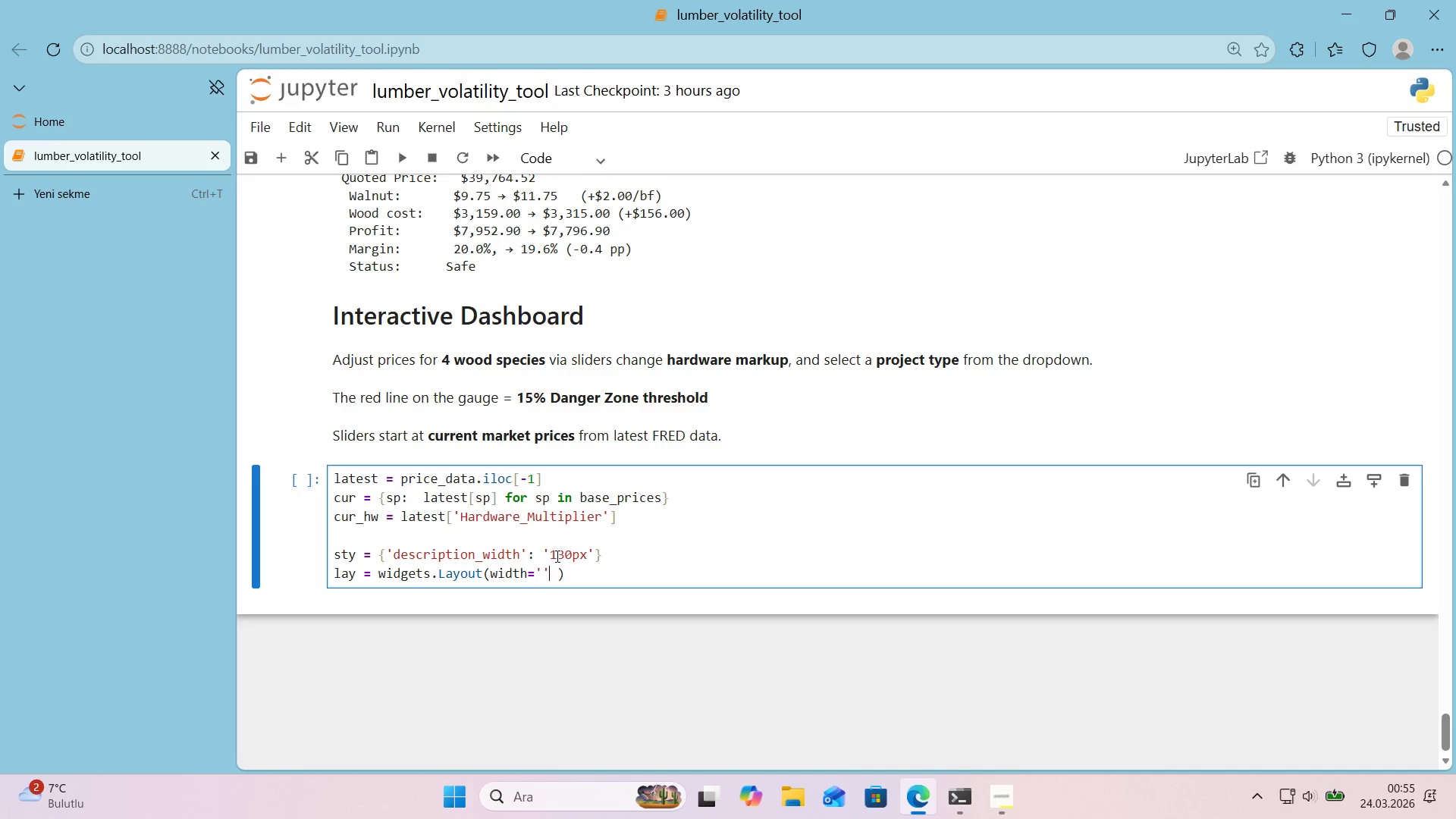 
key(ArrowRight)
 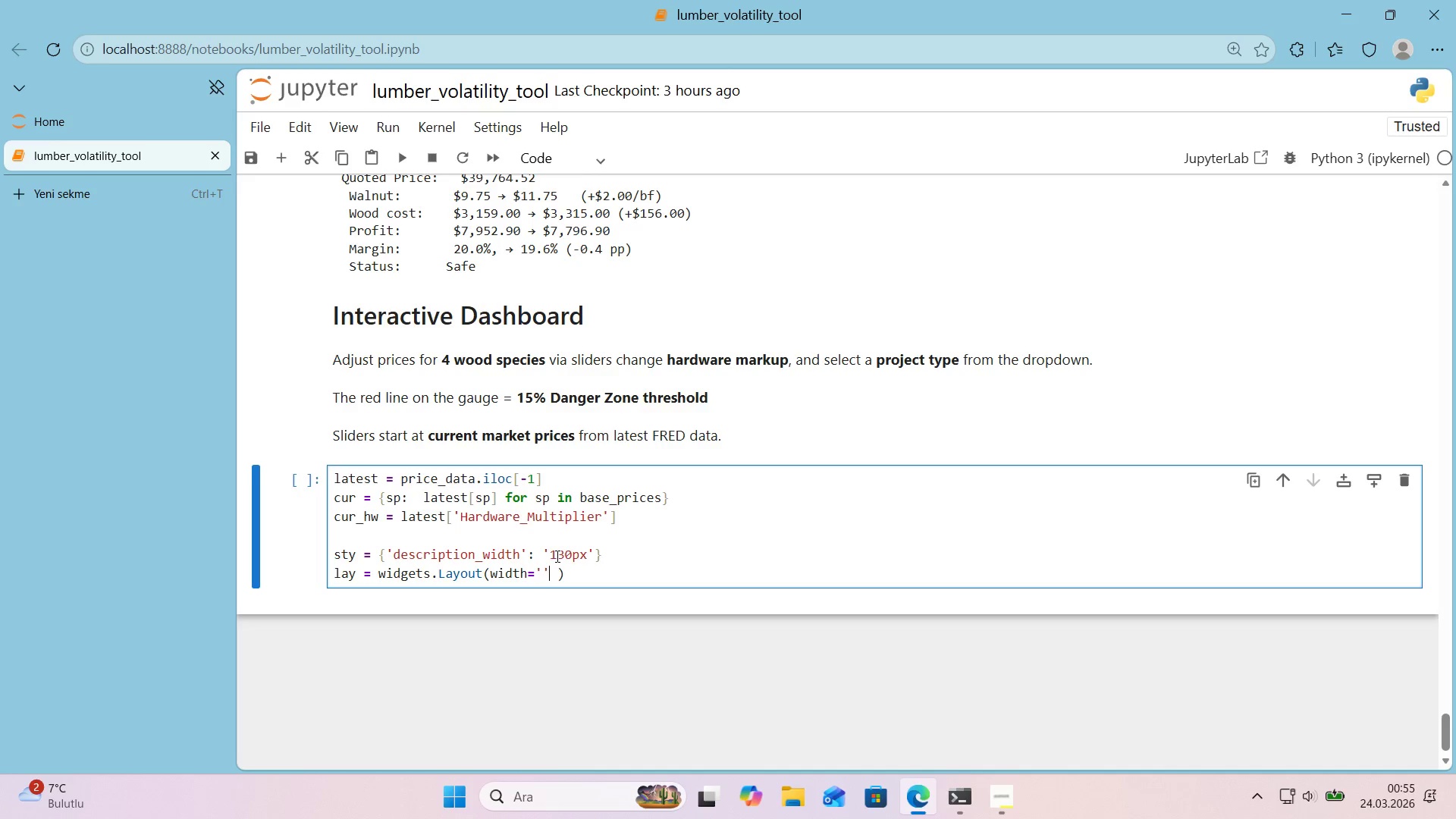 
key(ArrowRight)
 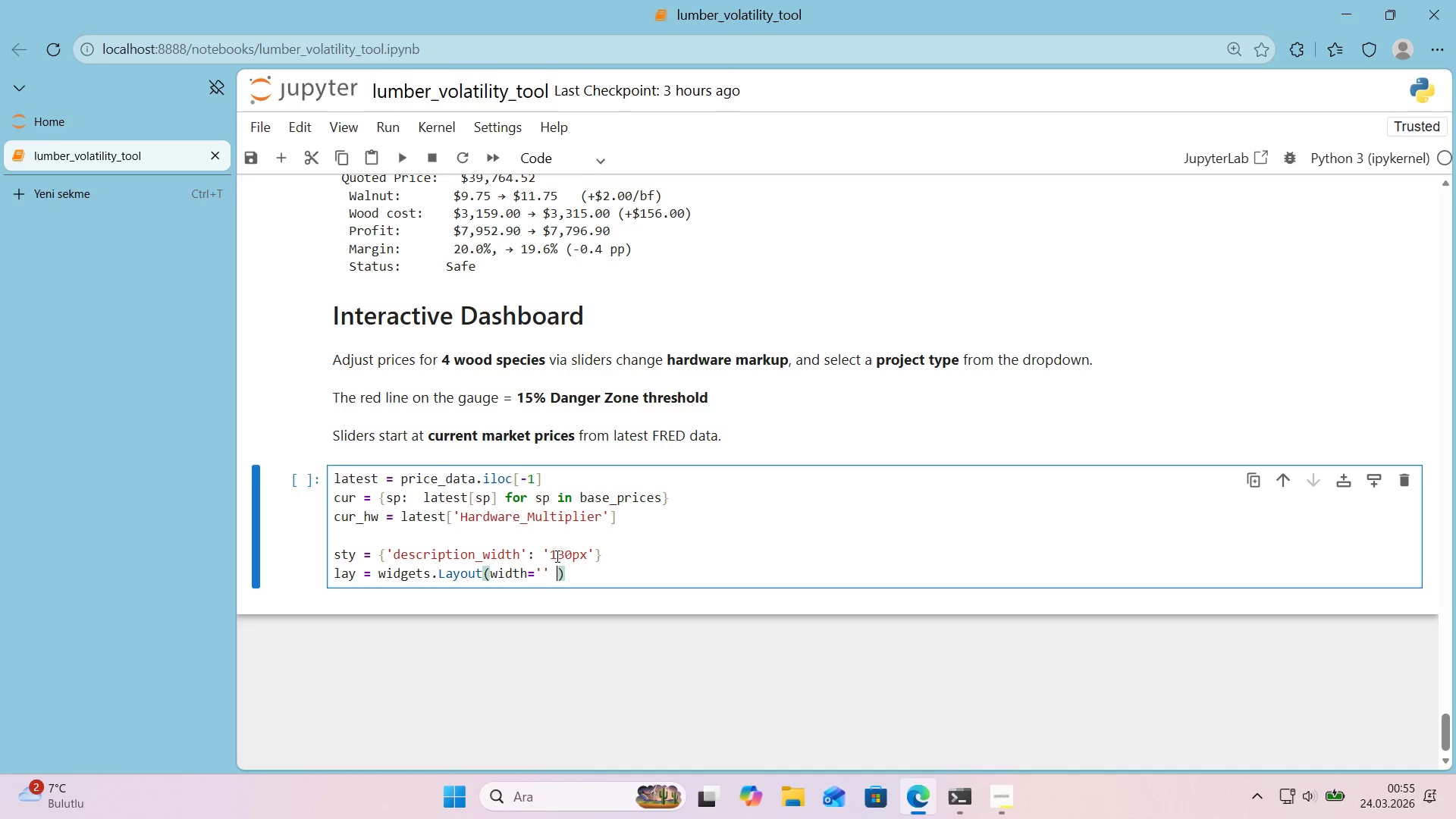 
key(ArrowLeft)
 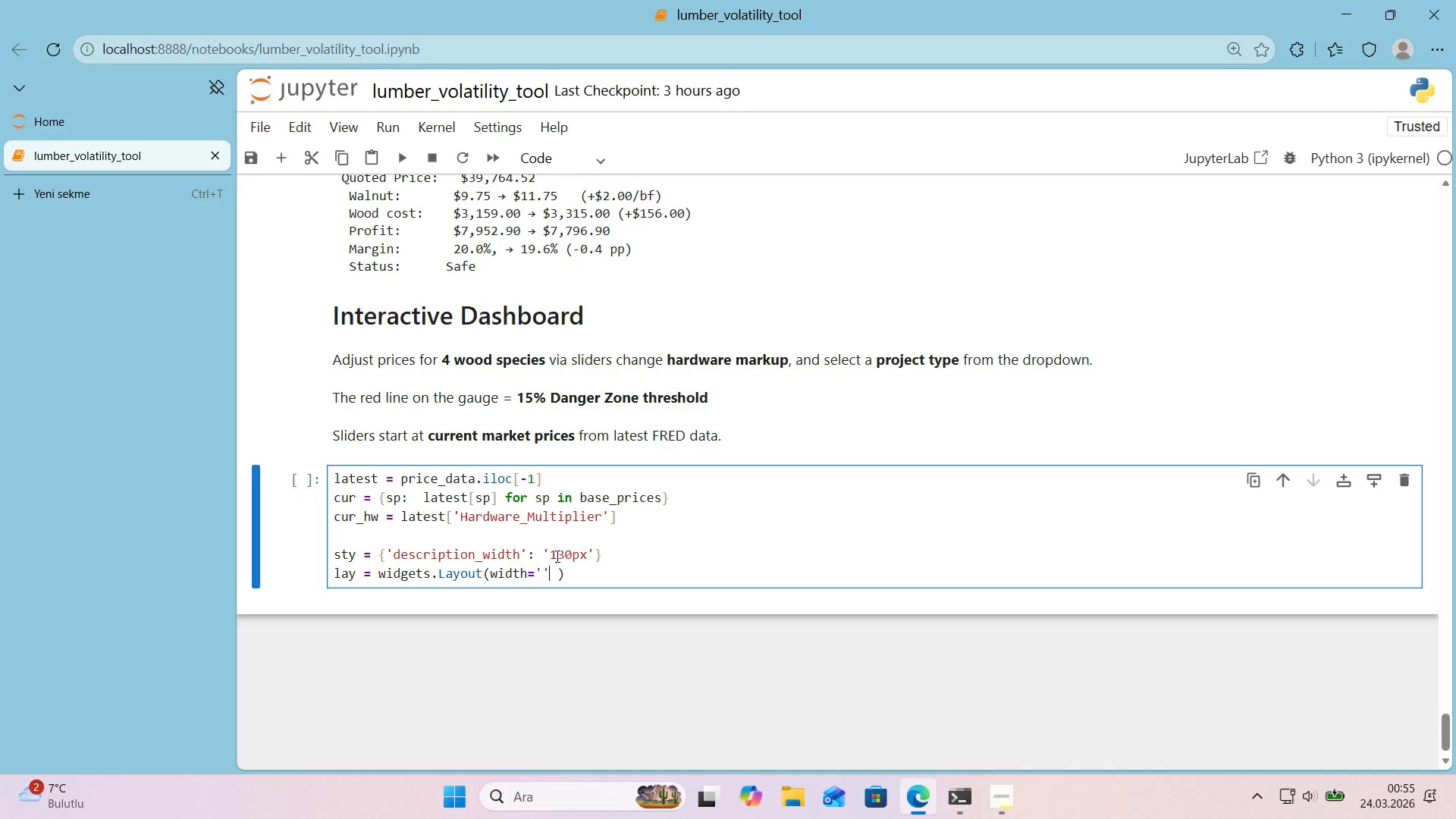 
key(ArrowRight)
 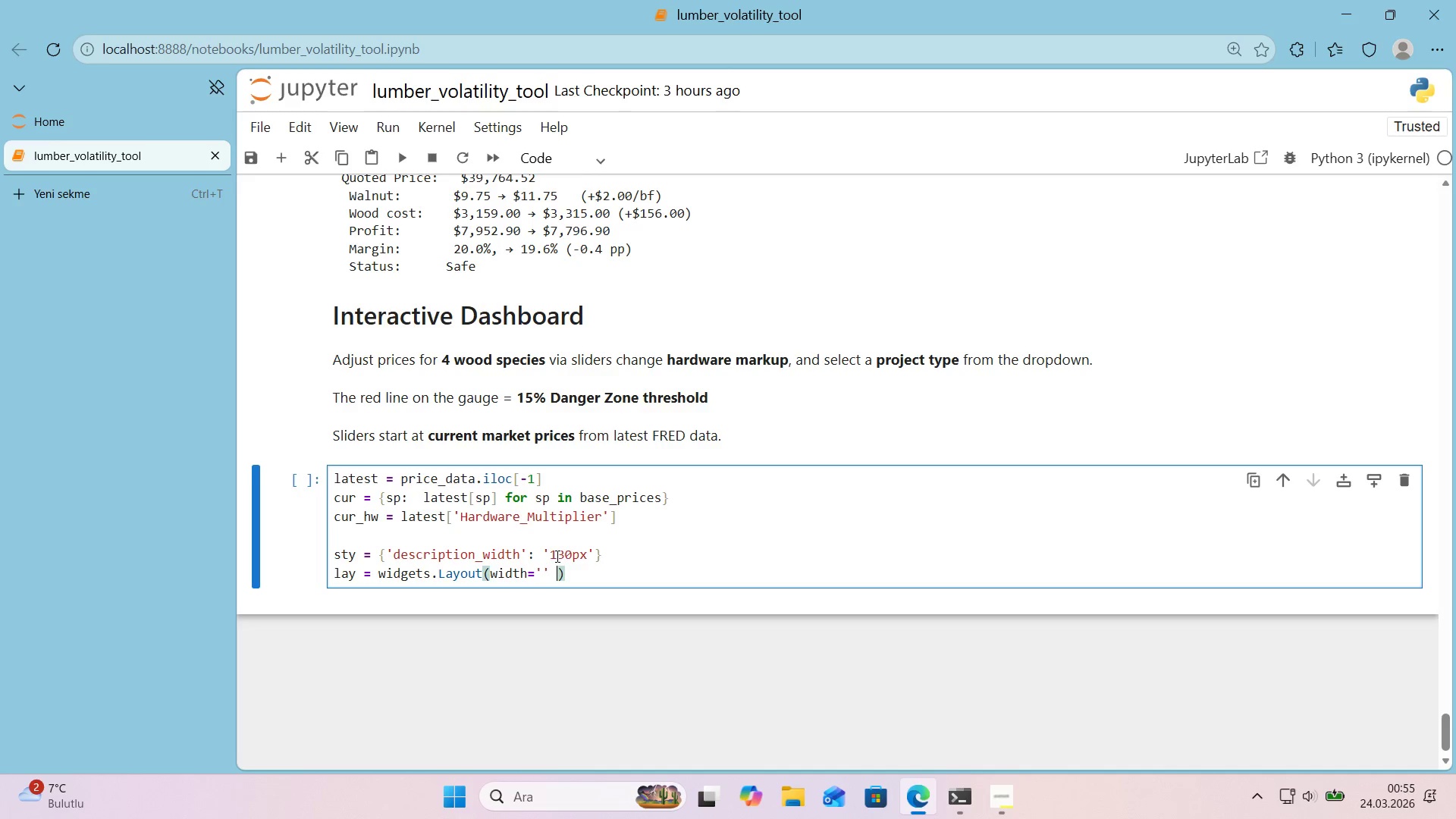 
key(Backspace)
 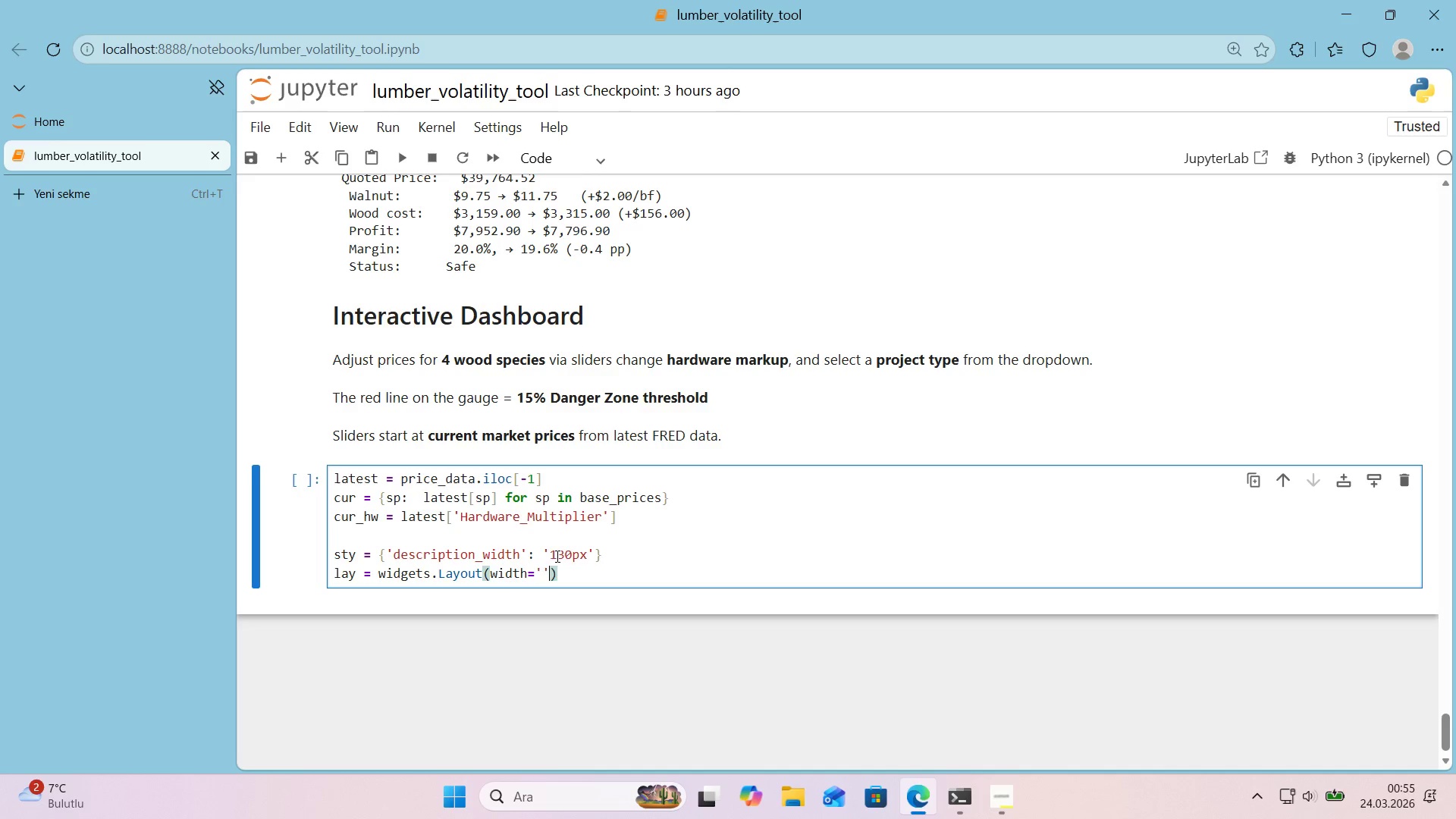 
key(ArrowLeft)
 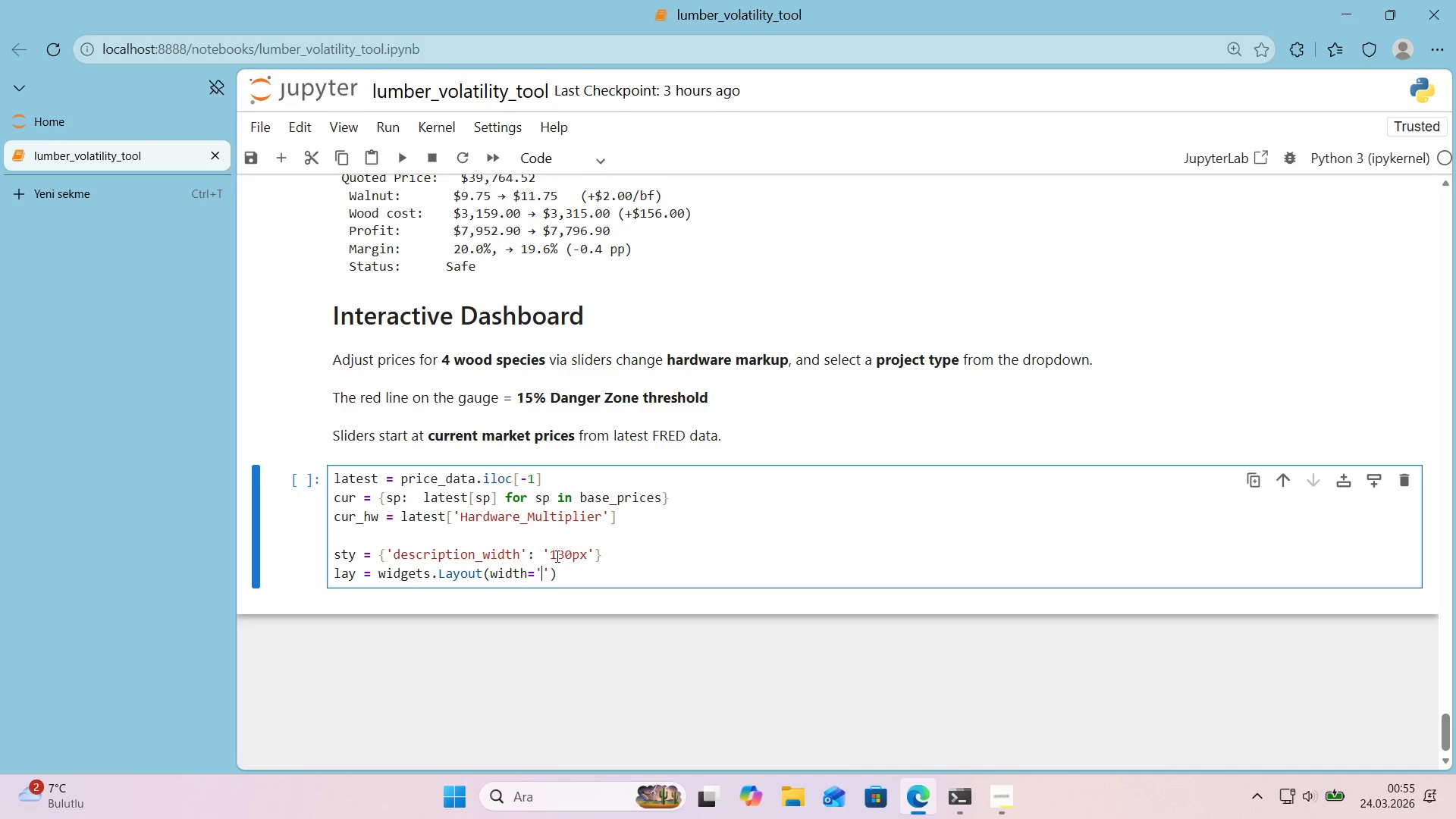 
key(ArrowLeft)
 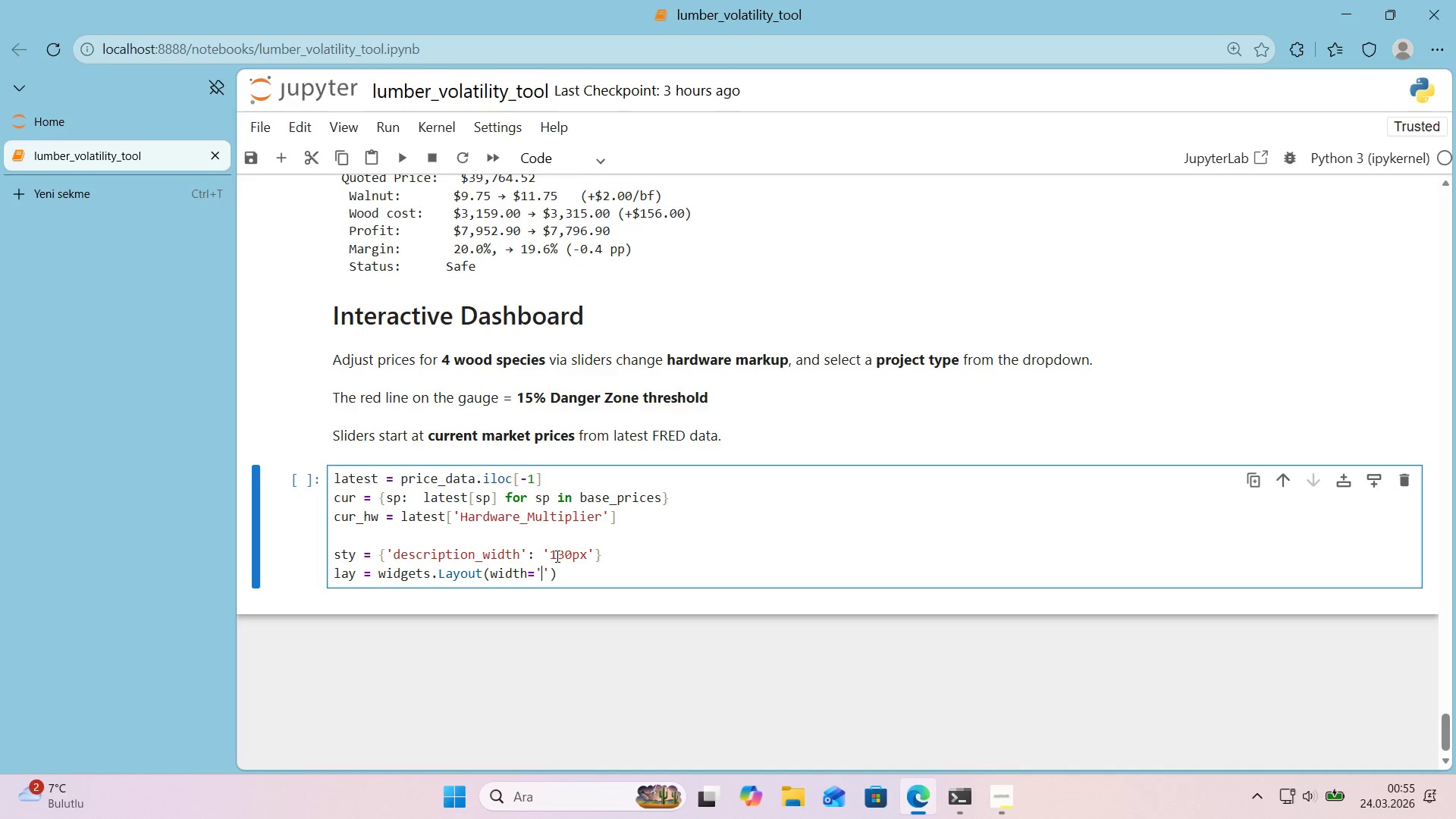 
key(ArrowRight)
 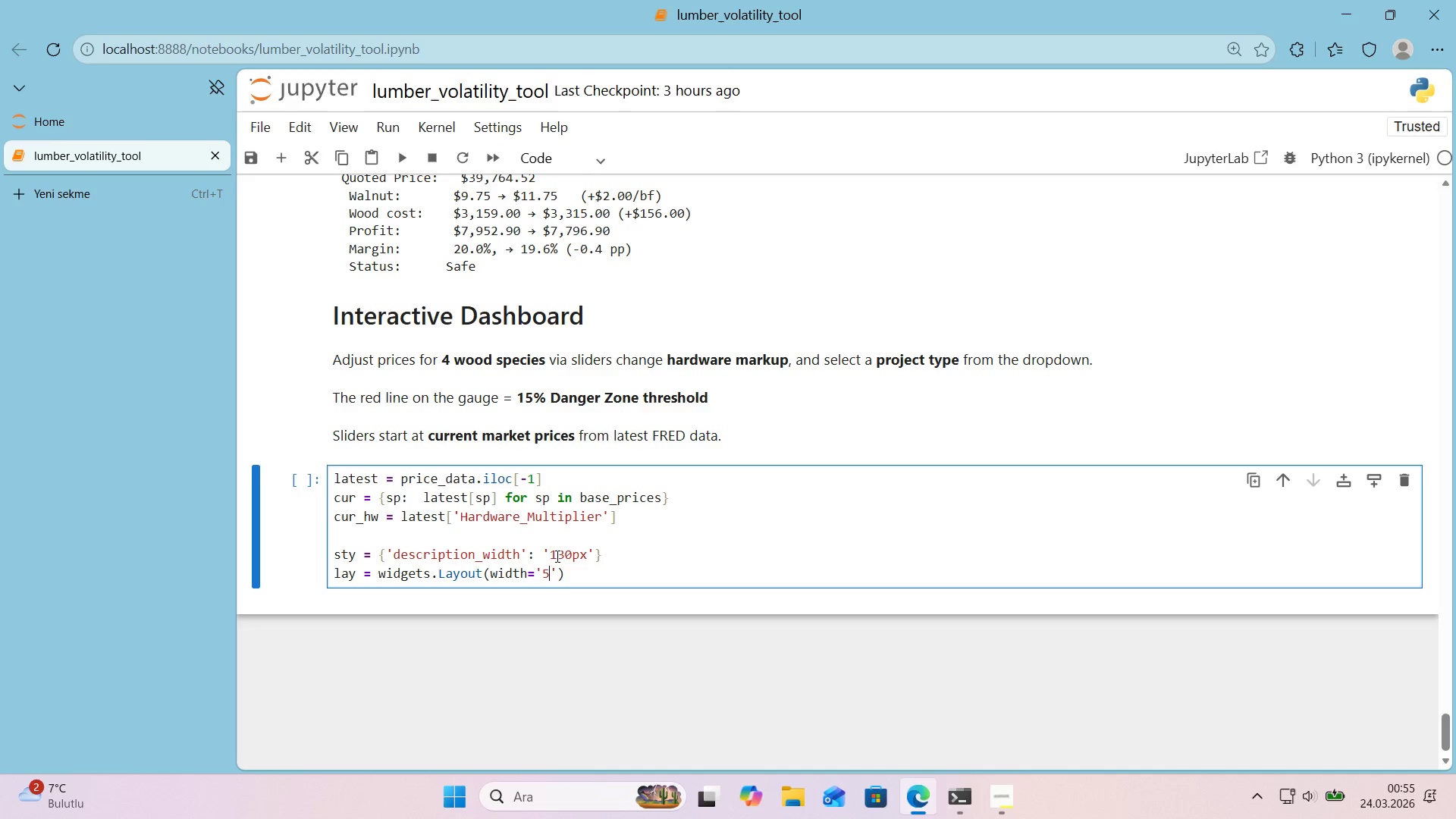 
type(500px)
 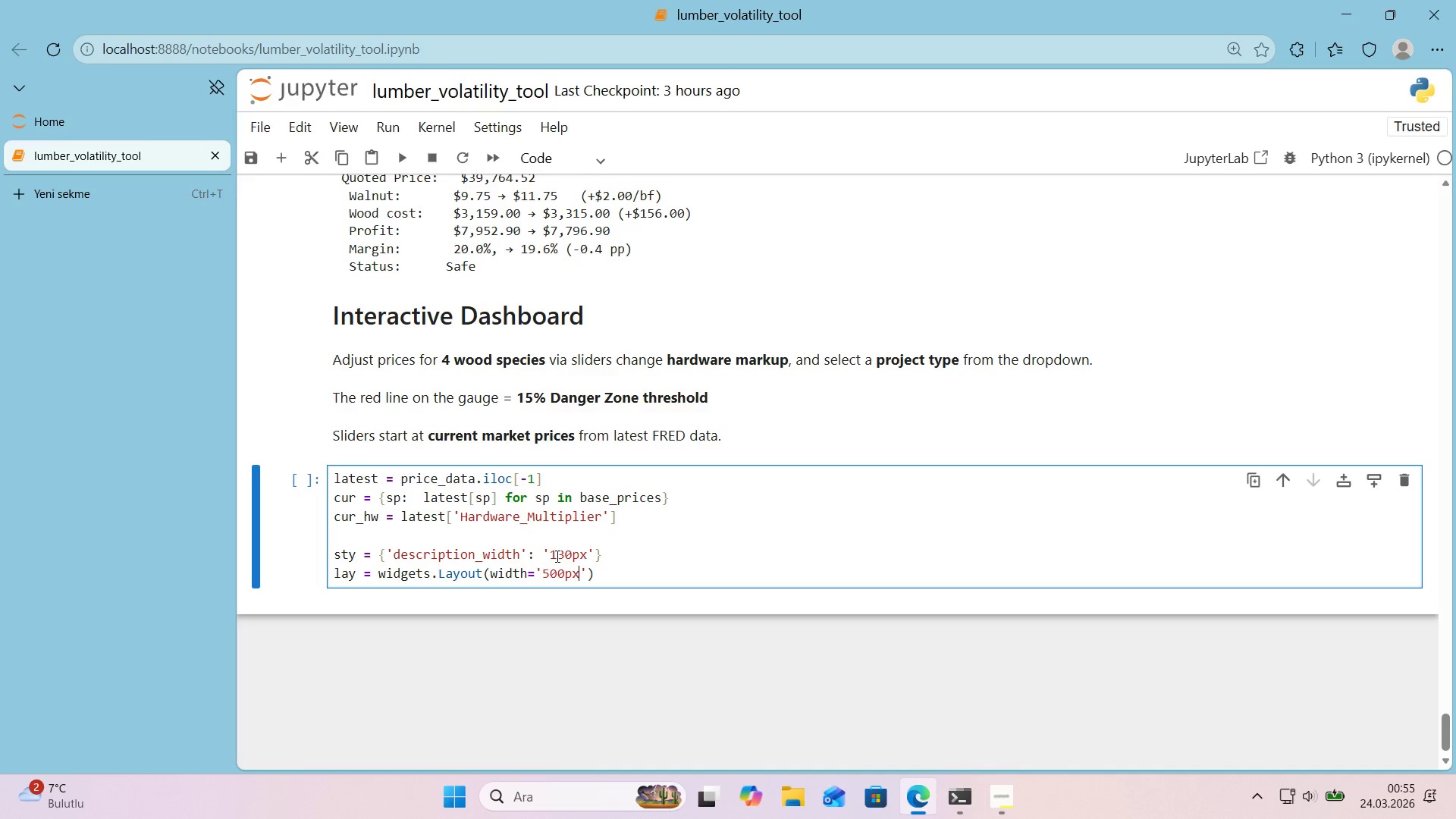 
key(ArrowRight)
 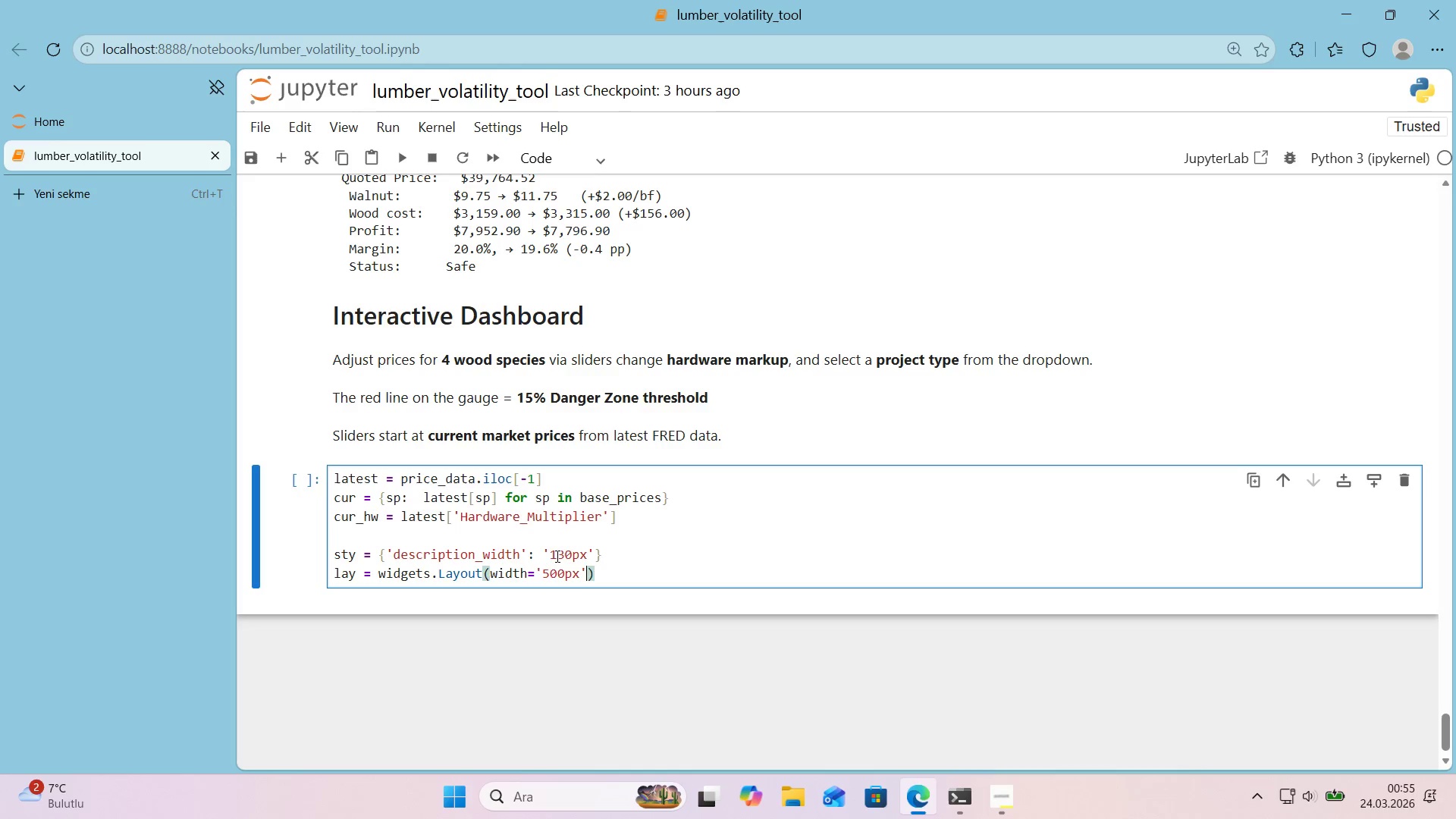 
key(ArrowRight)
 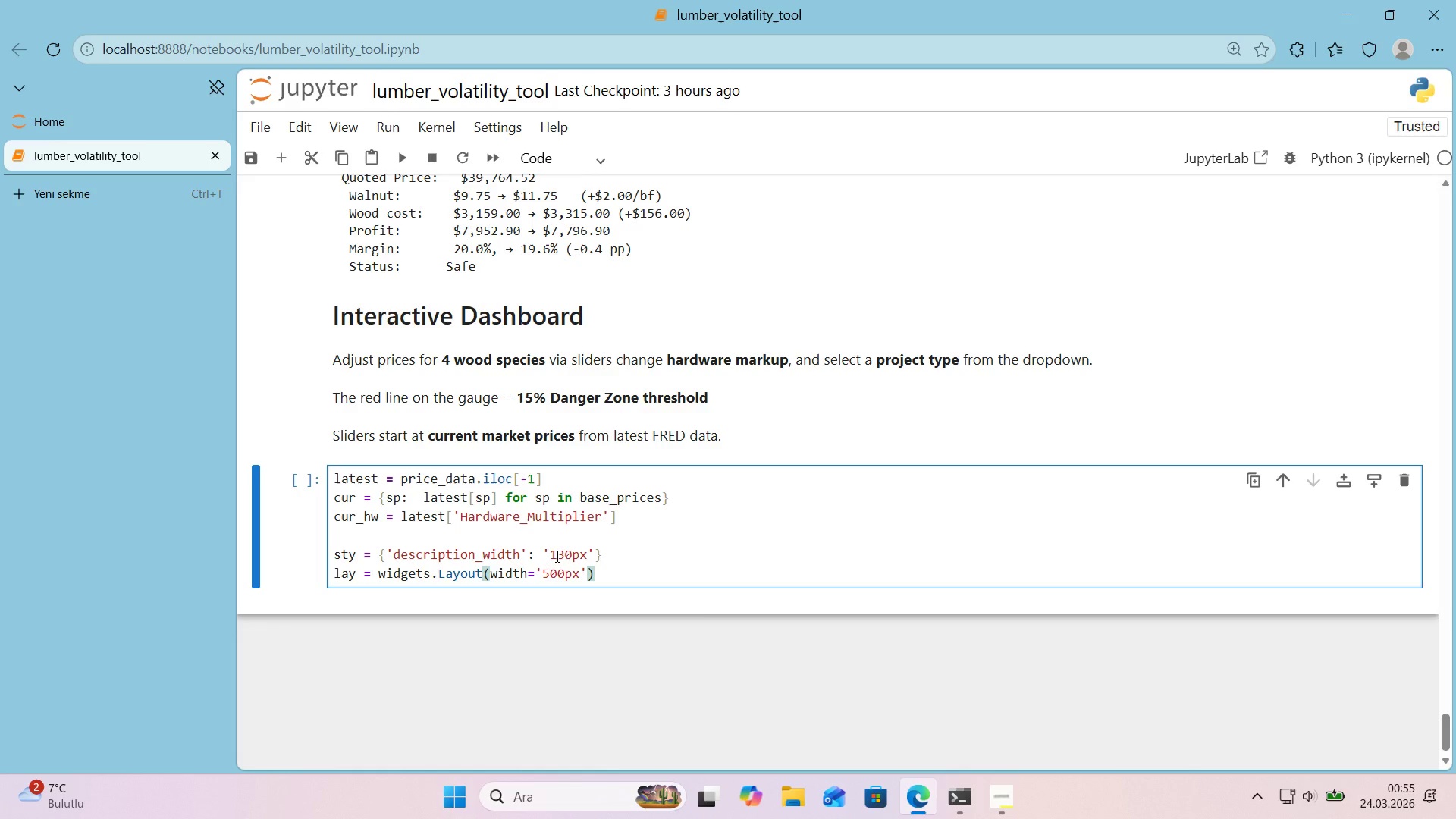 
key(Enter)
 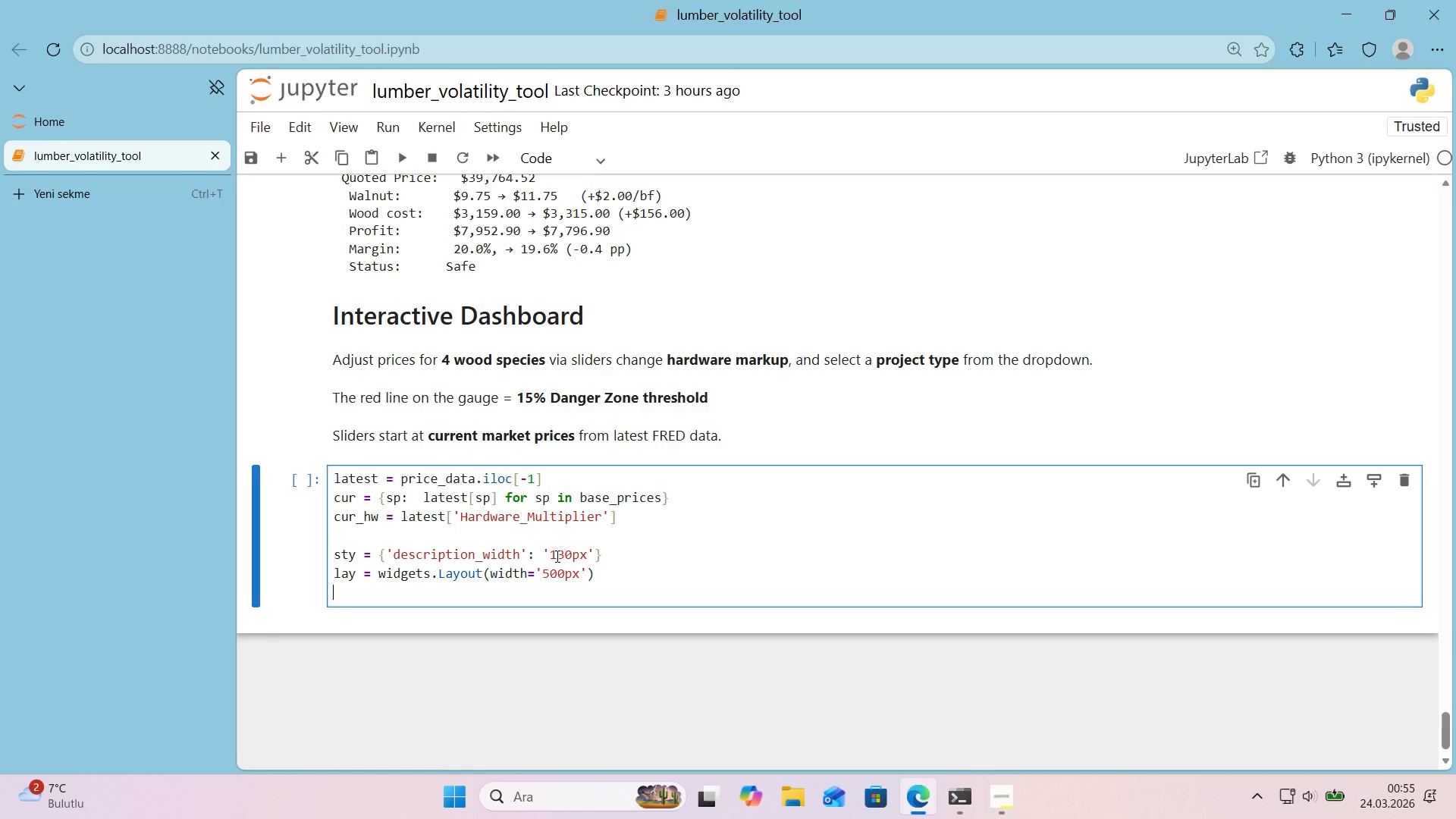 
key(Enter)
 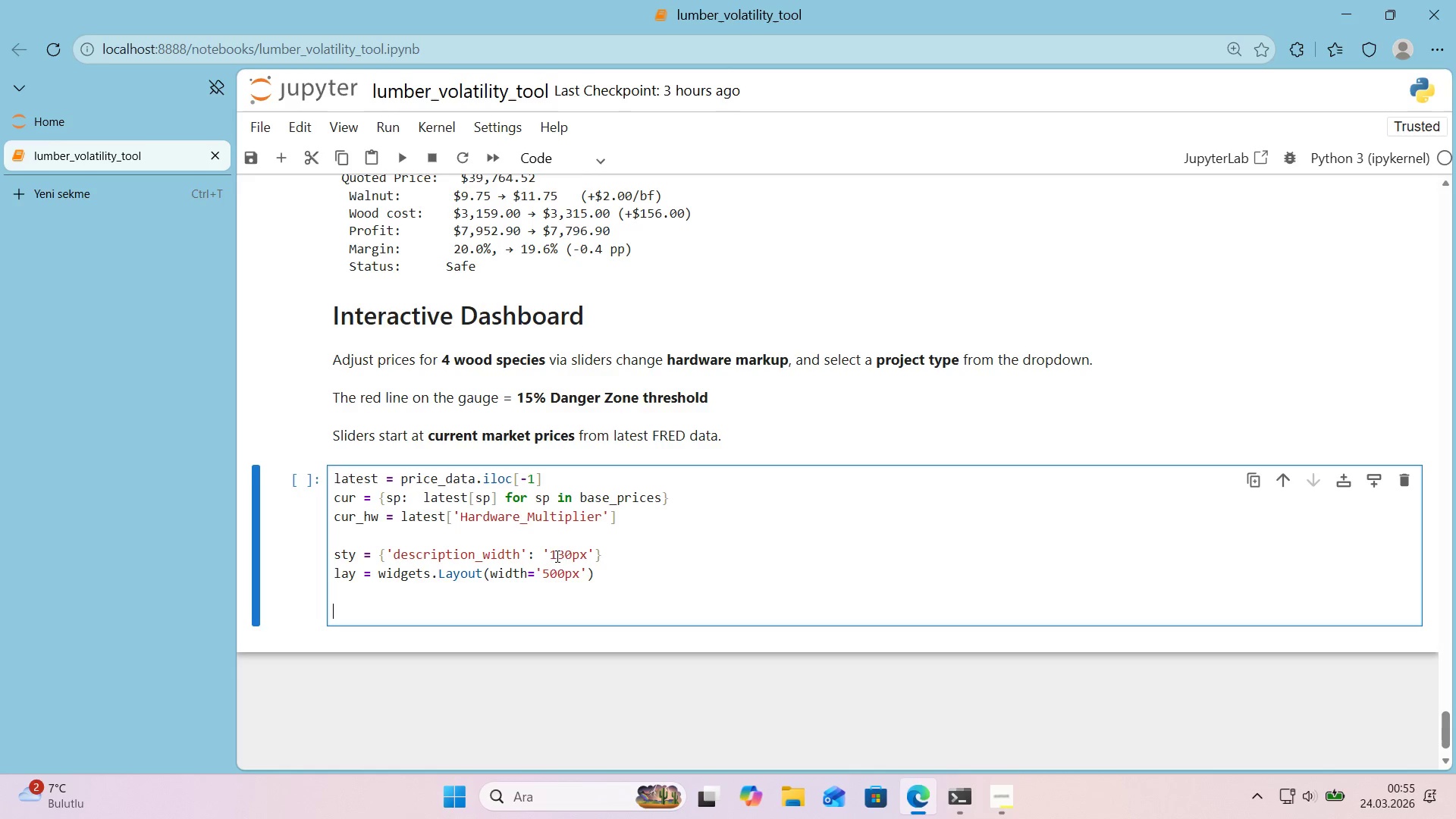 
type(oak_sl ) w'dgets)
 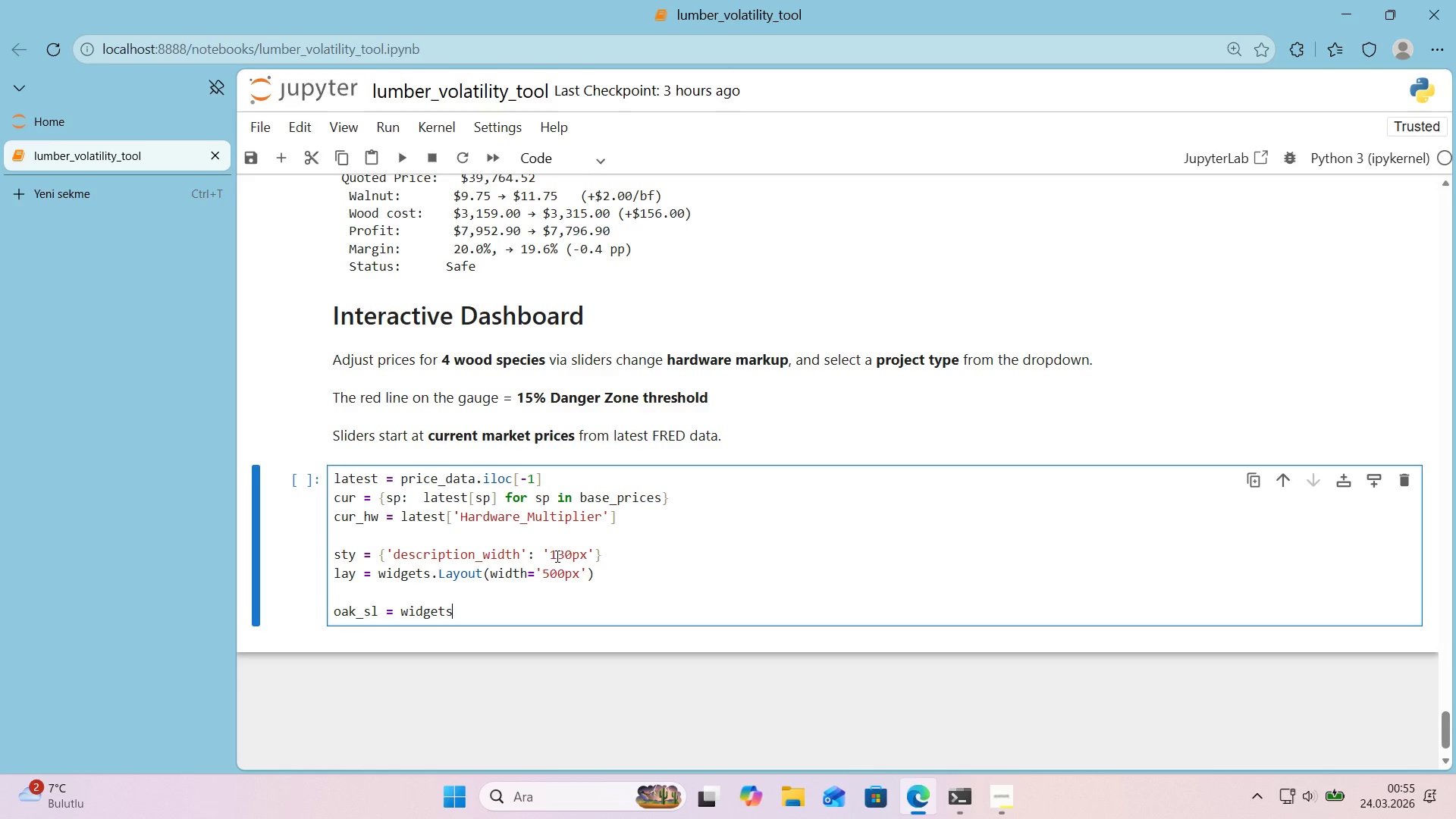 
wait(12.94)
 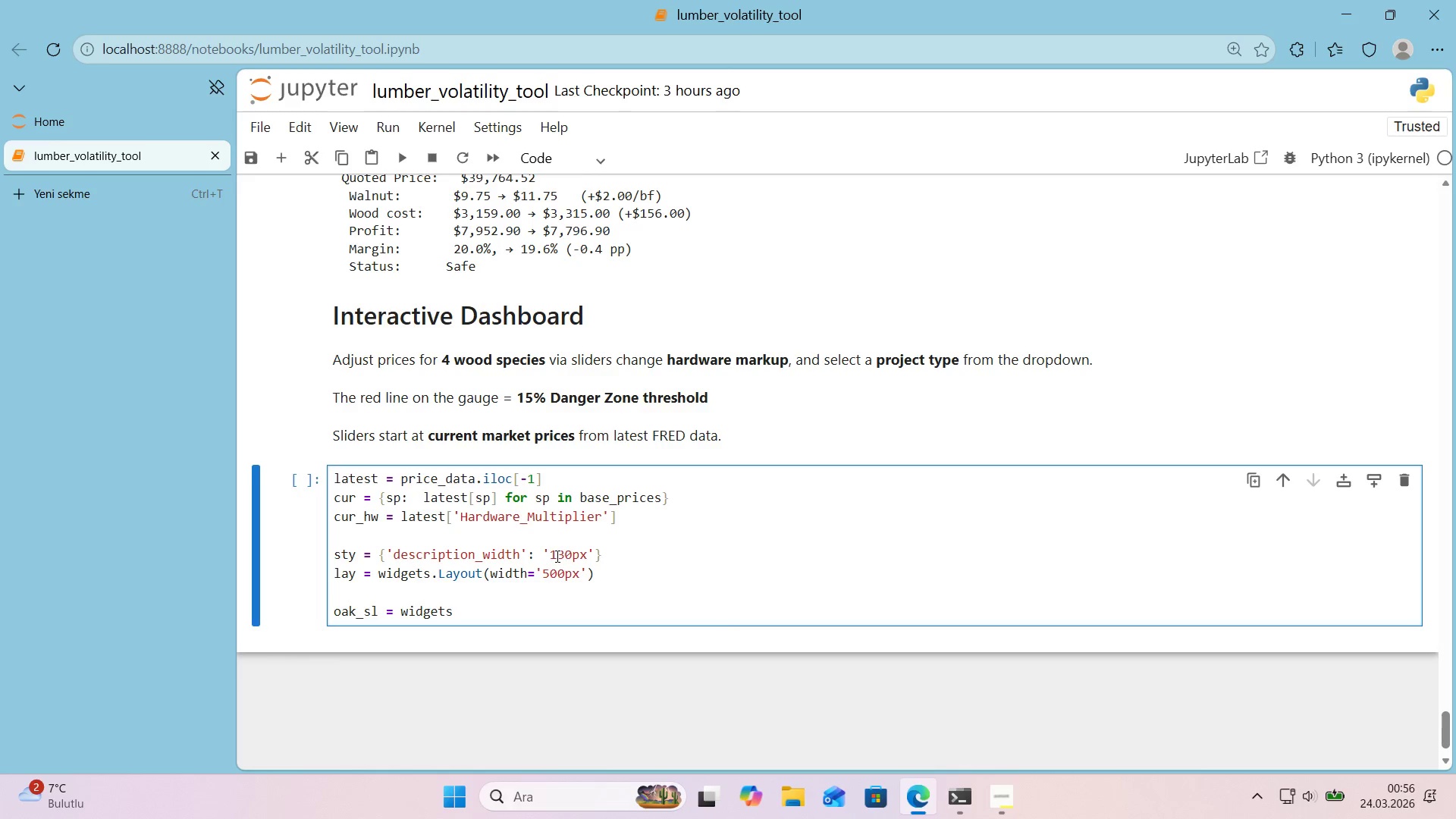 
type(.FloatSl'der*()
 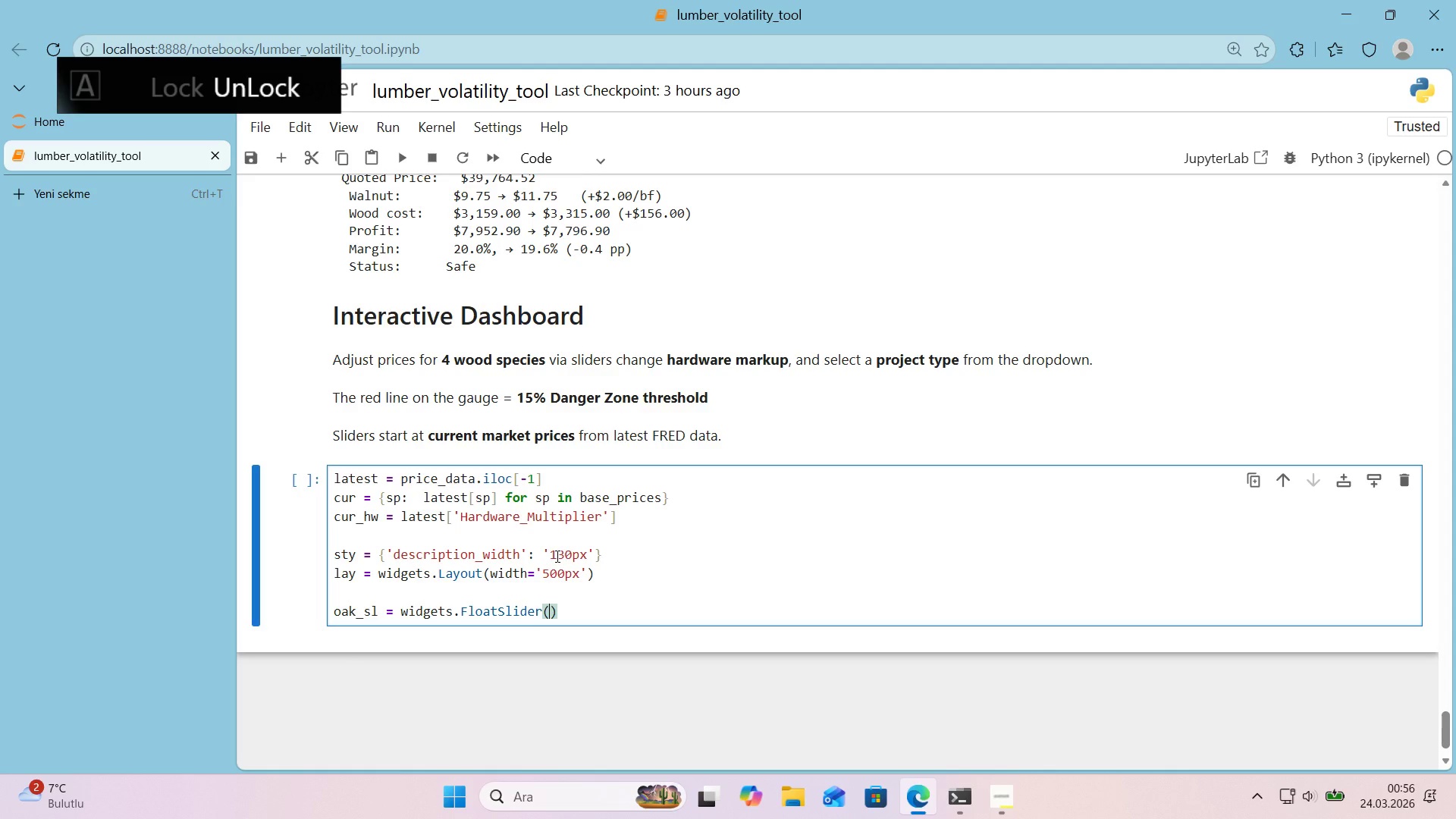 
 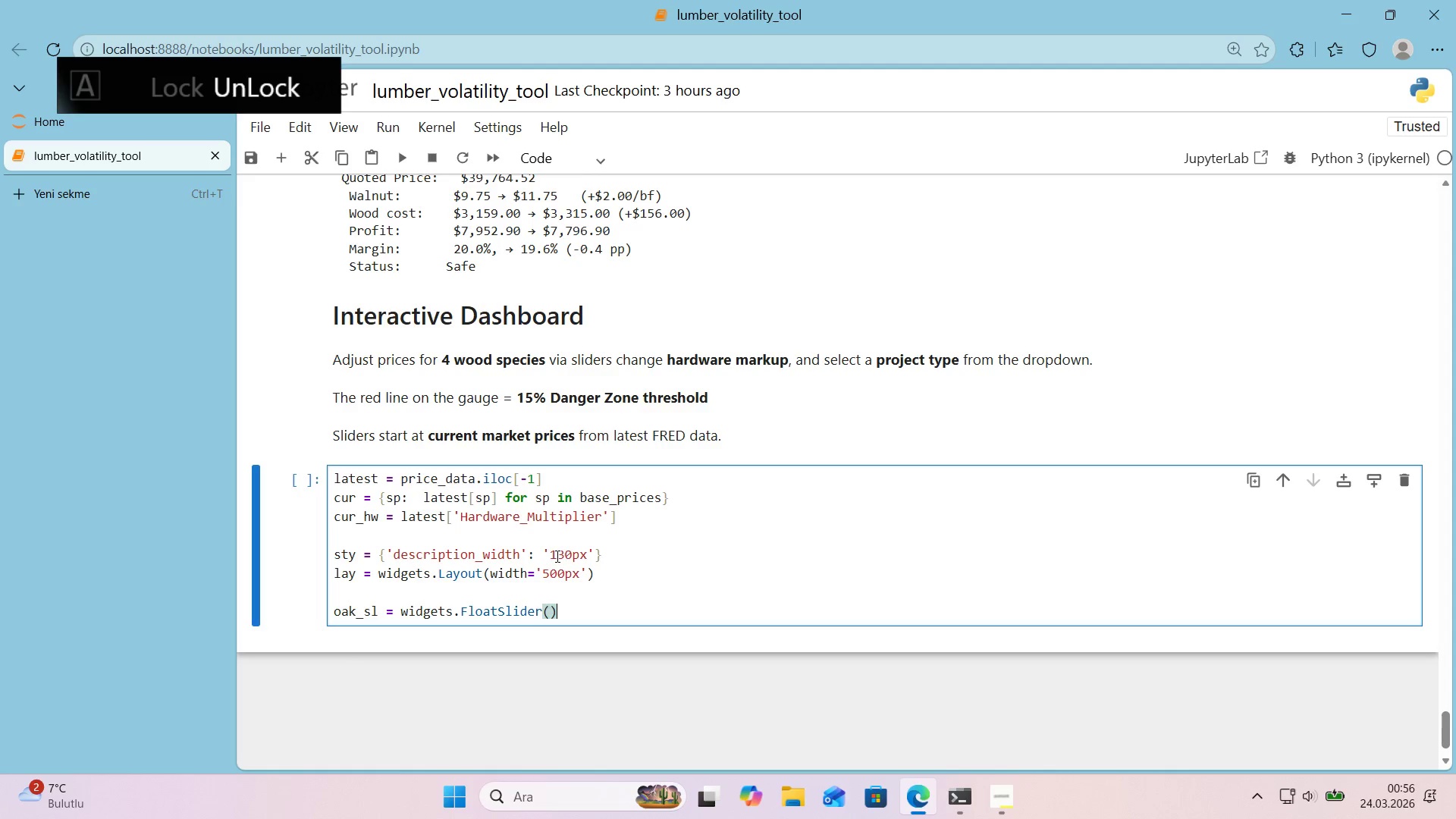 
key(ArrowLeft)
 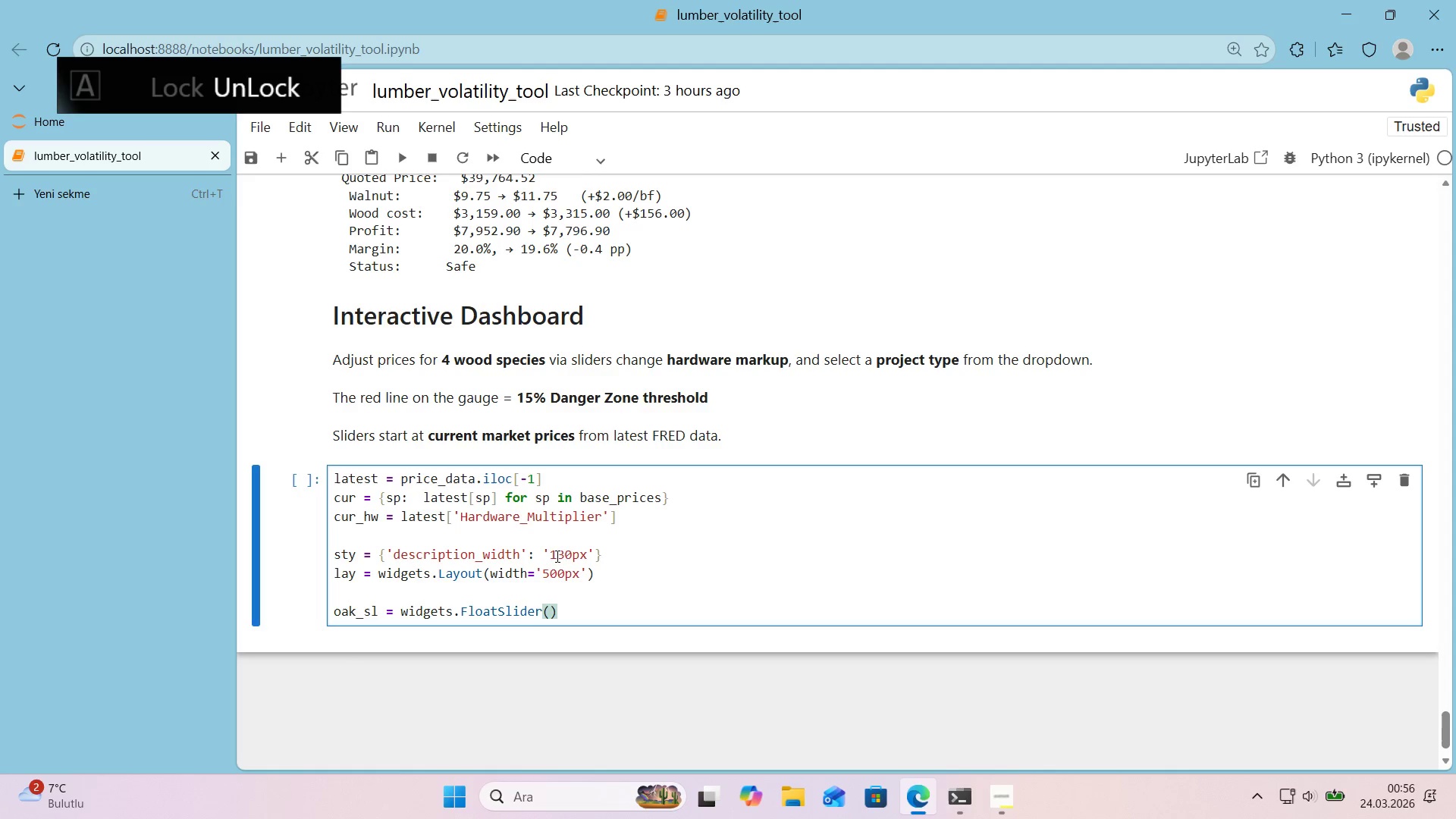 
type(value)cur)
 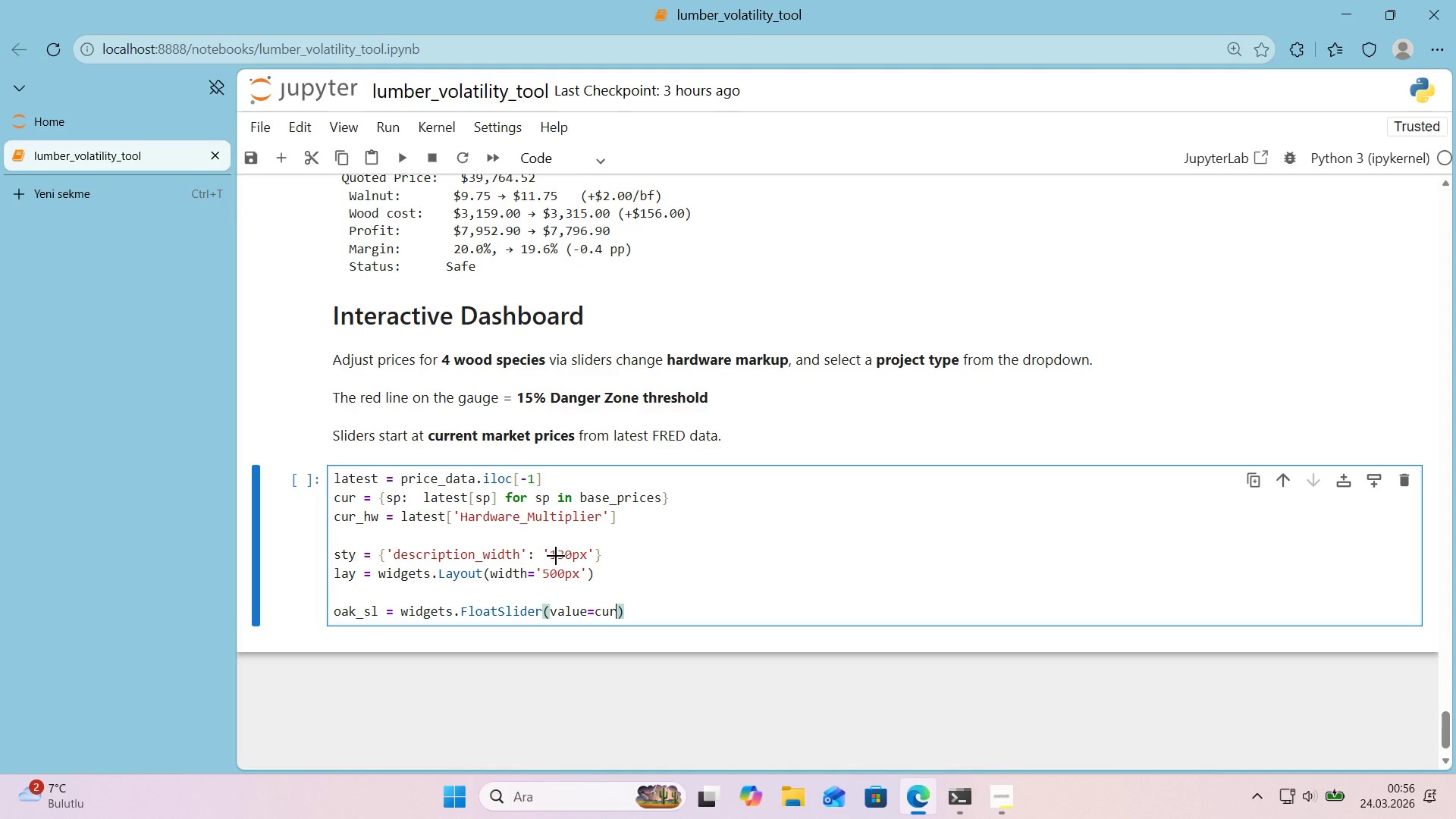 
key(Alt+Control+8)
 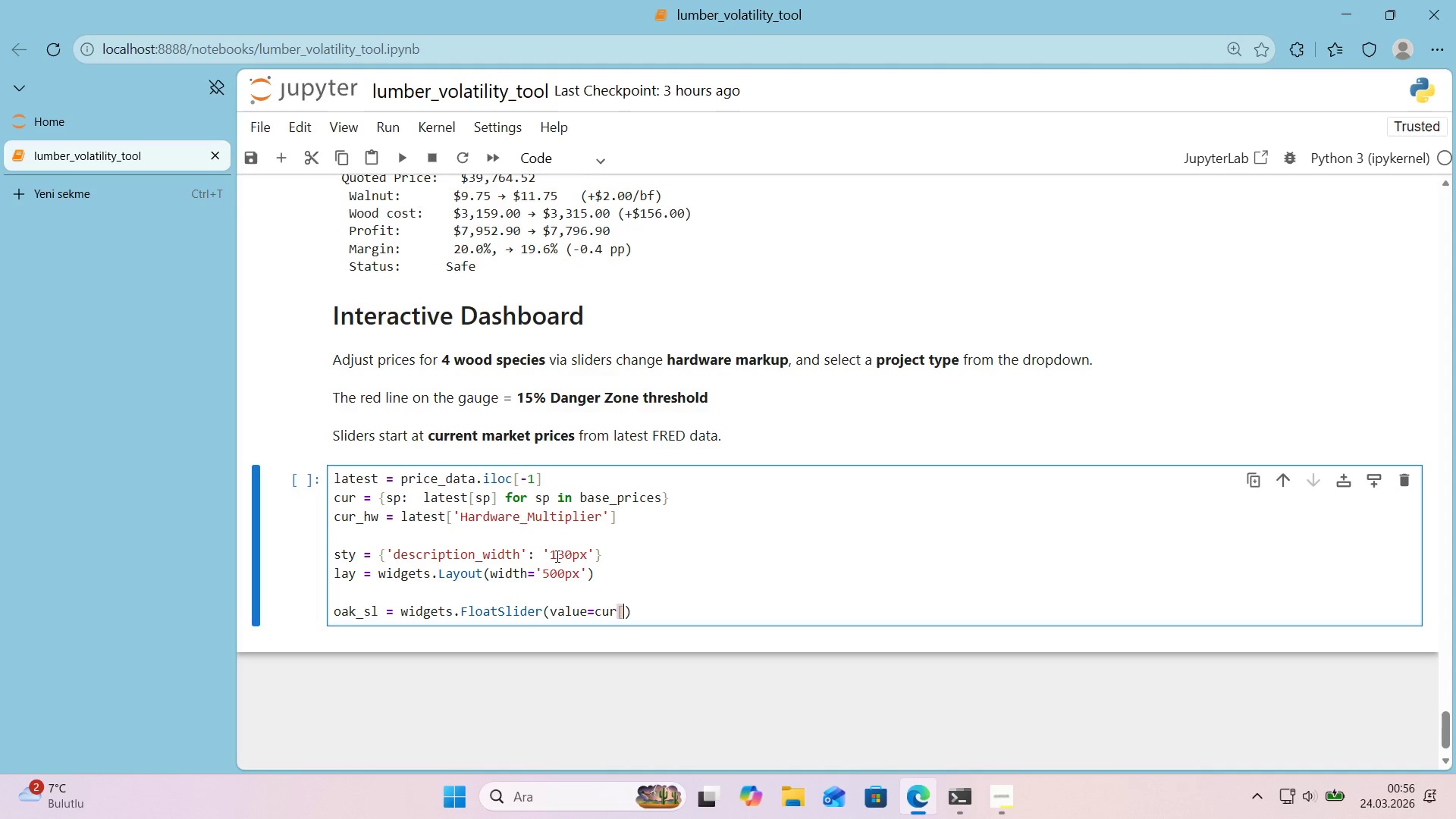 
key(Alt+Control+9)
 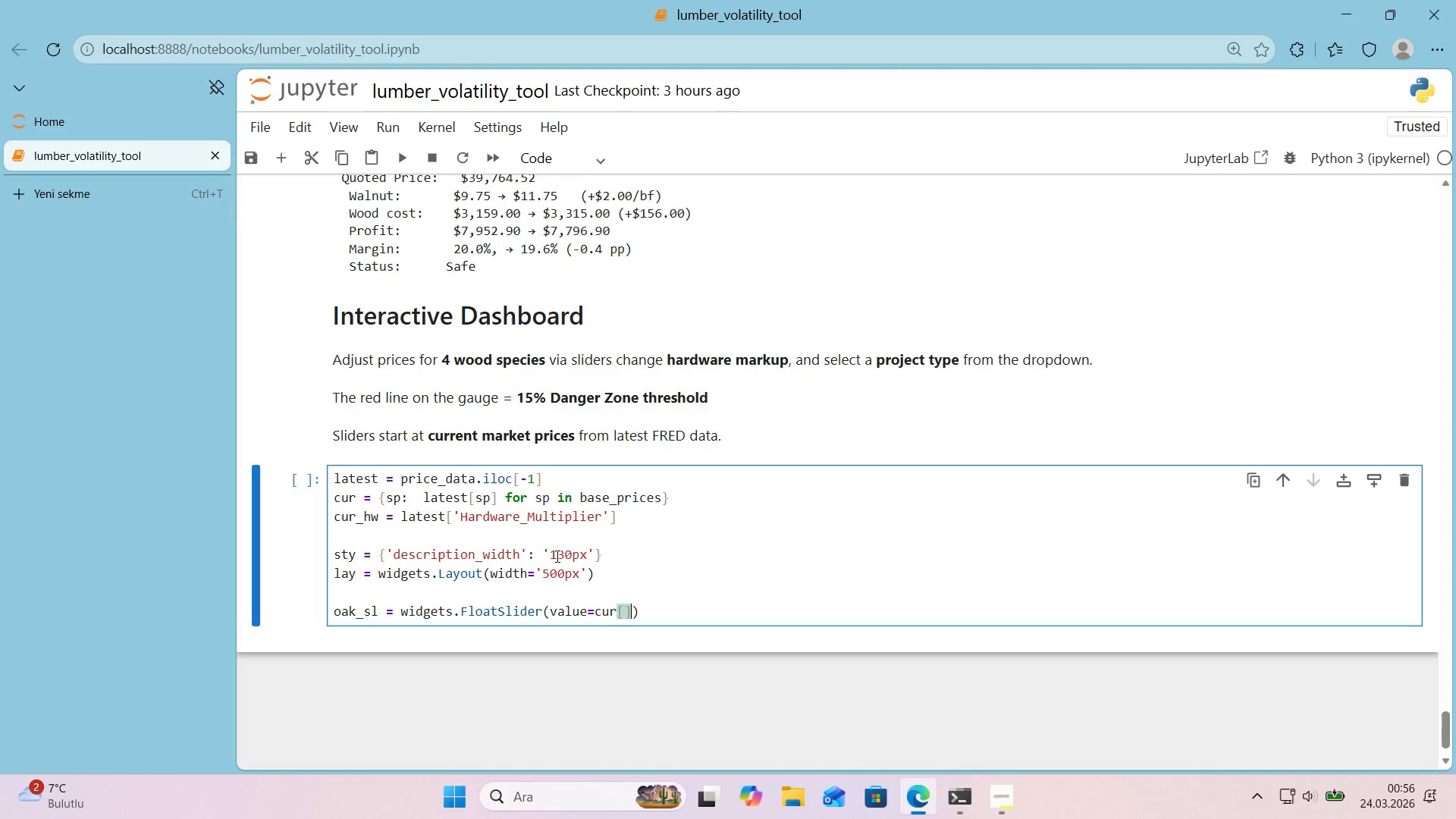 
key(ArrowLeft)
 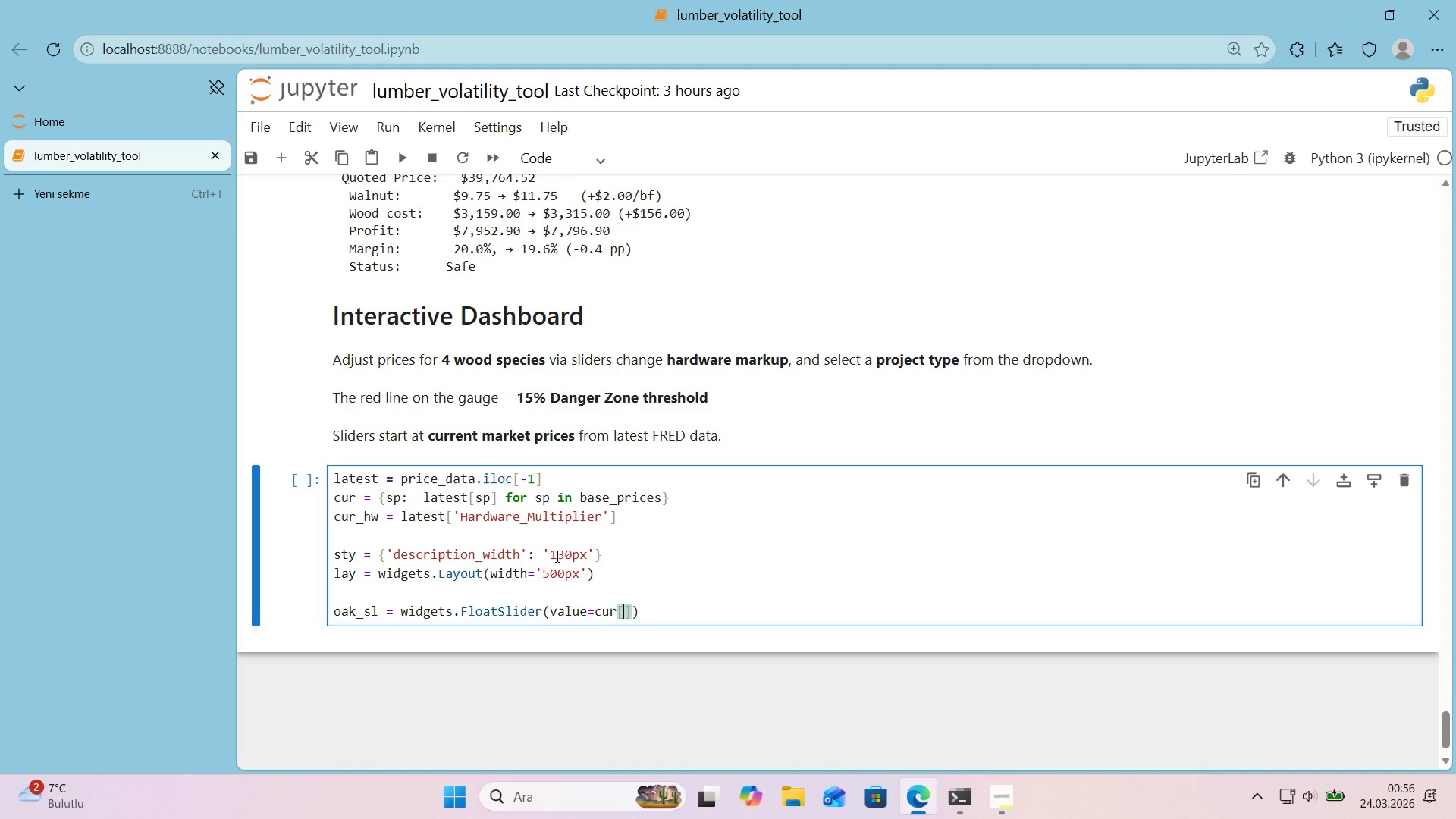 
type(@@)
 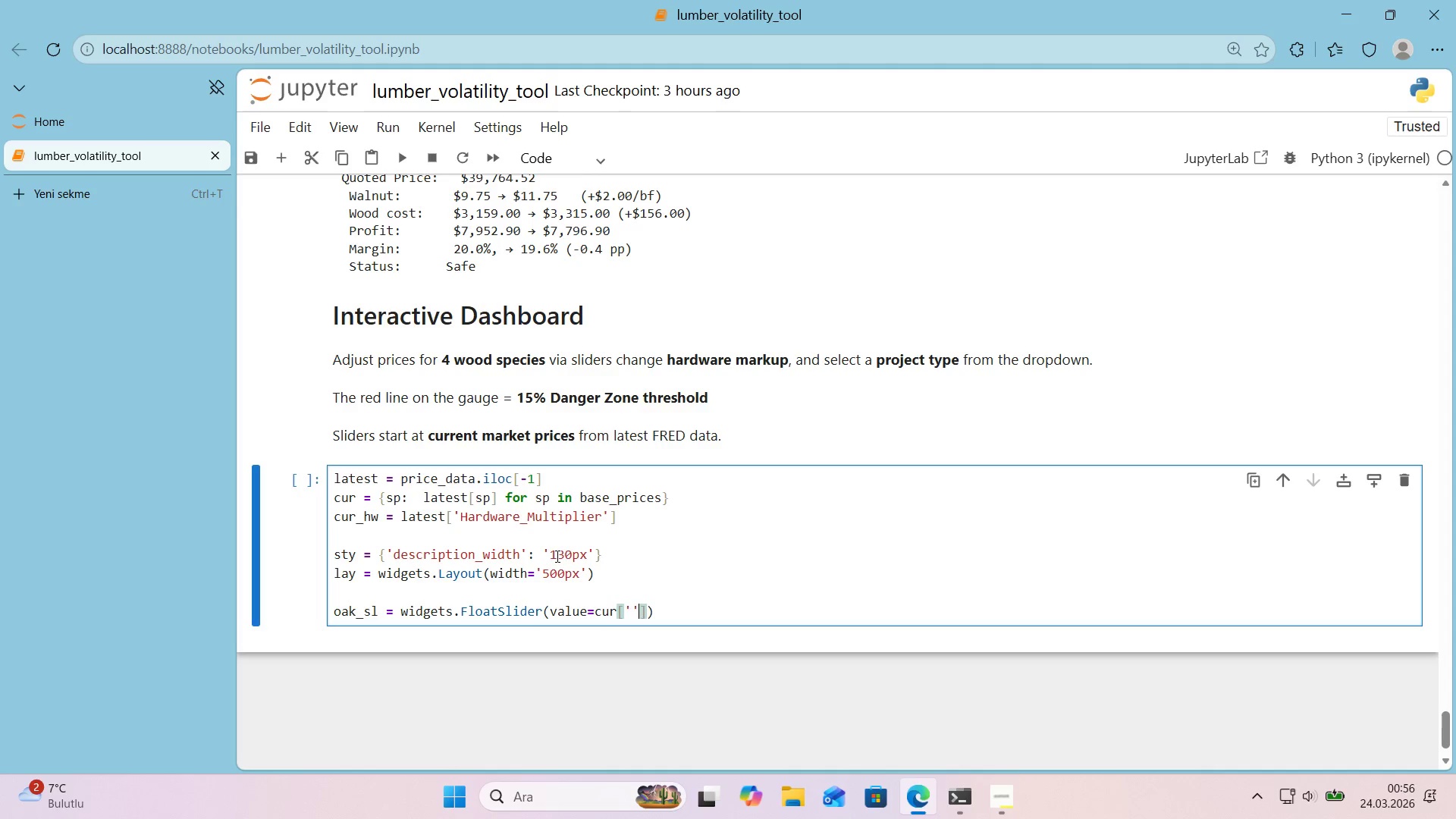 
key(ArrowLeft)
 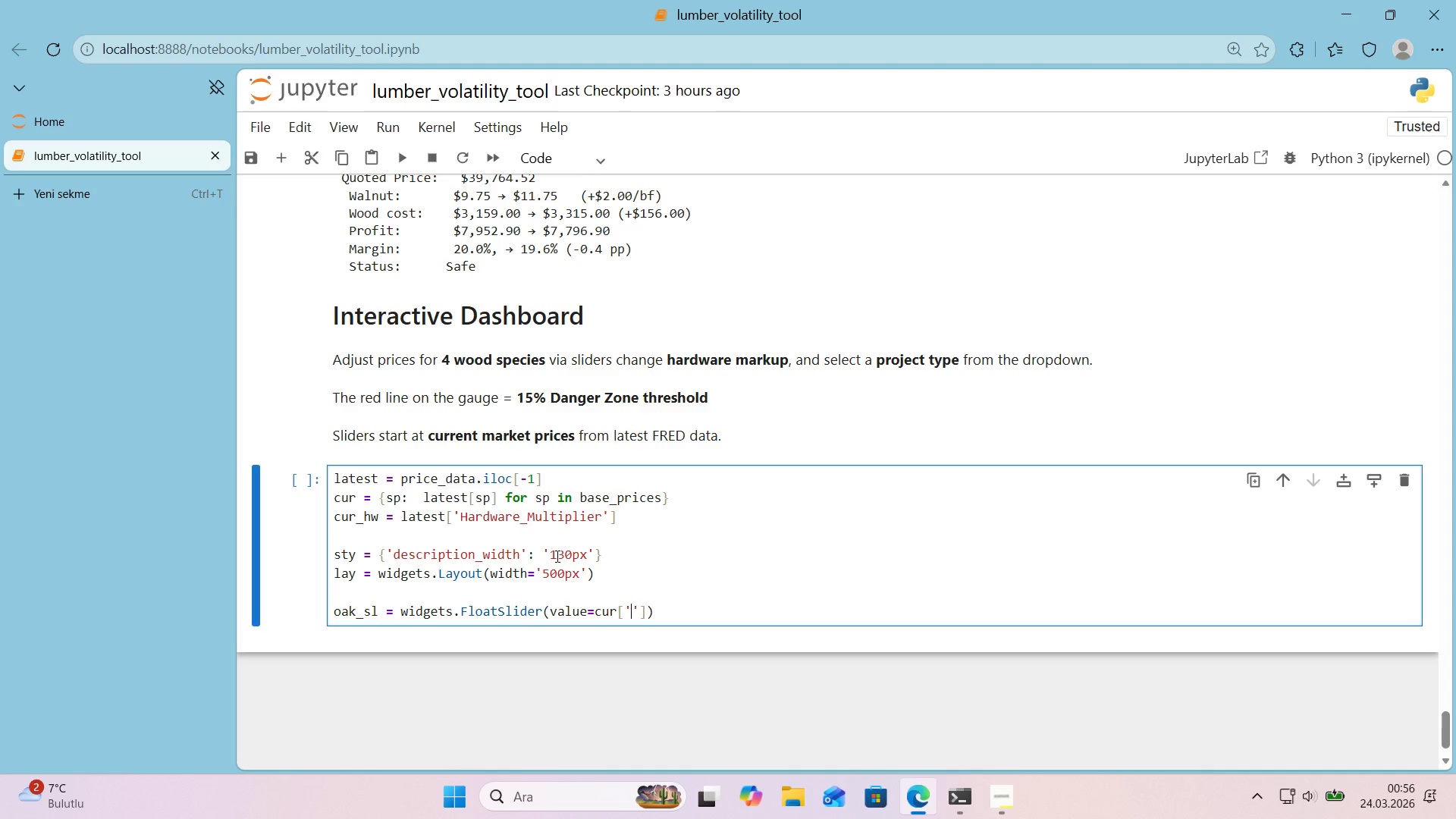 
type(Oak)
 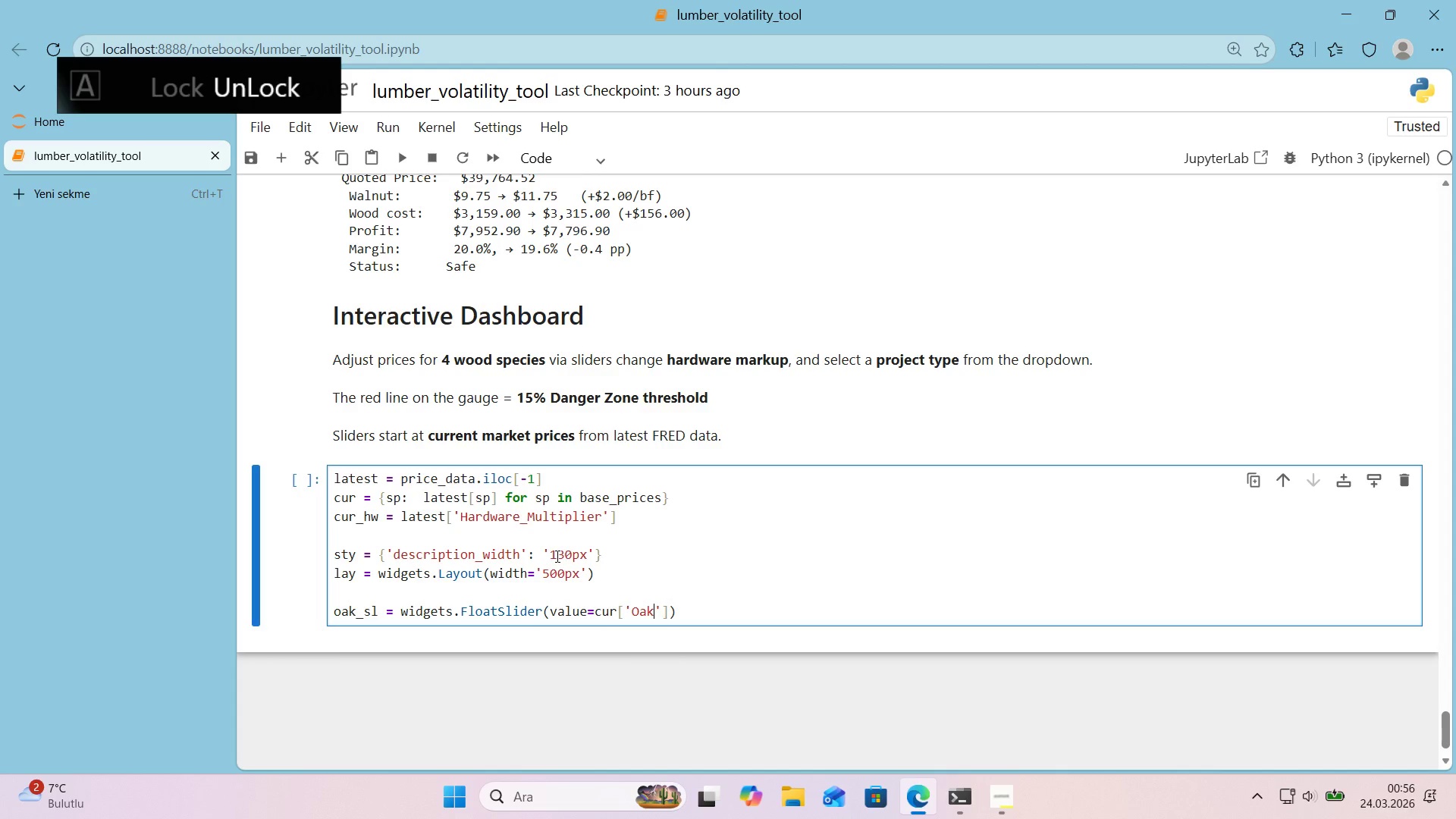 
key(ArrowRight)
 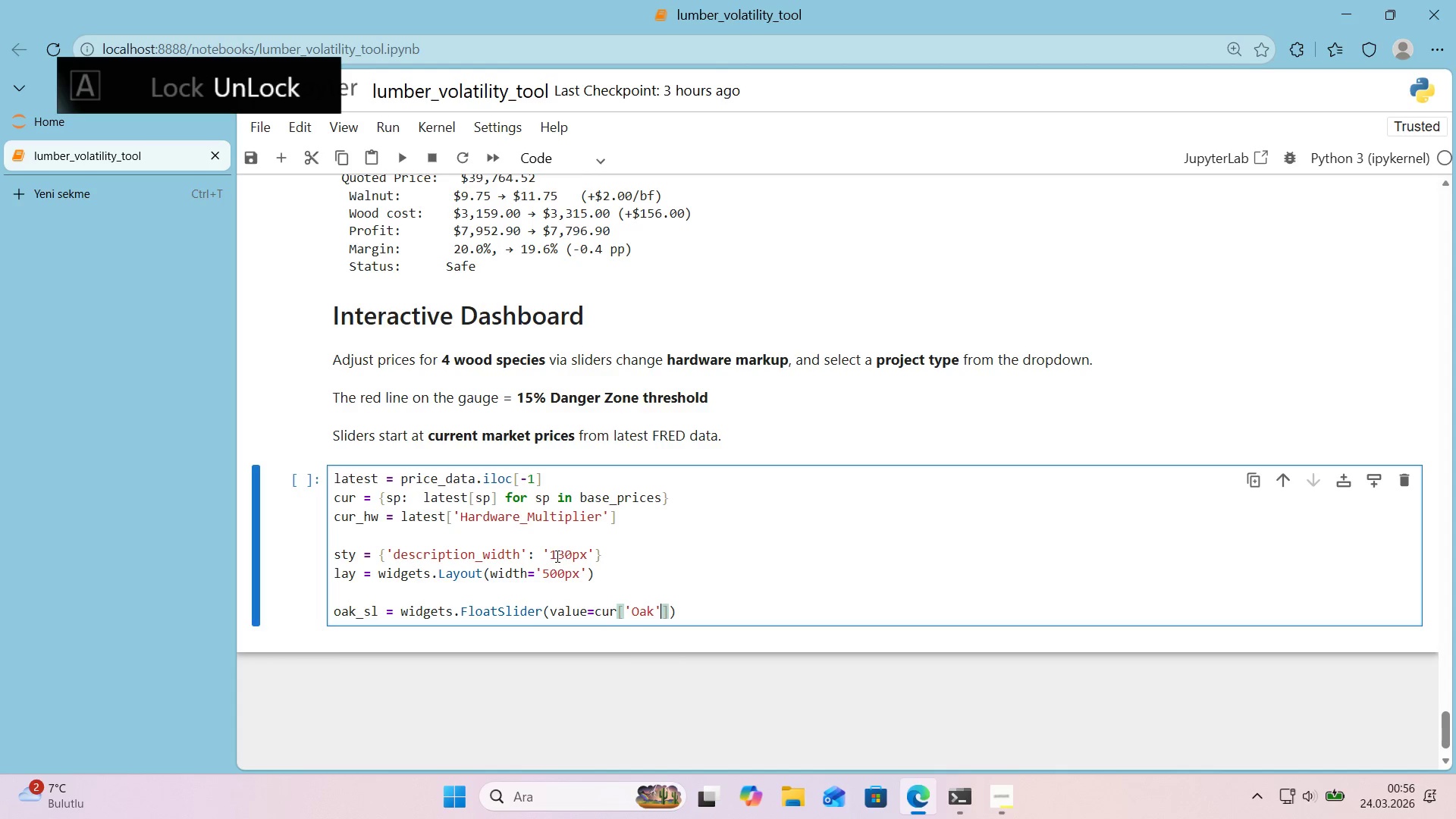 
key(ArrowRight)
 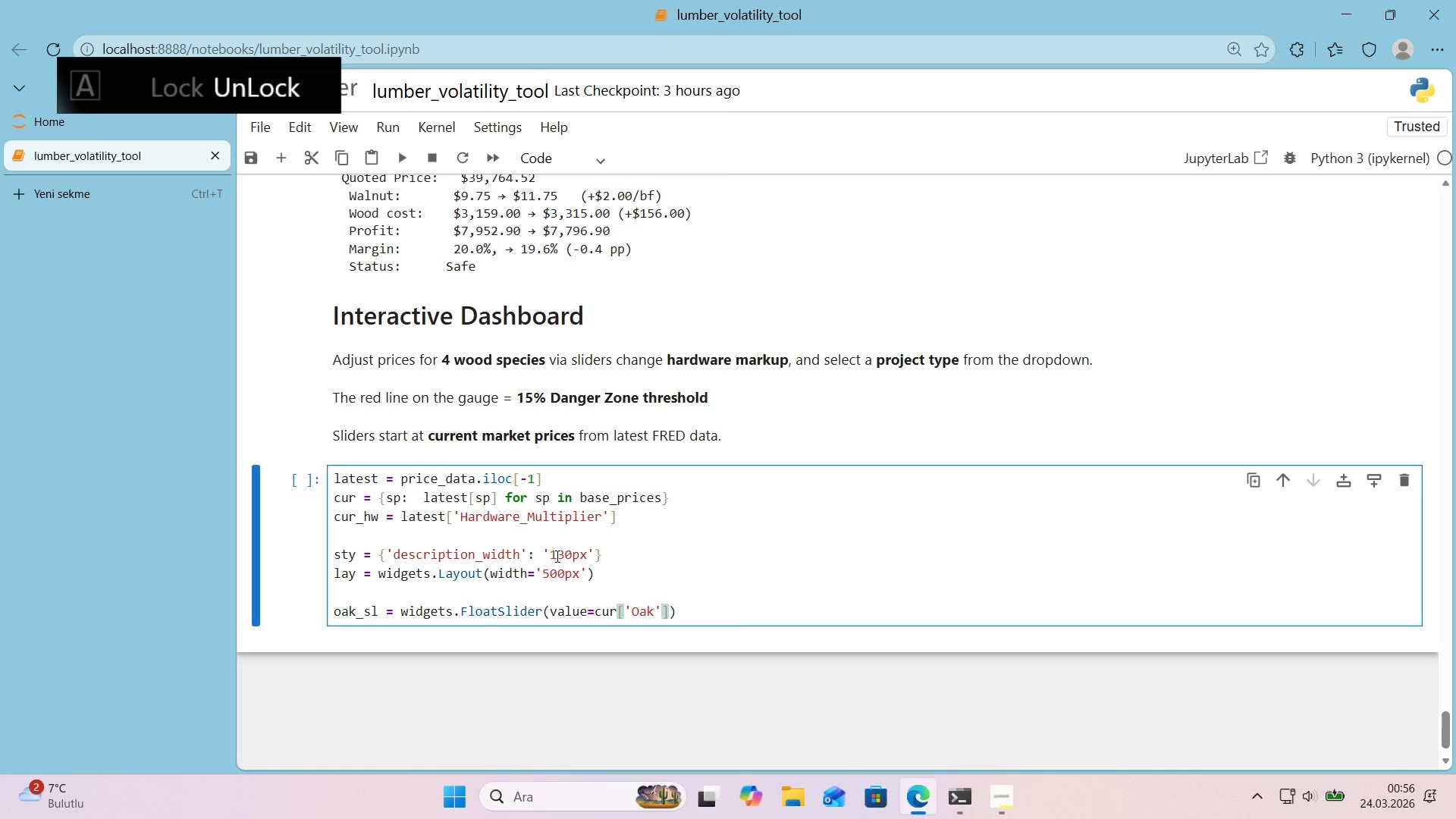 
type(, /)
key(Backspace)
type(m'n)2.0')
key(Backspace)
type(, max)15.0)
 